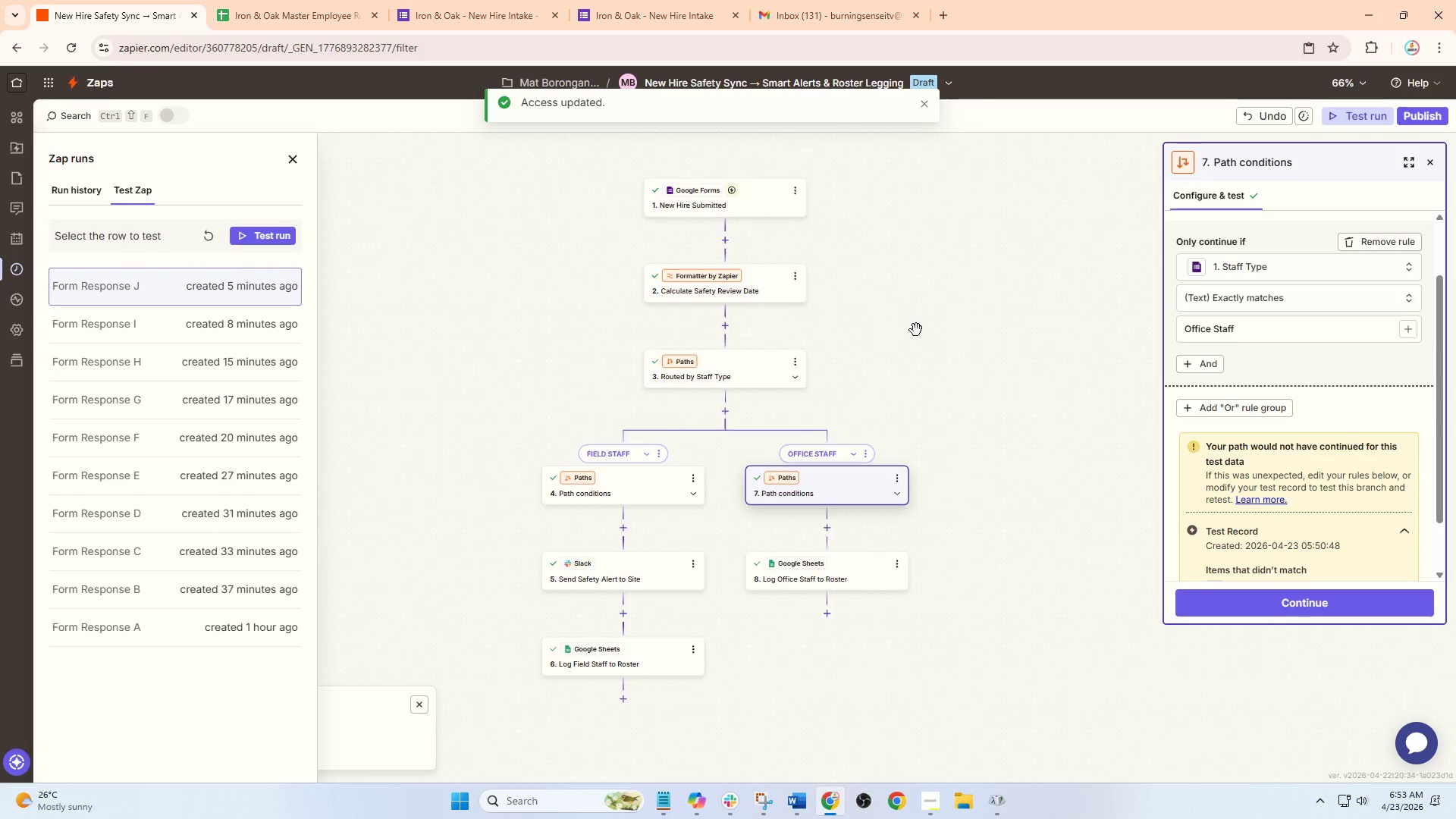 
scroll: coordinate [867, 304], scroll_direction: up, amount: 2.0
 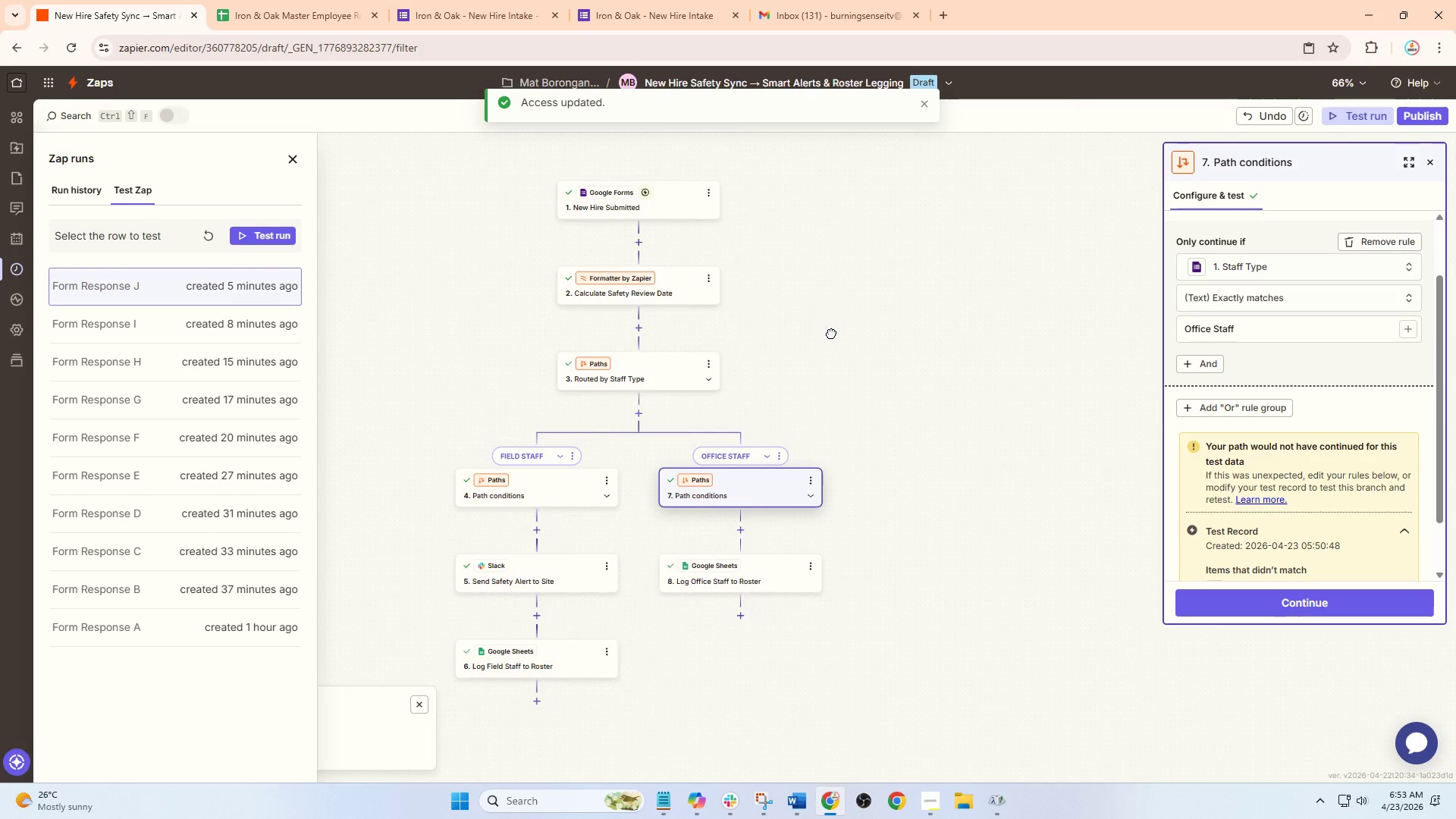 
hold_key(key=ControlLeft, duration=0.67)
 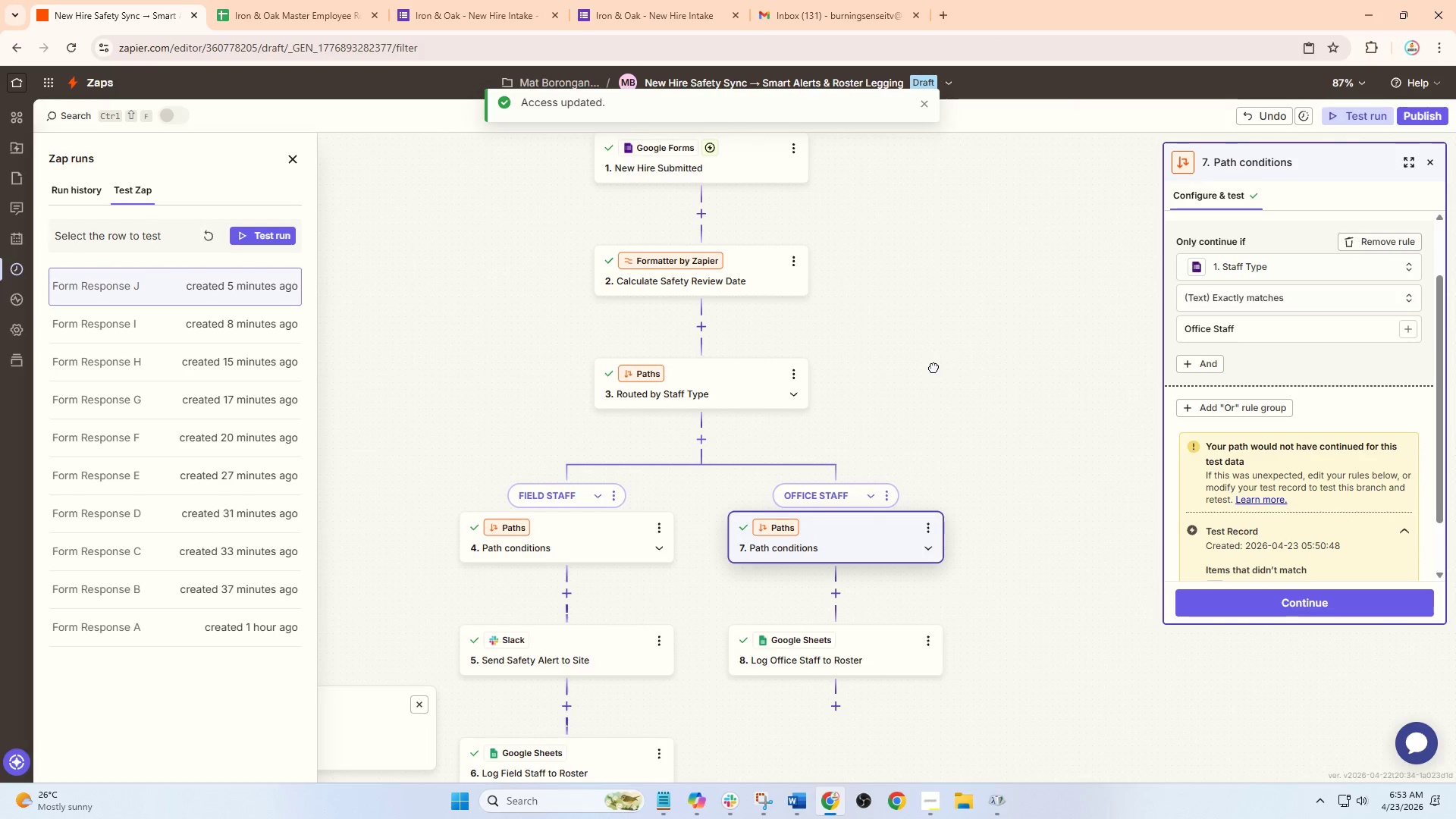 
left_click_drag(start_coordinate=[896, 365], to_coordinate=[921, 347])
 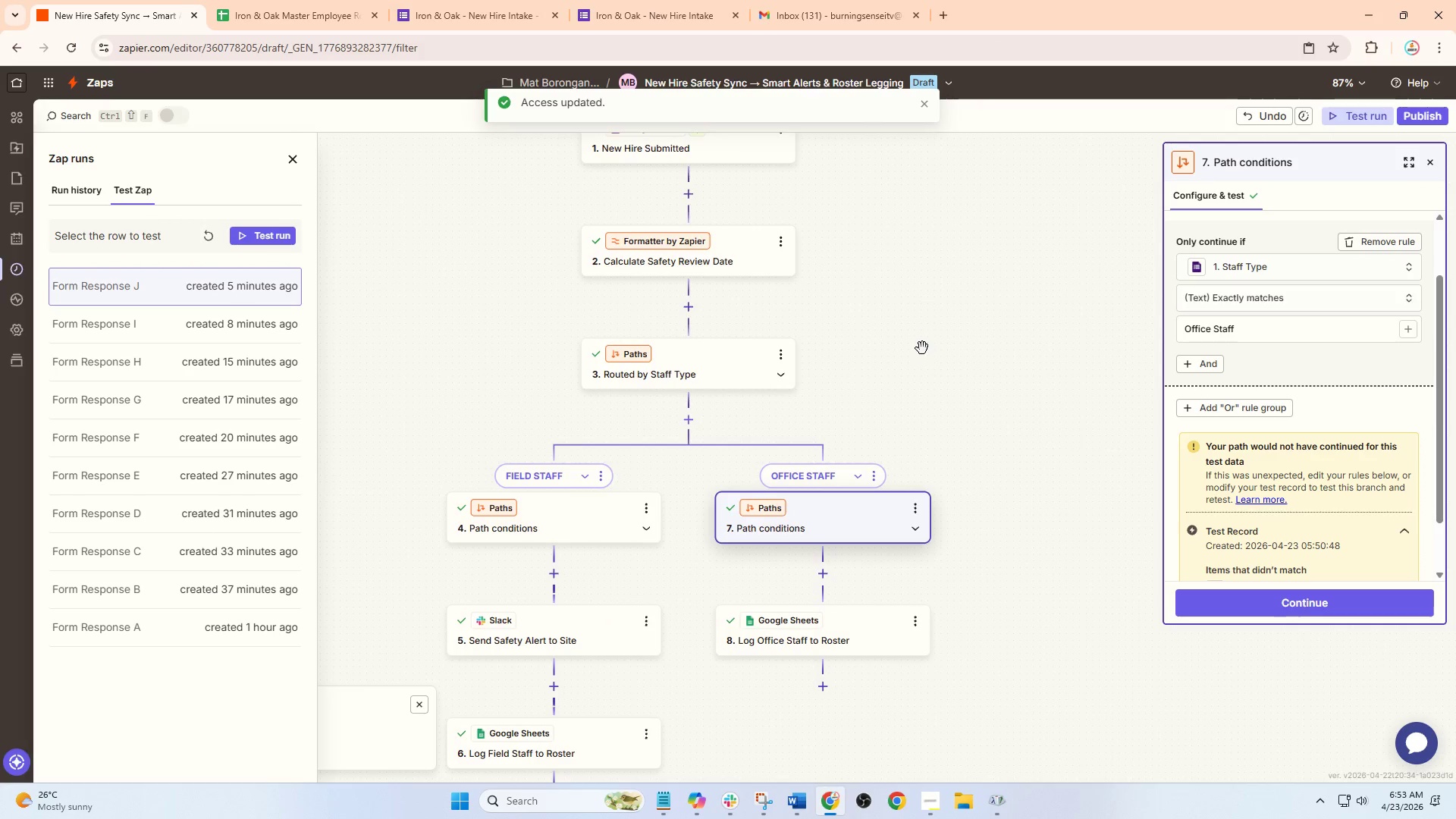 
scroll: coordinate [916, 330], scroll_direction: up, amount: 2.0
 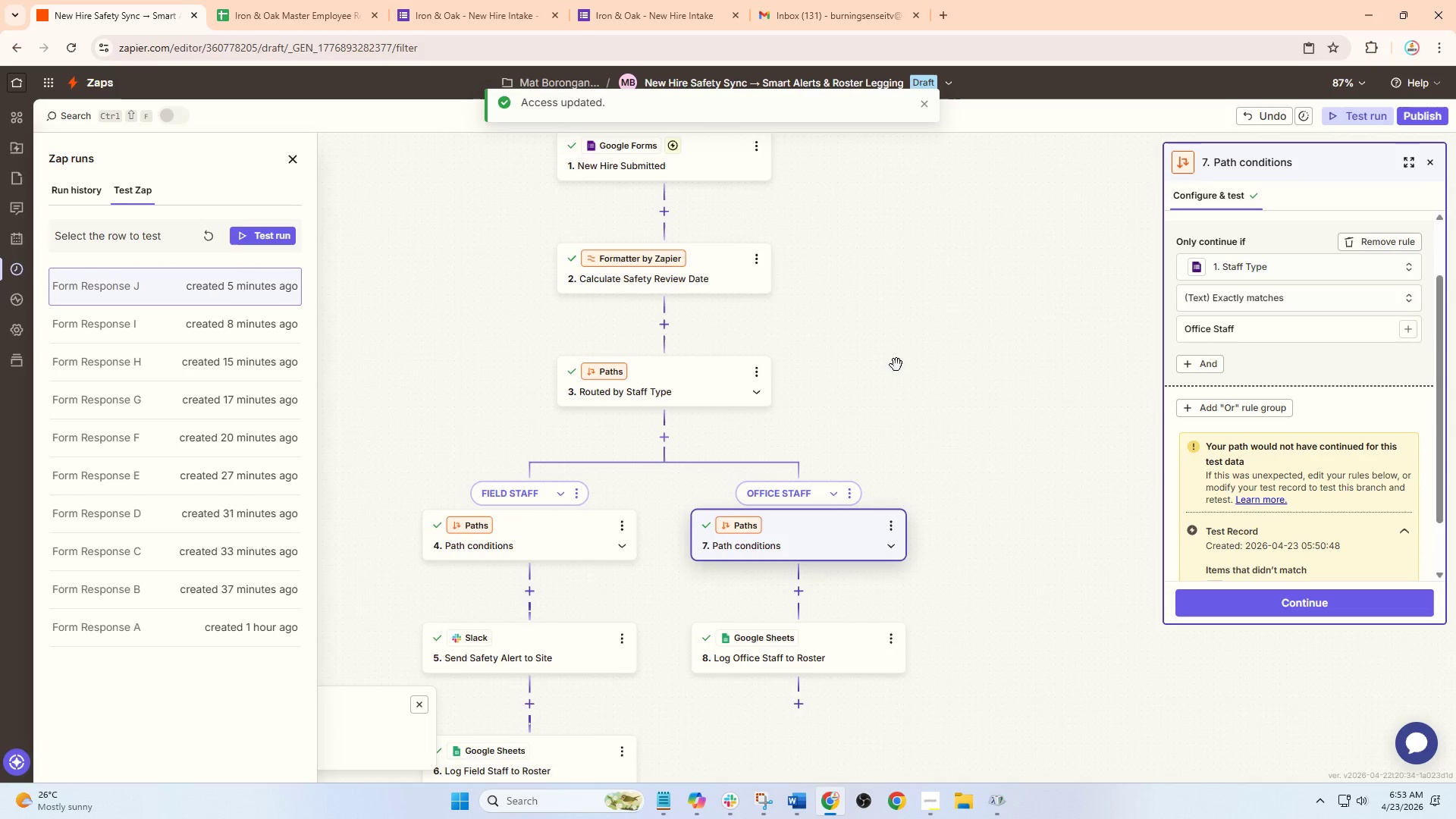 
hold_key(key=ControlLeft, duration=0.58)
 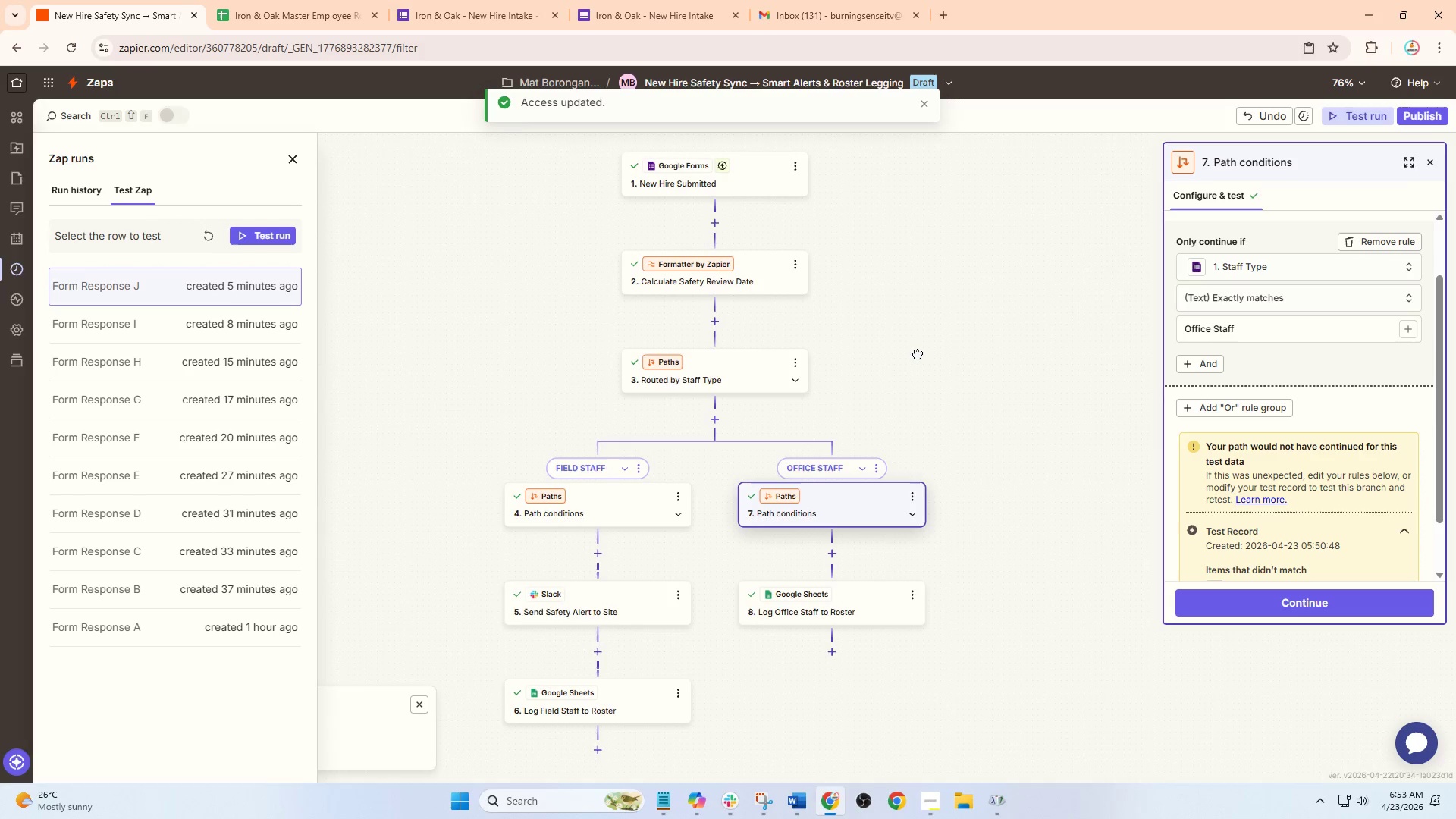 
left_click_drag(start_coordinate=[921, 344], to_coordinate=[915, 359])
 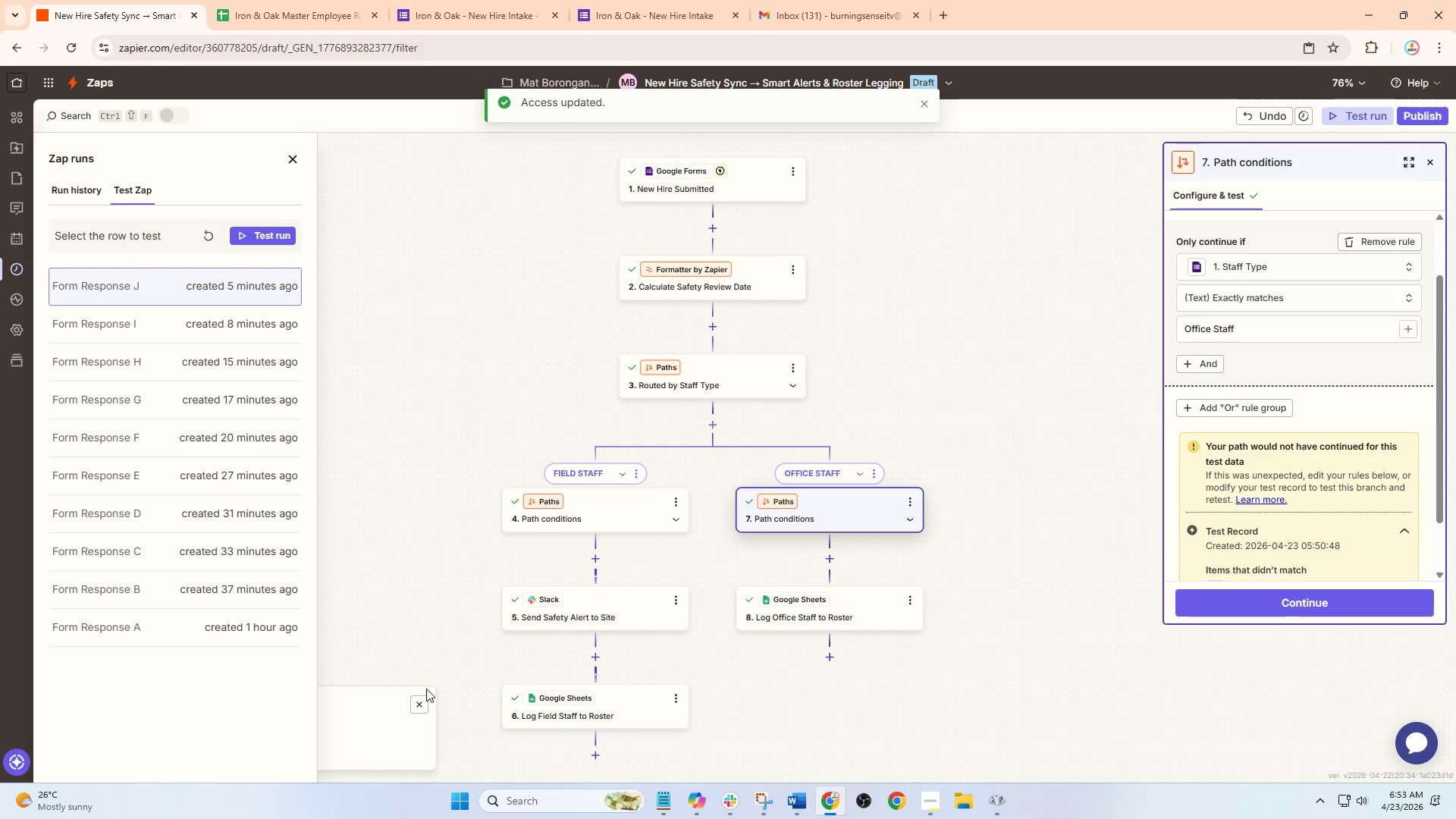 
scroll: coordinate [922, 348], scroll_direction: down, amount: 1.0
 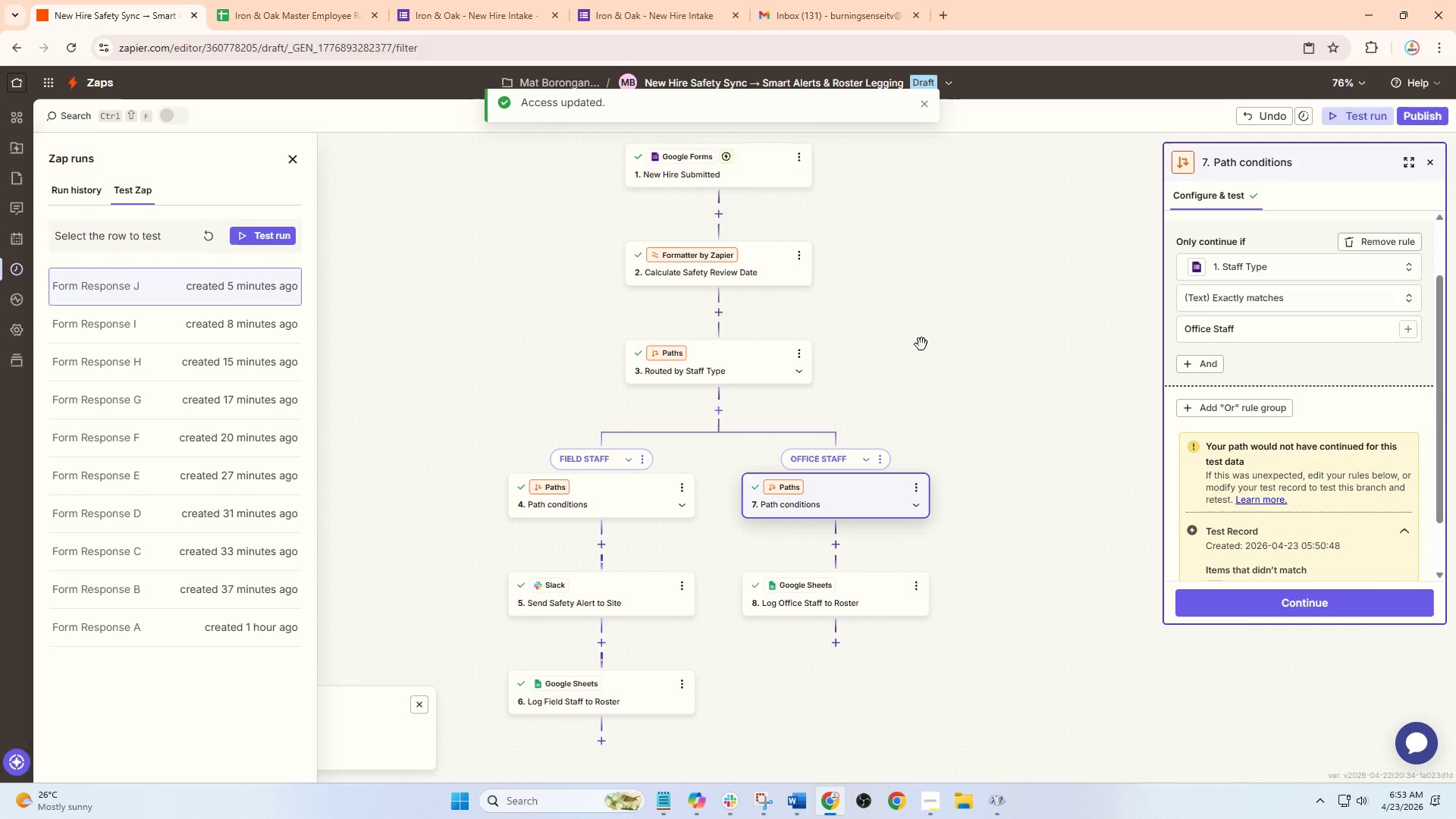 
left_click([419, 704])
 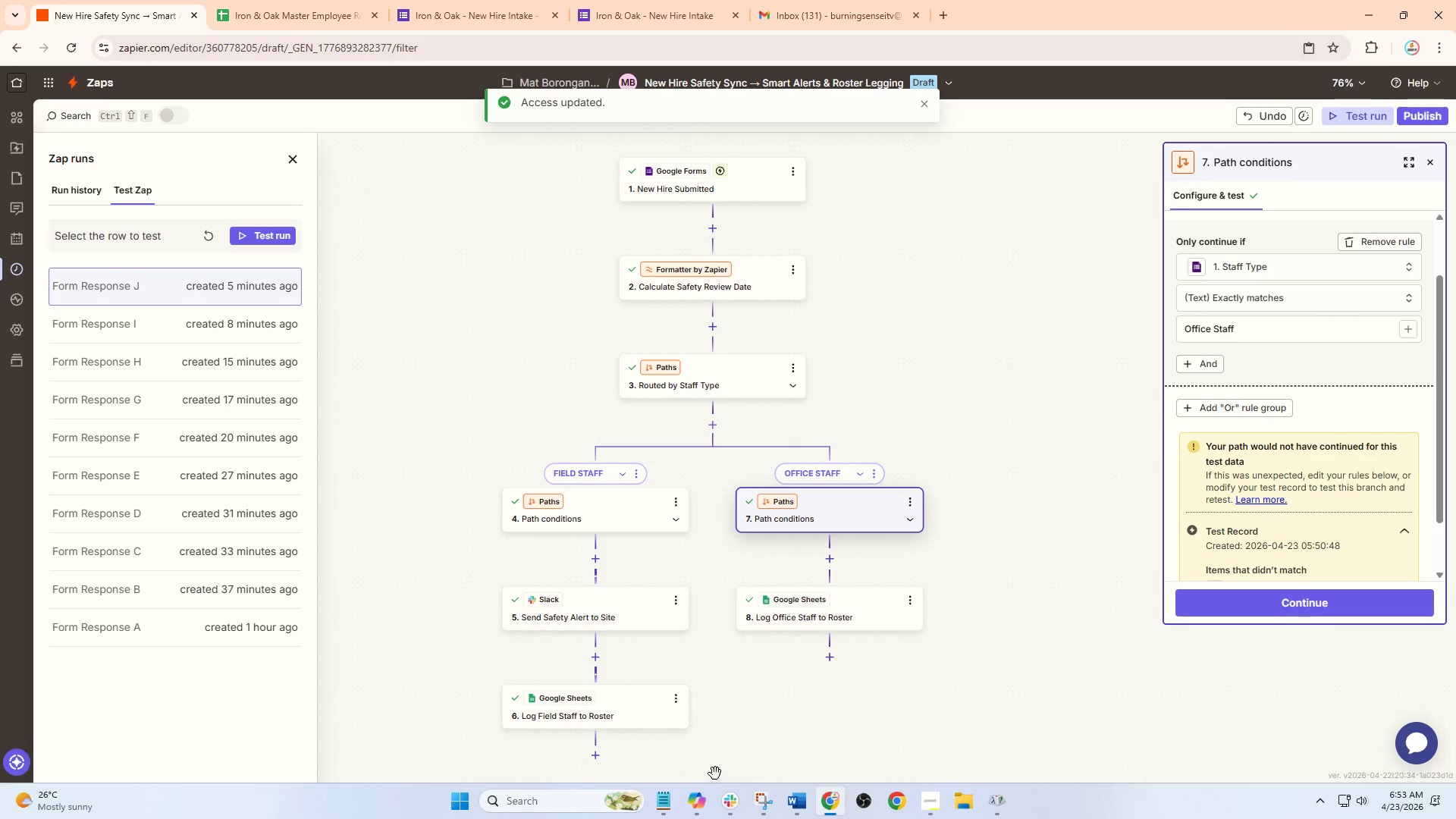 
left_click([767, 802])
 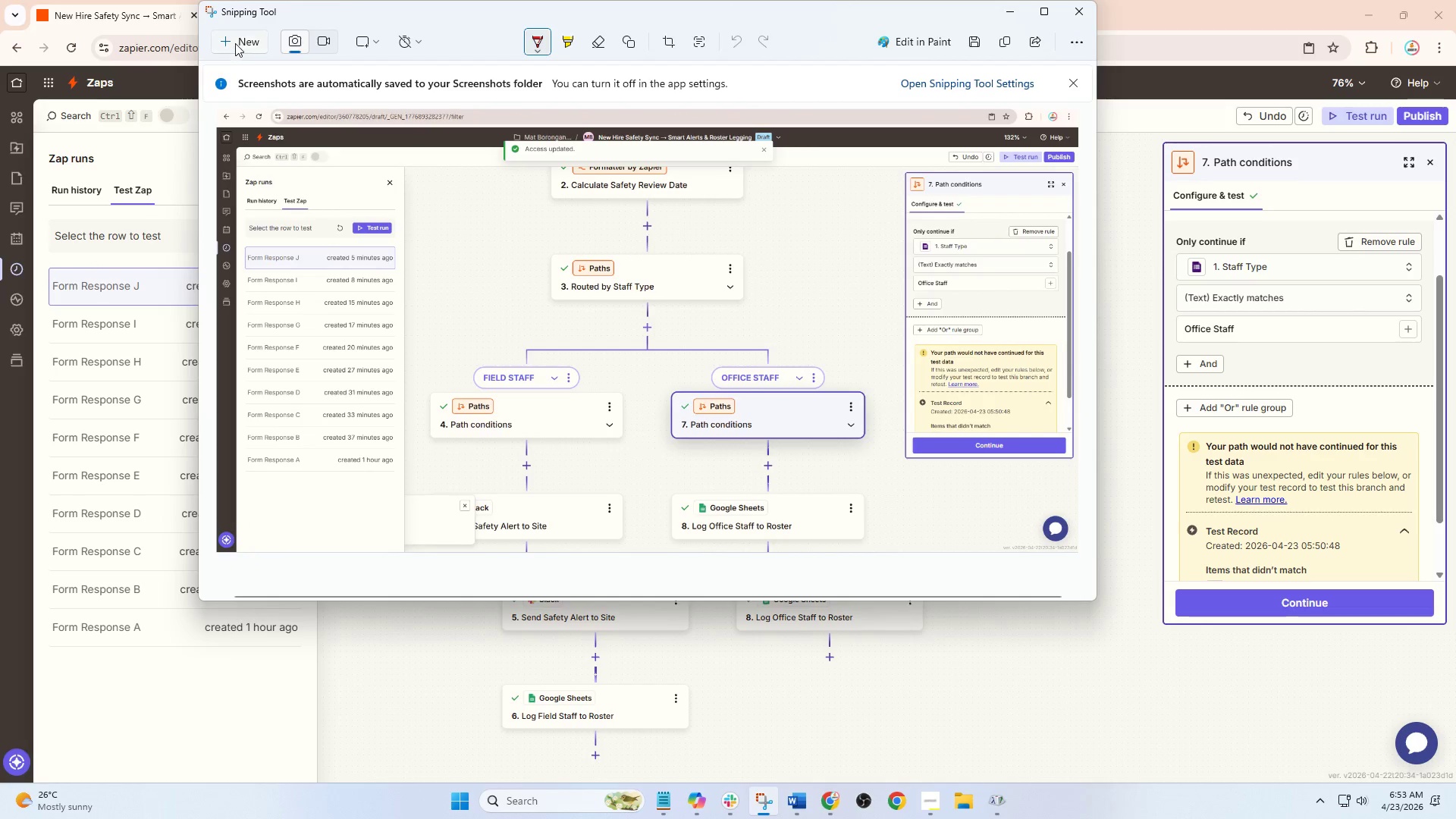 
left_click([235, 43])
 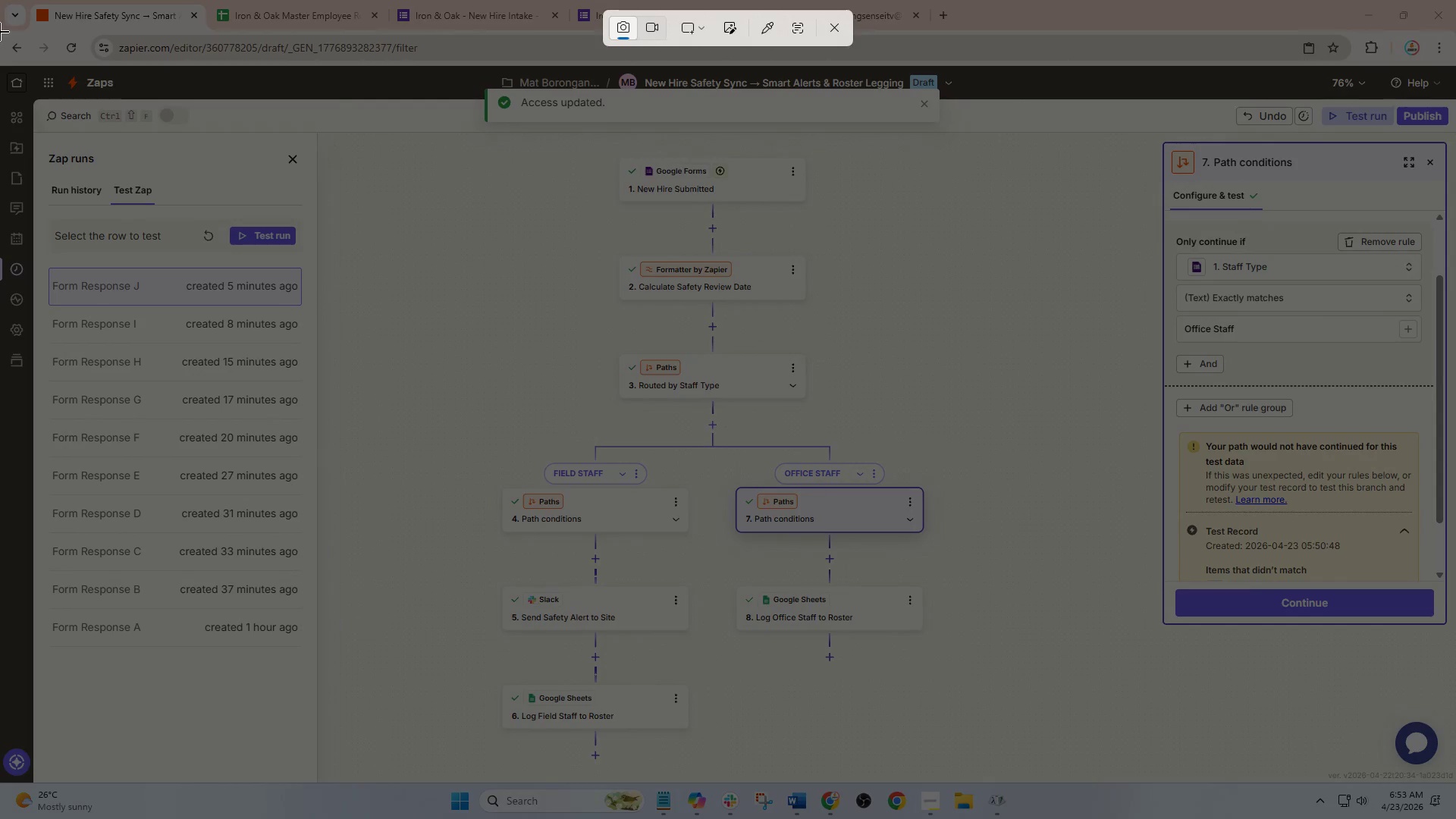 
left_click_drag(start_coordinate=[0, 32], to_coordinate=[168, 190])
 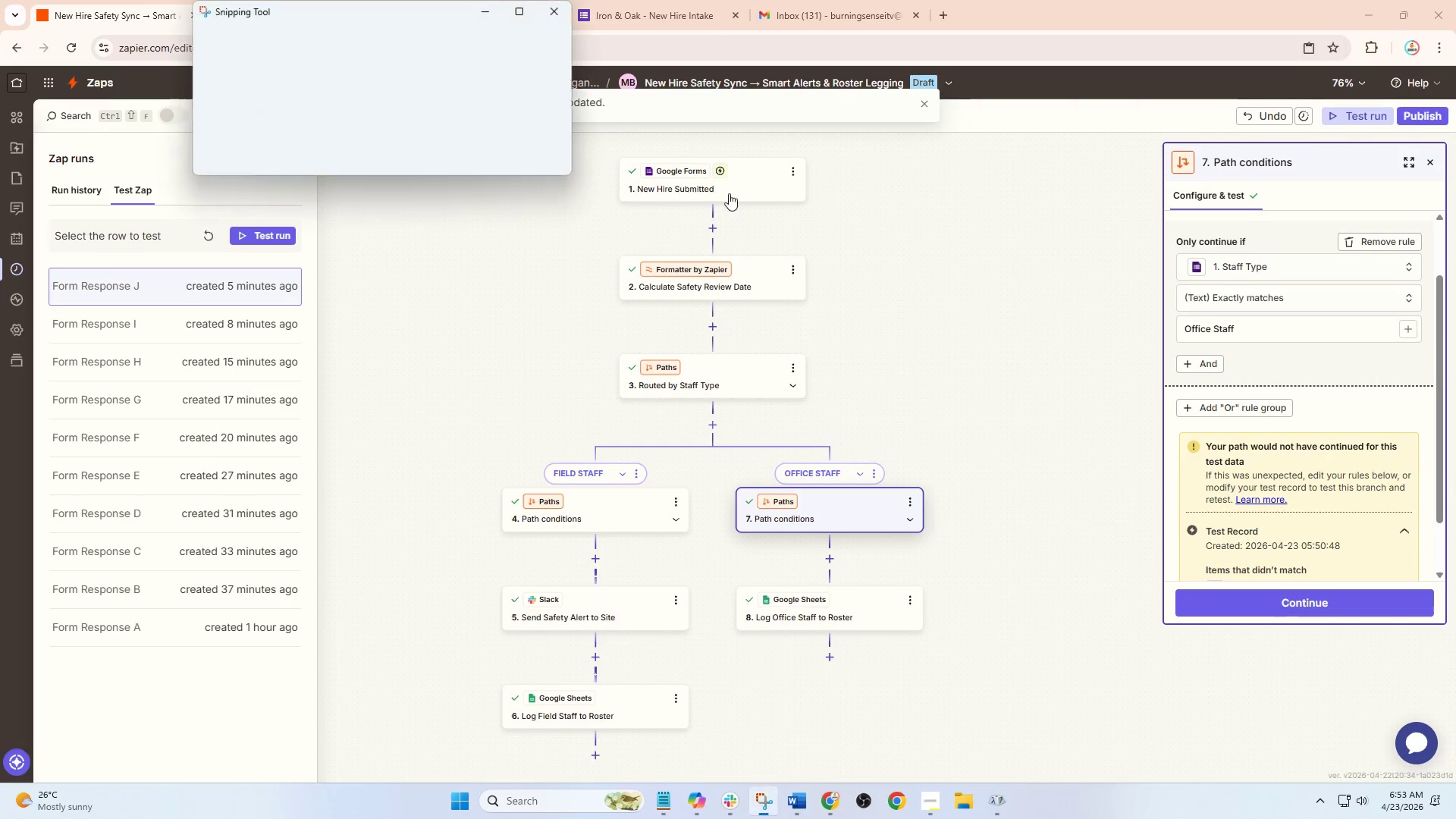 
left_click([726, 189])
 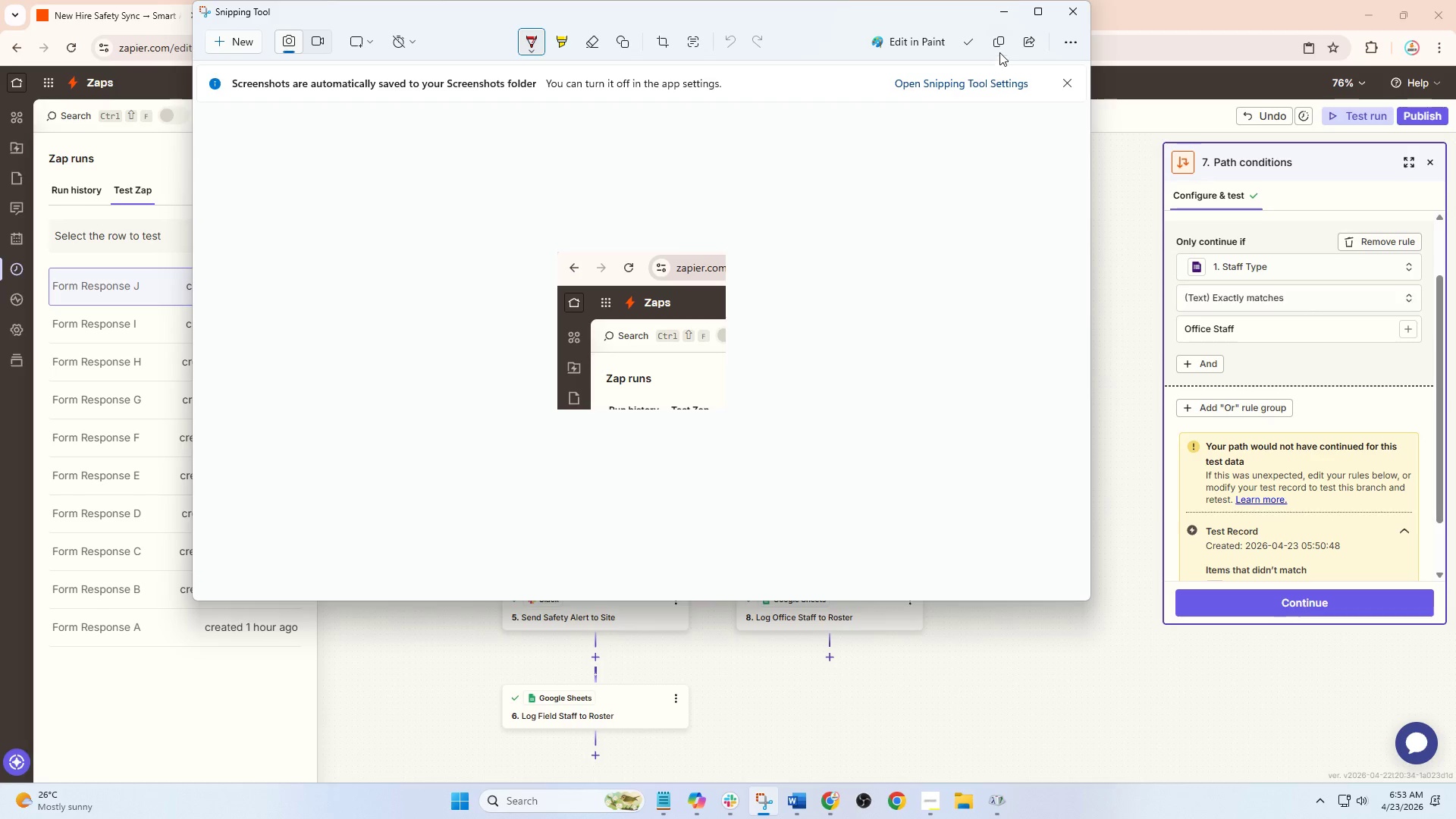 
left_click([1005, 9])
 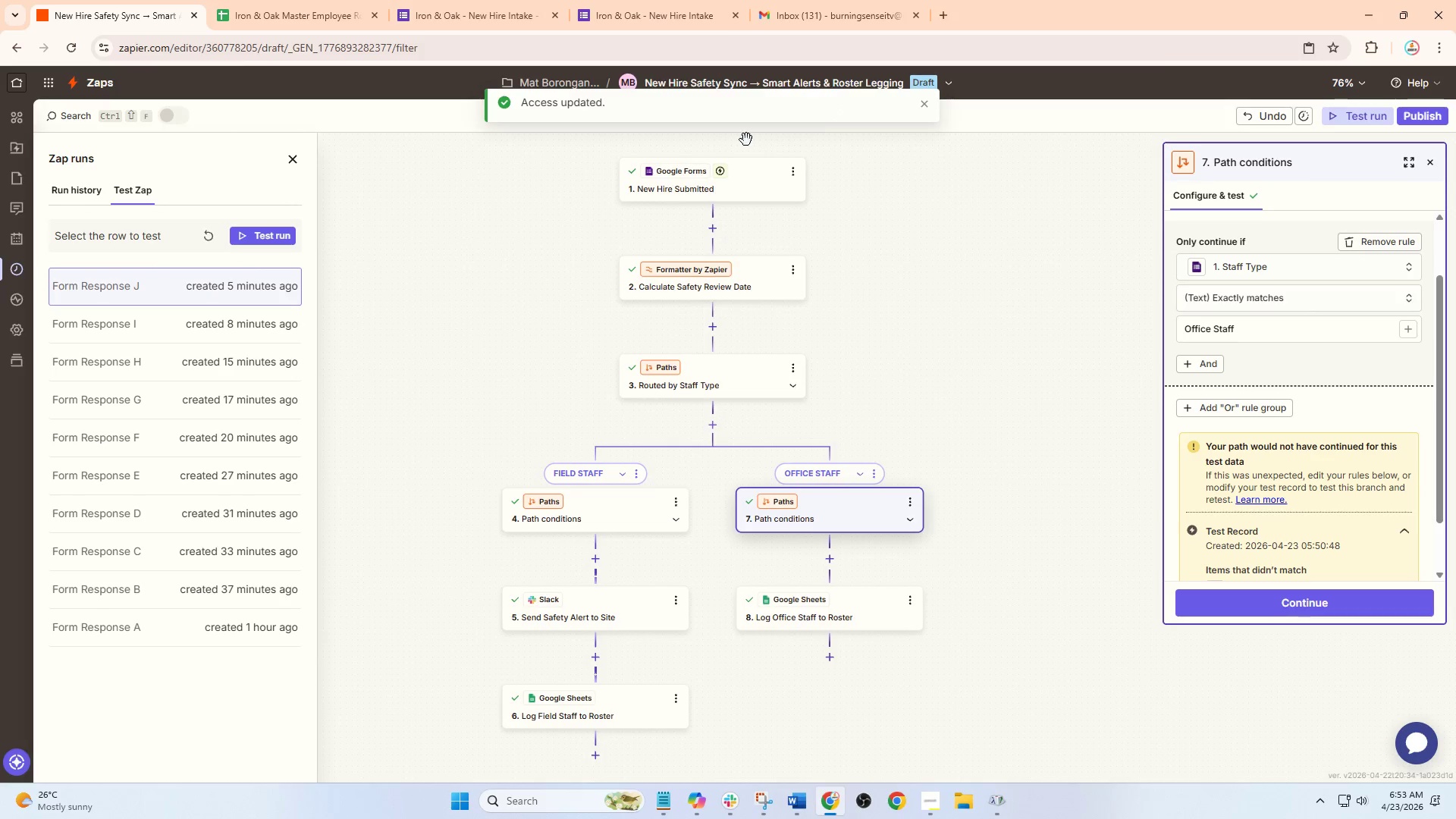 
left_click([705, 169])
 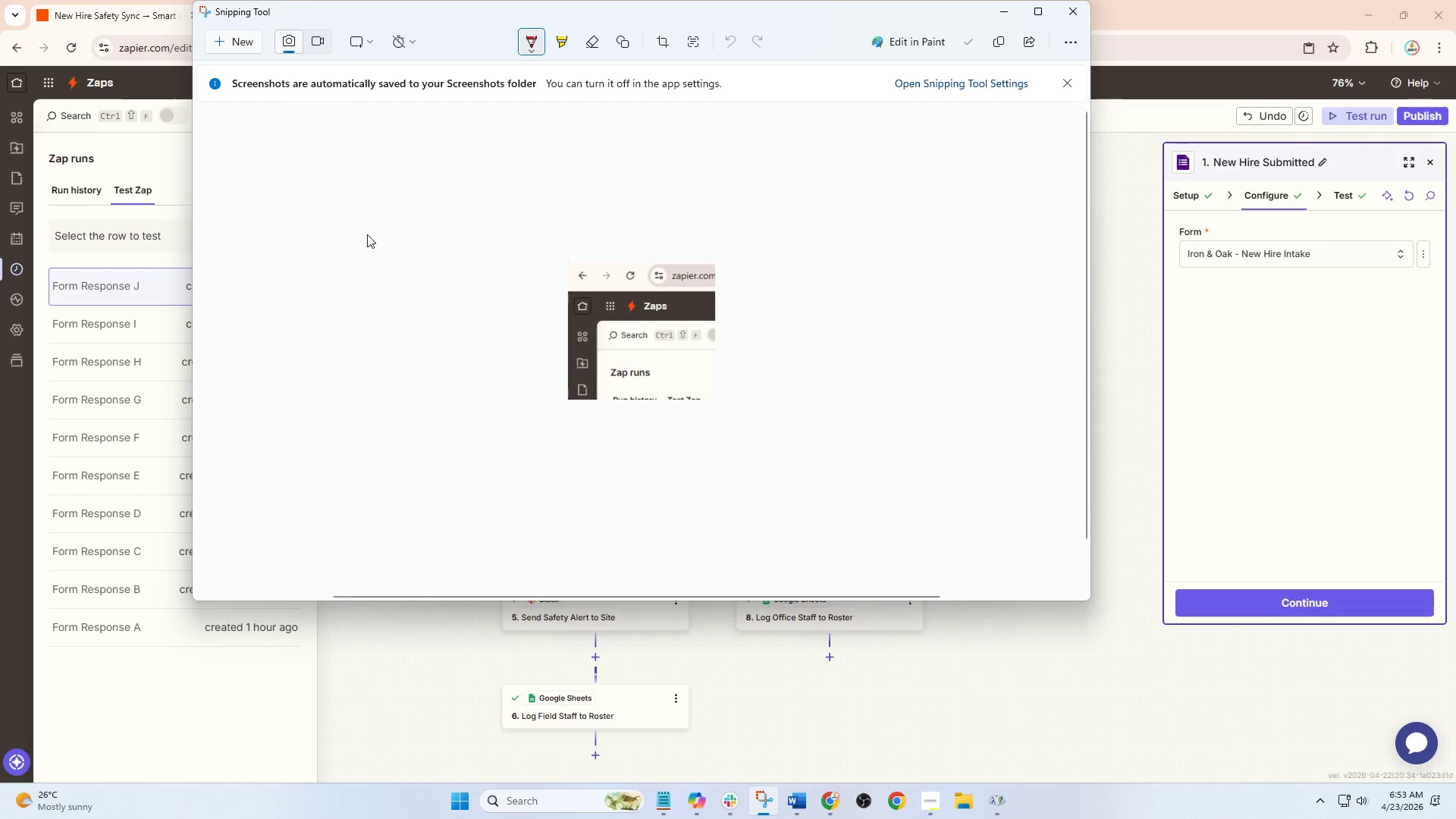 
left_click([227, 44])
 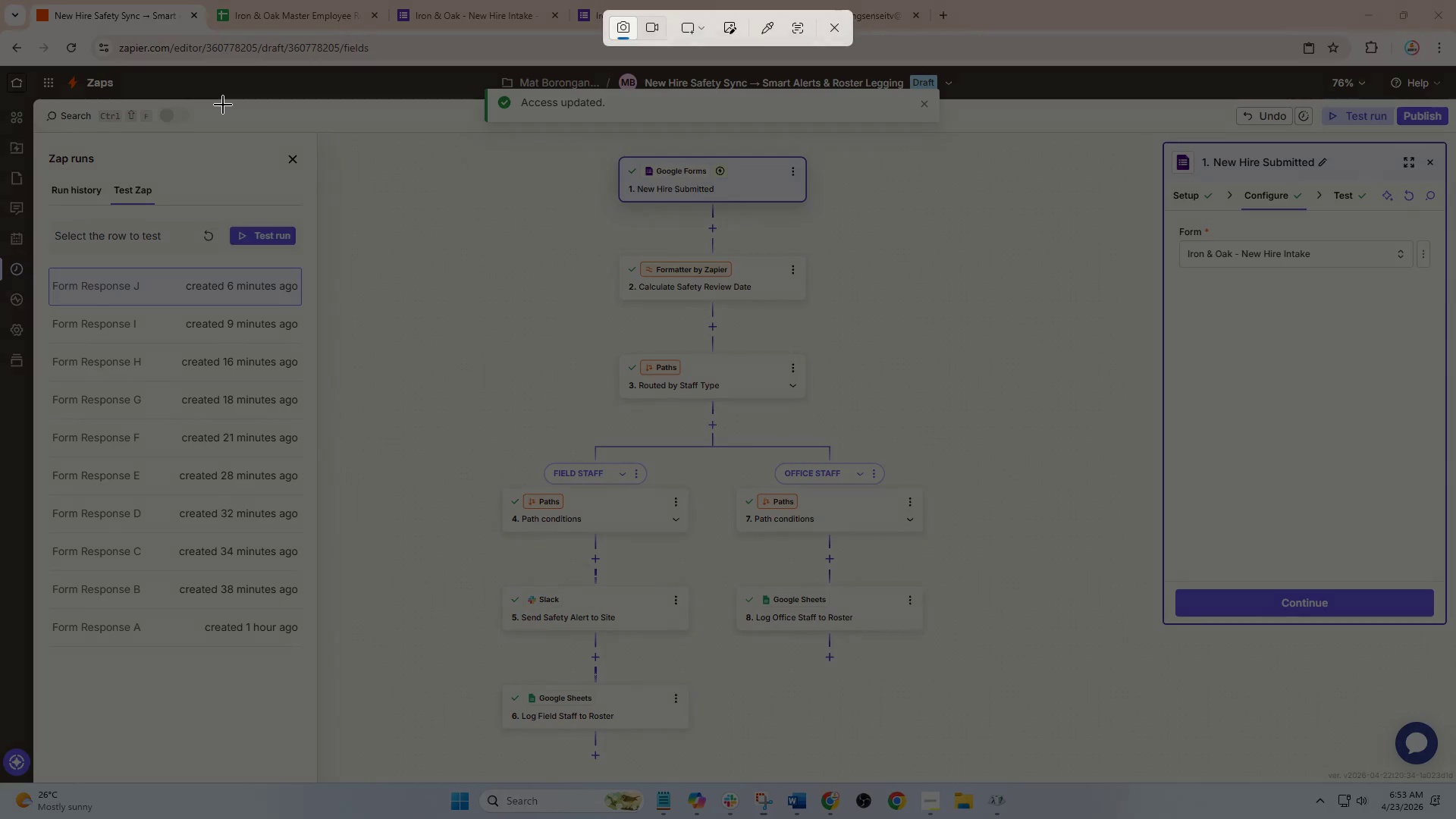 
left_click_drag(start_coordinate=[0, 32], to_coordinate=[1455, 775])
 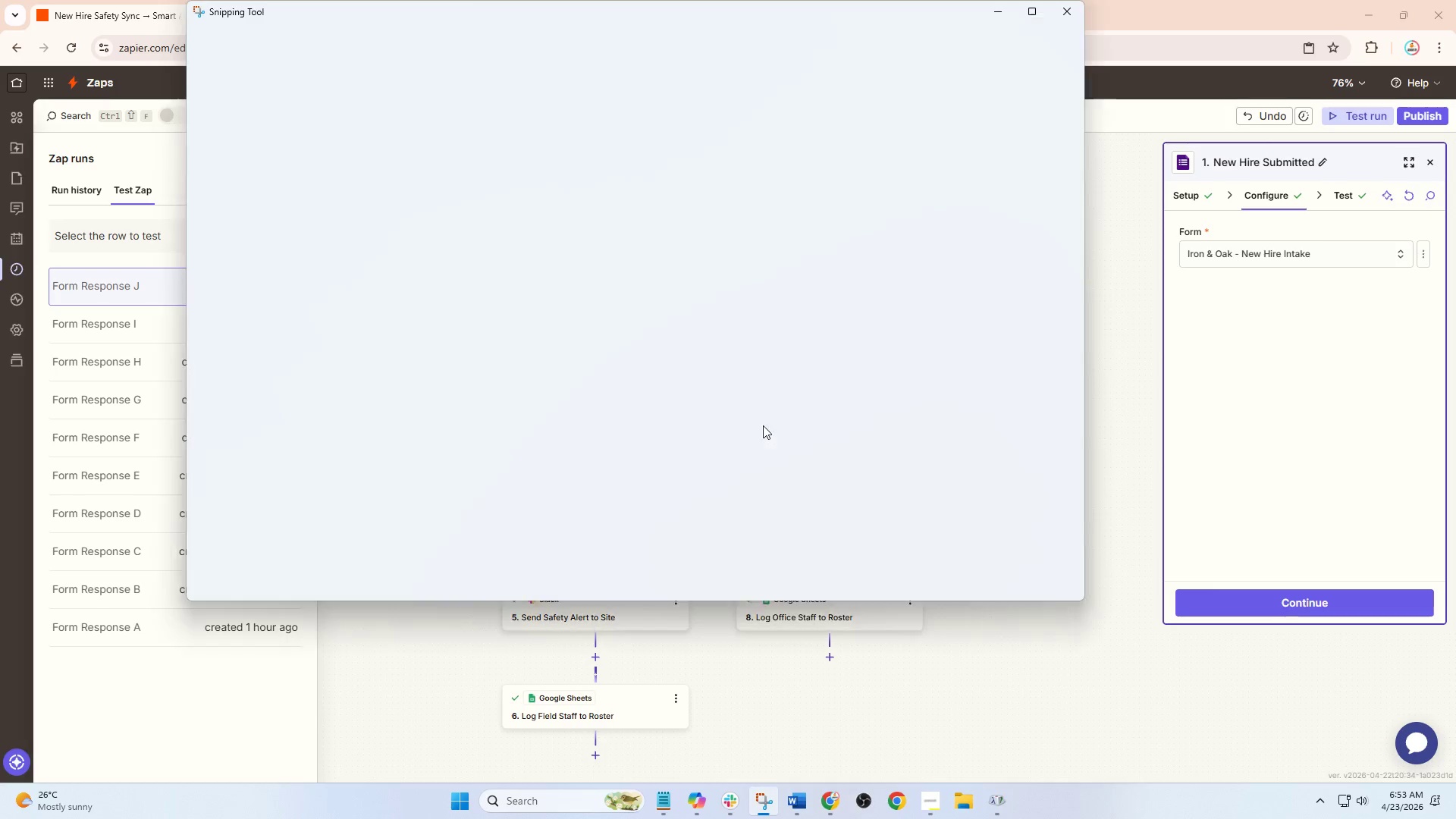 
right_click([733, 378])
 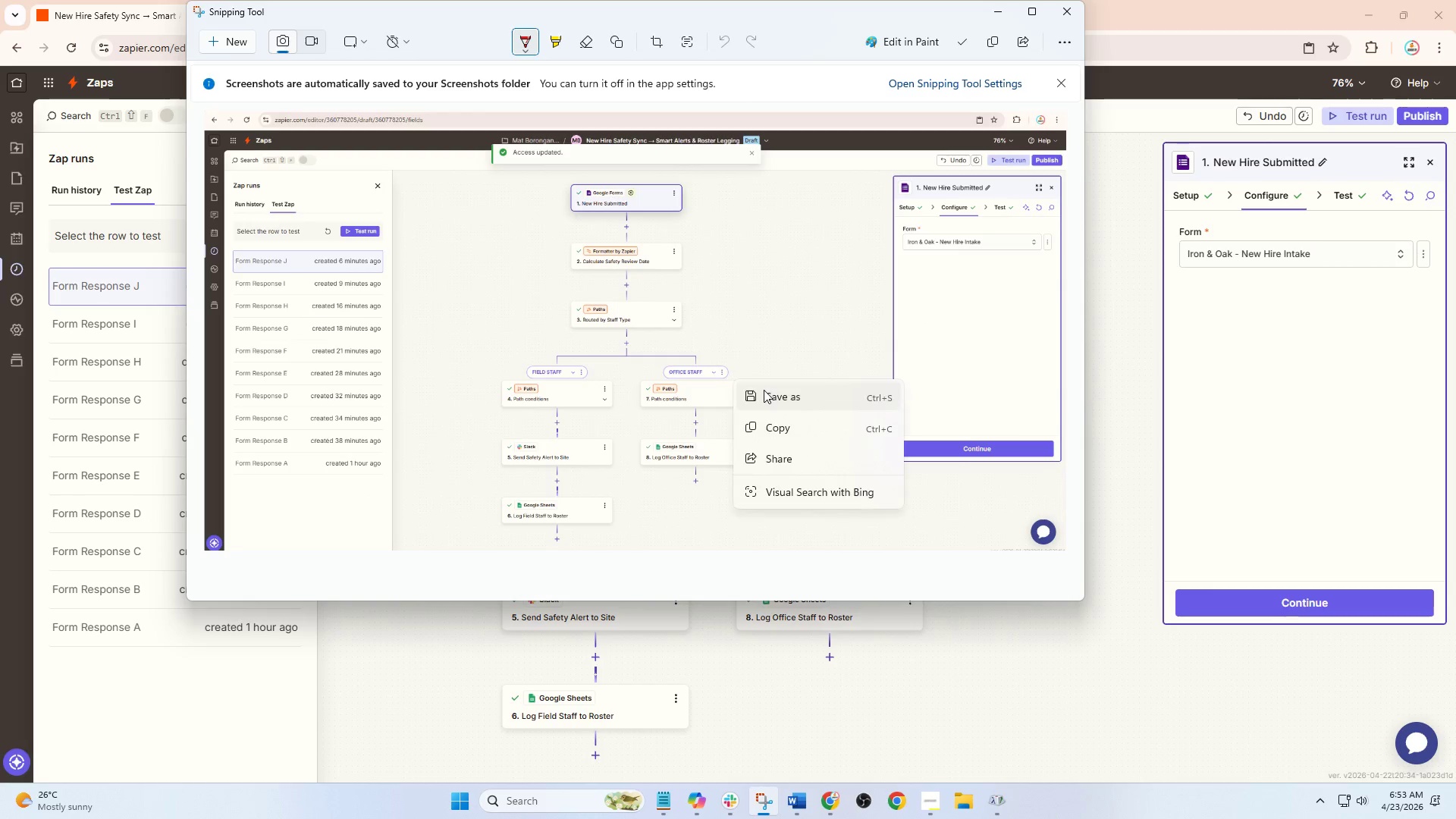 
left_click([765, 390])
 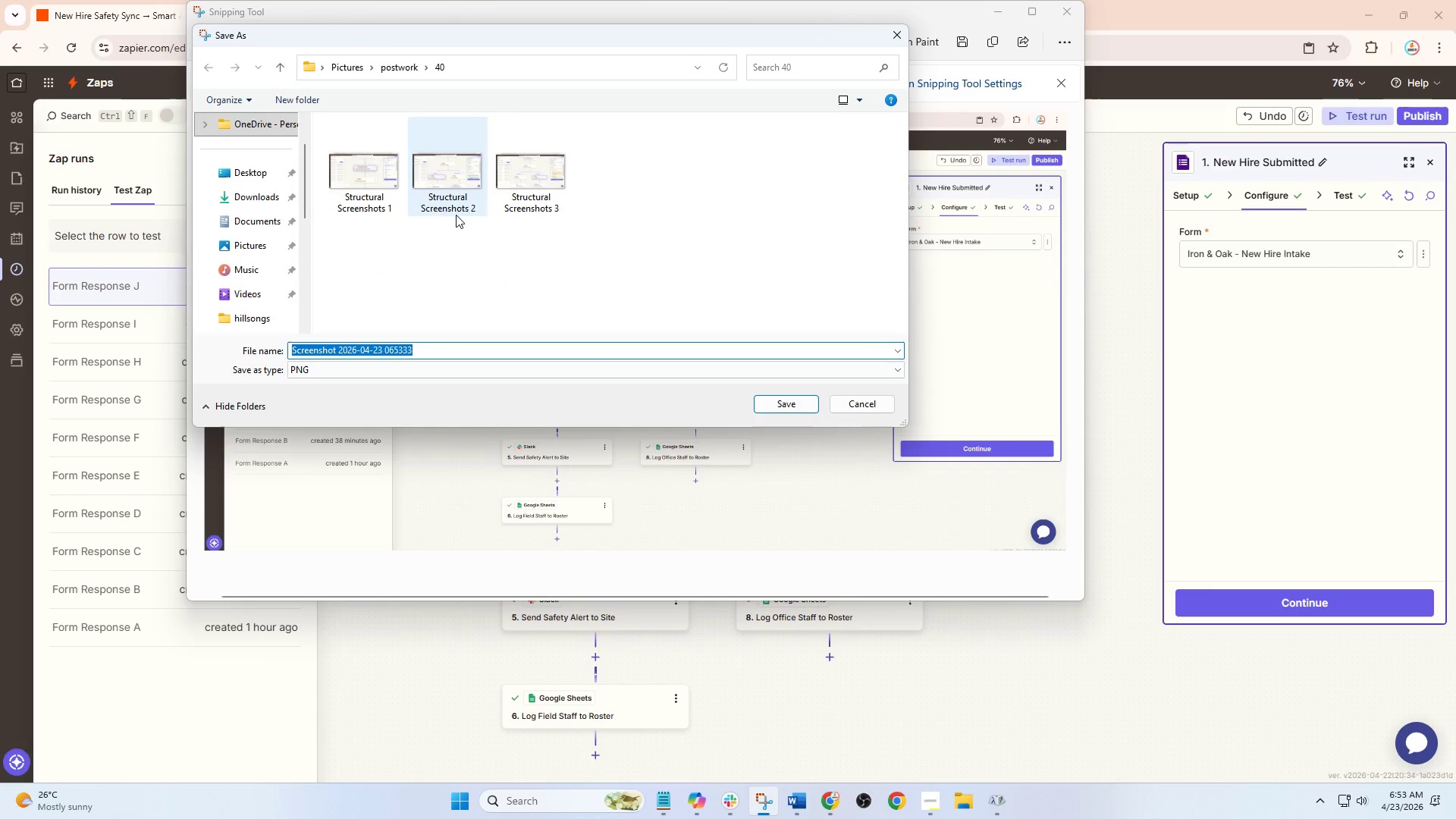 
double_click([435, 344])
 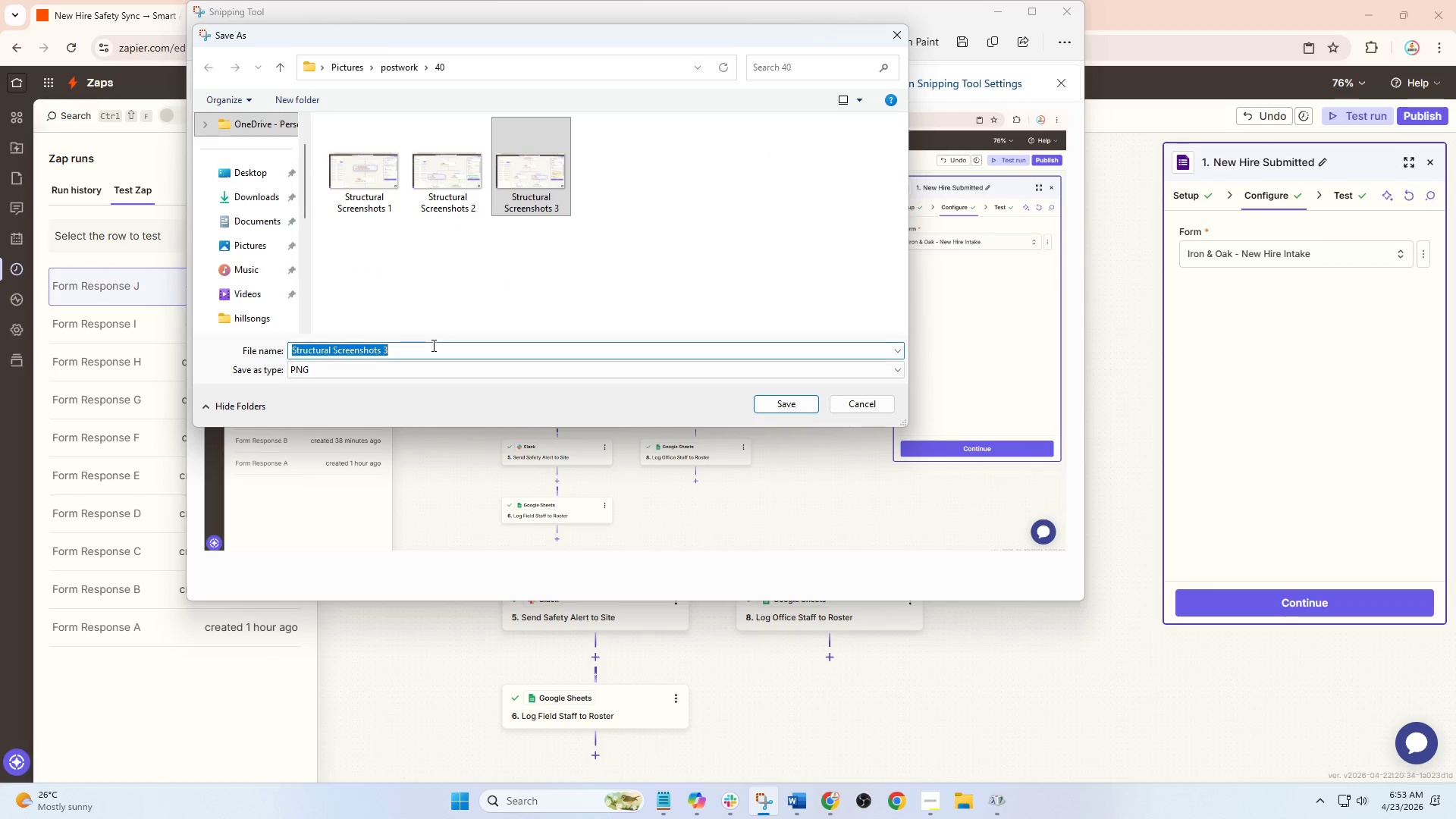 
triple_click([431, 347])
 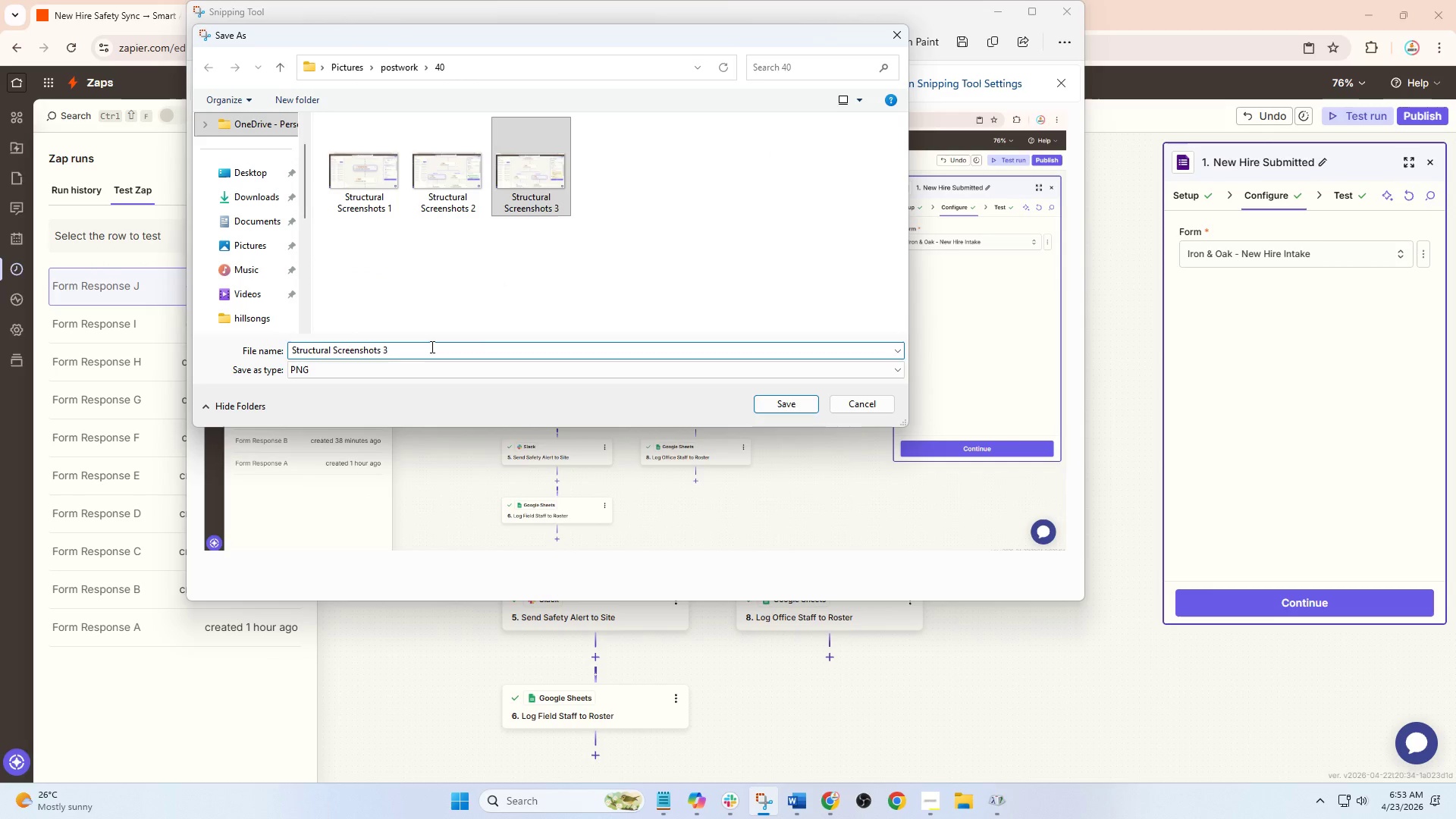 
key(Backspace)
 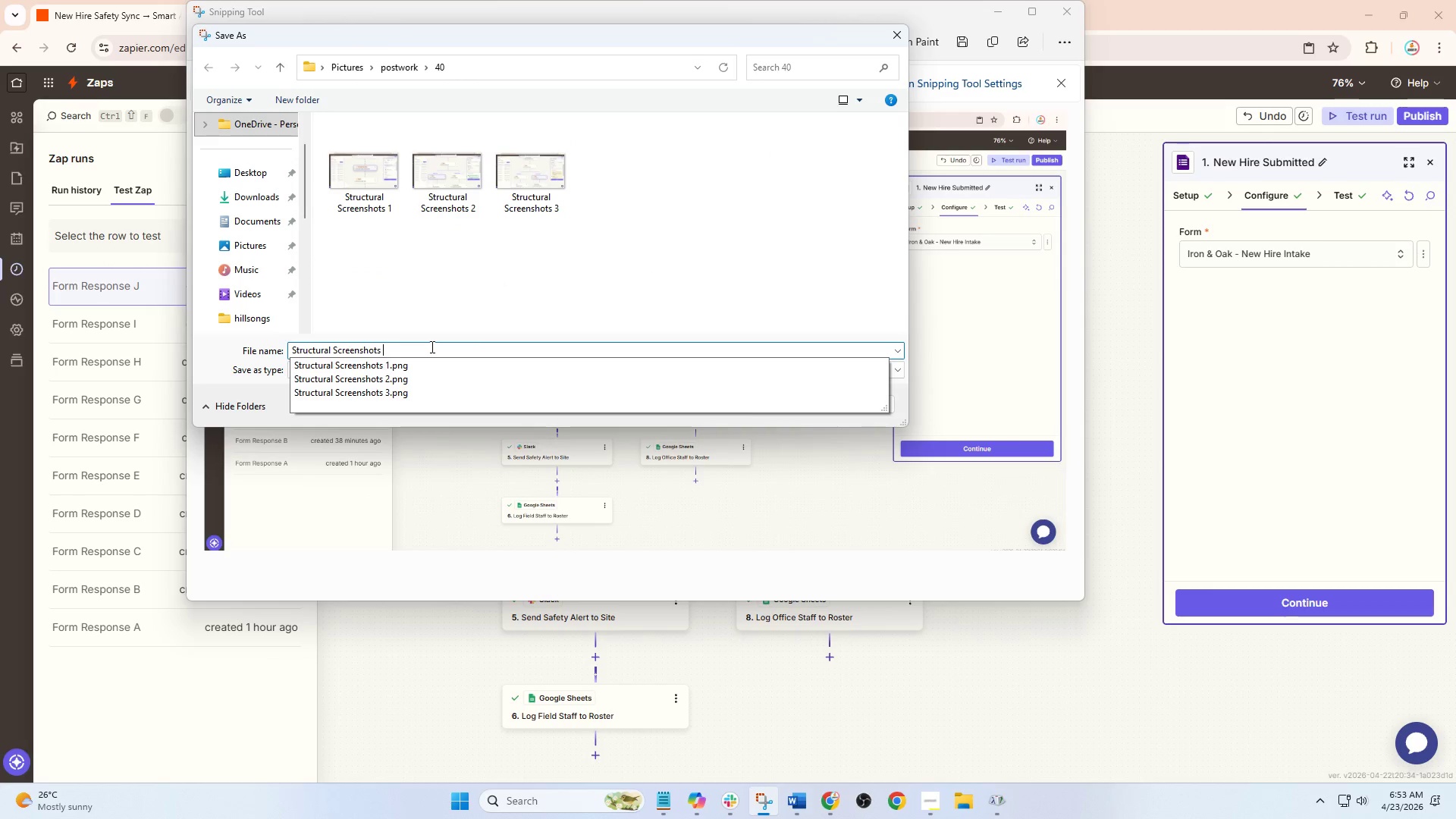 
key(4)
 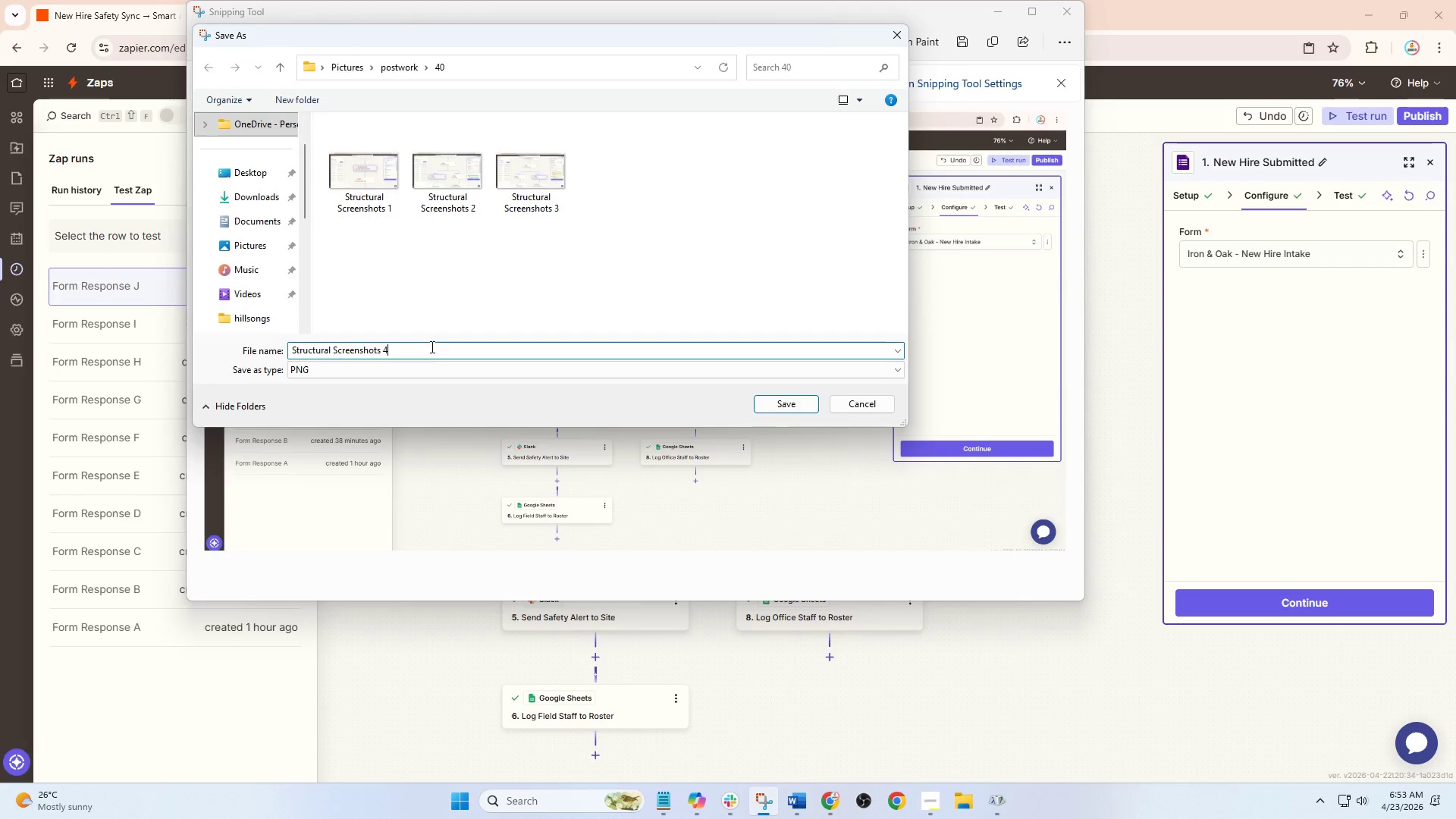 
key(Enter)
 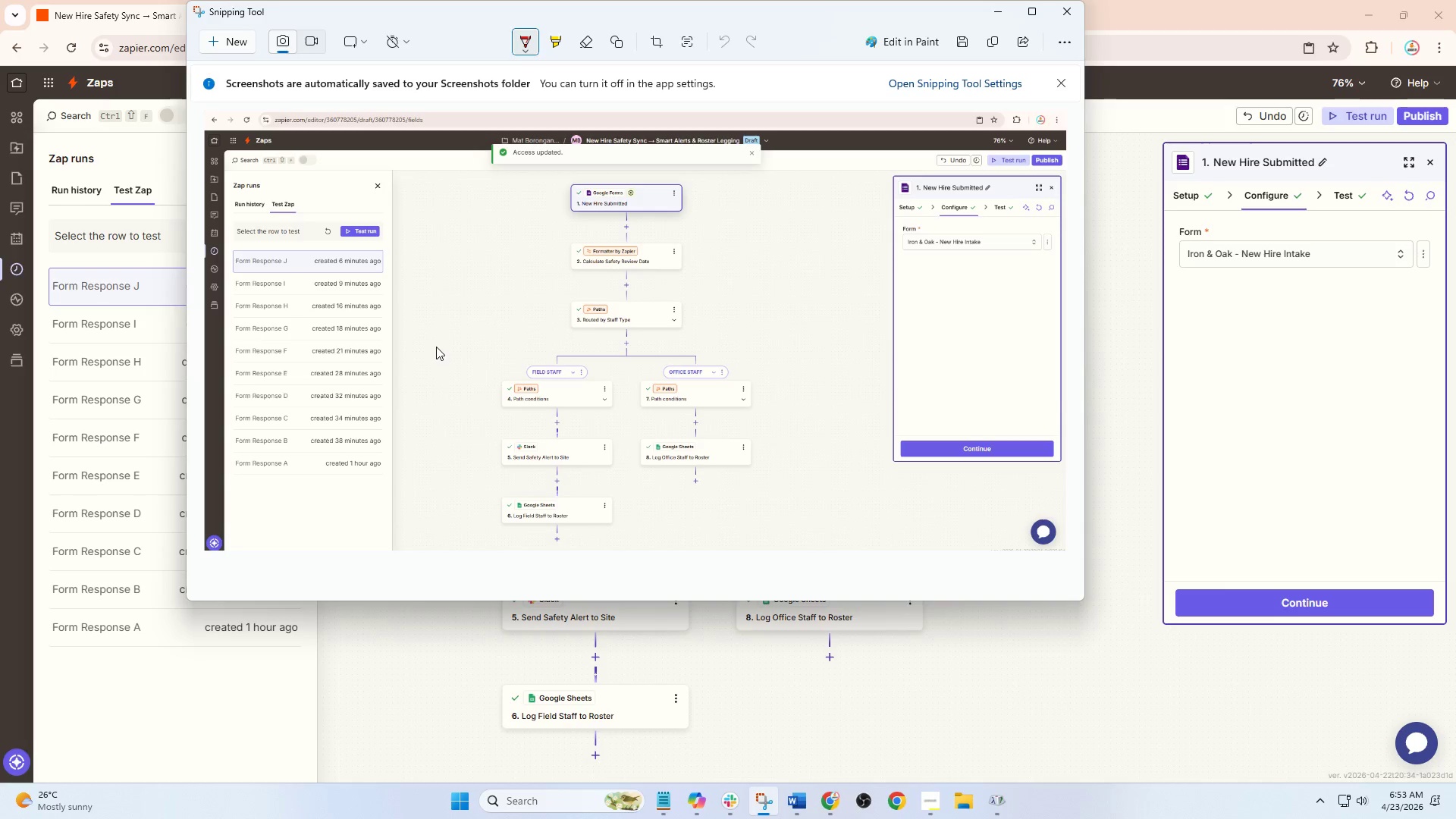 
wait(6.88)
 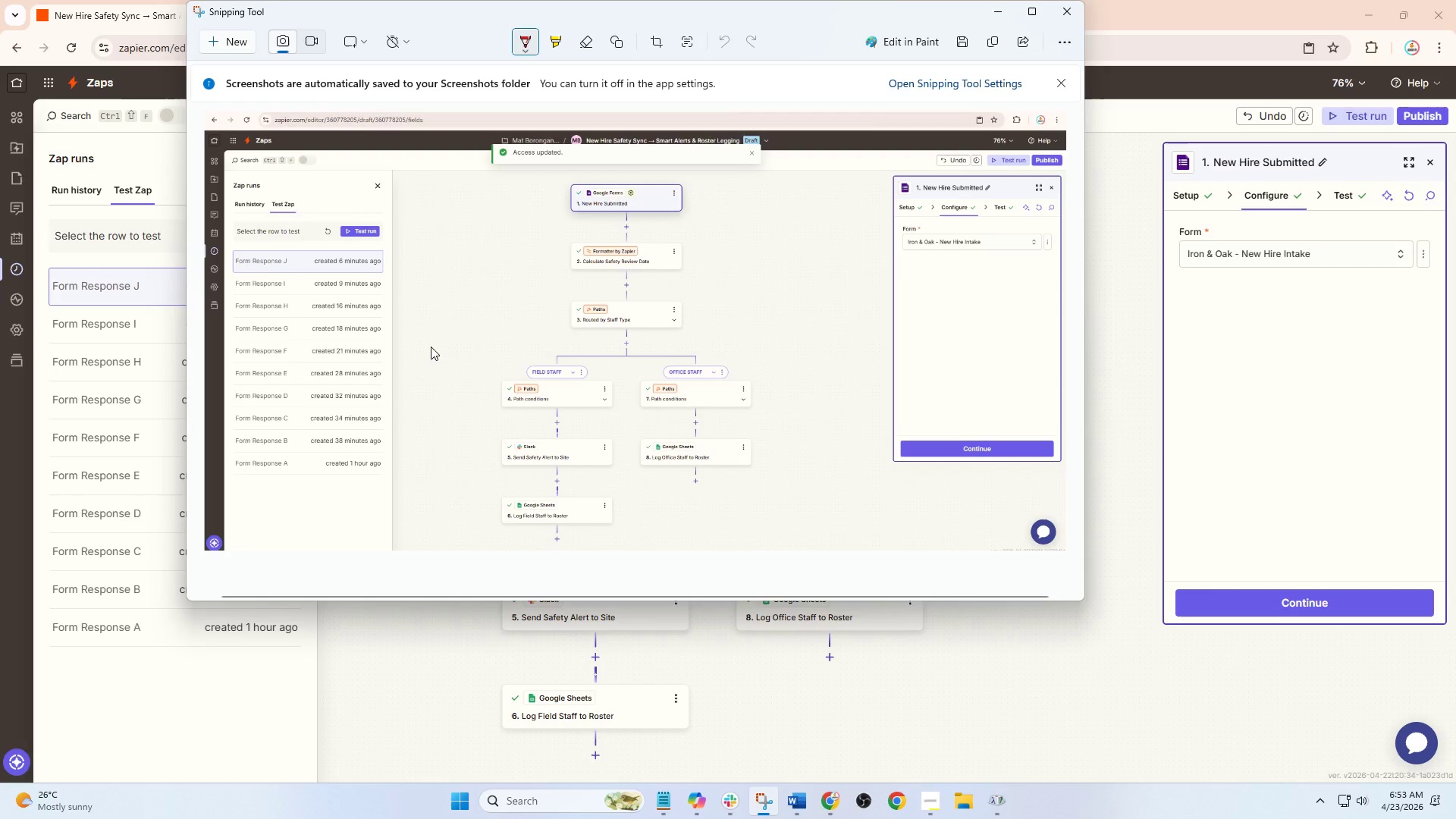 
left_click([993, 10])
 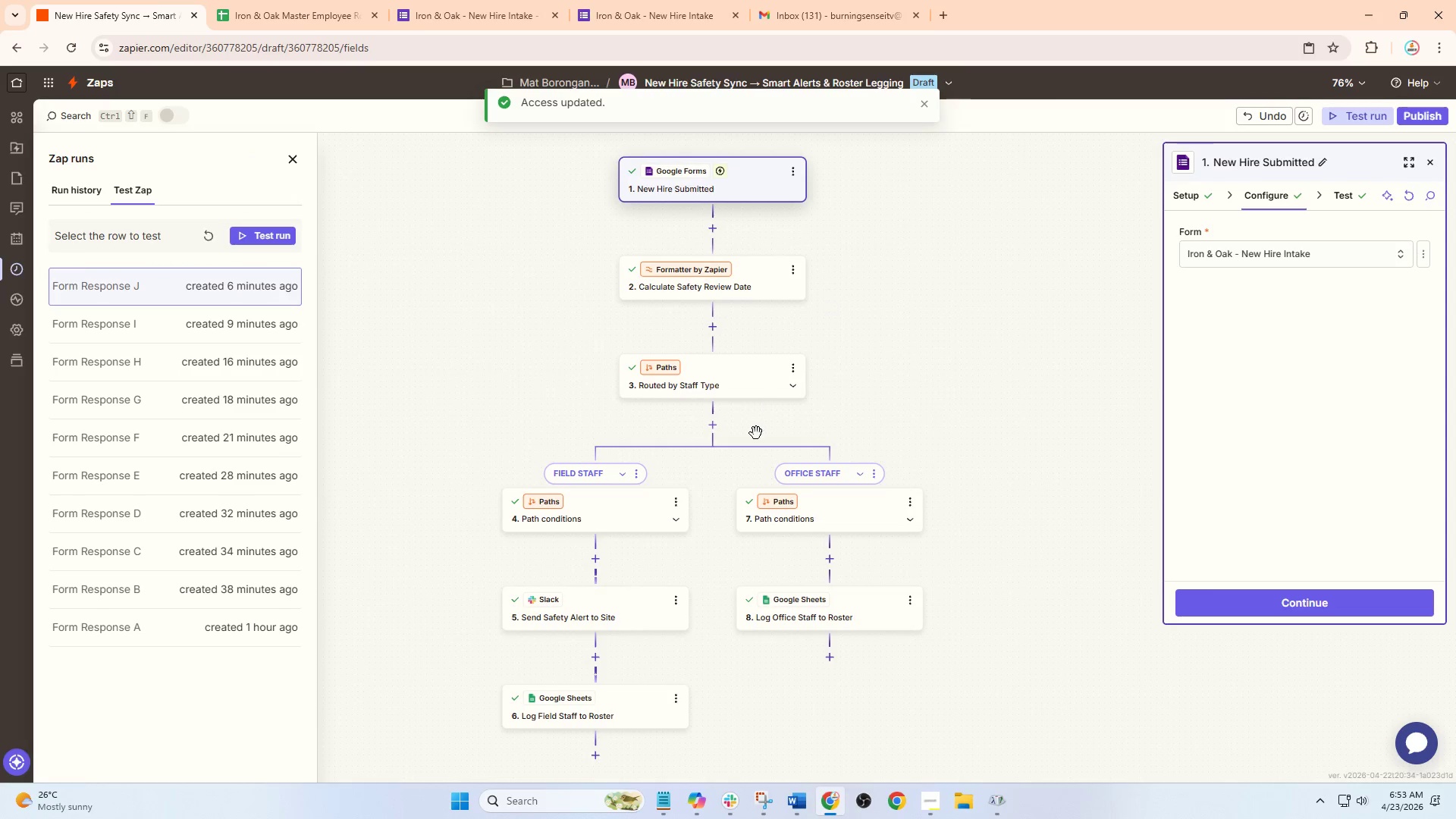 
scroll: coordinate [756, 433], scroll_direction: down, amount: 2.0
 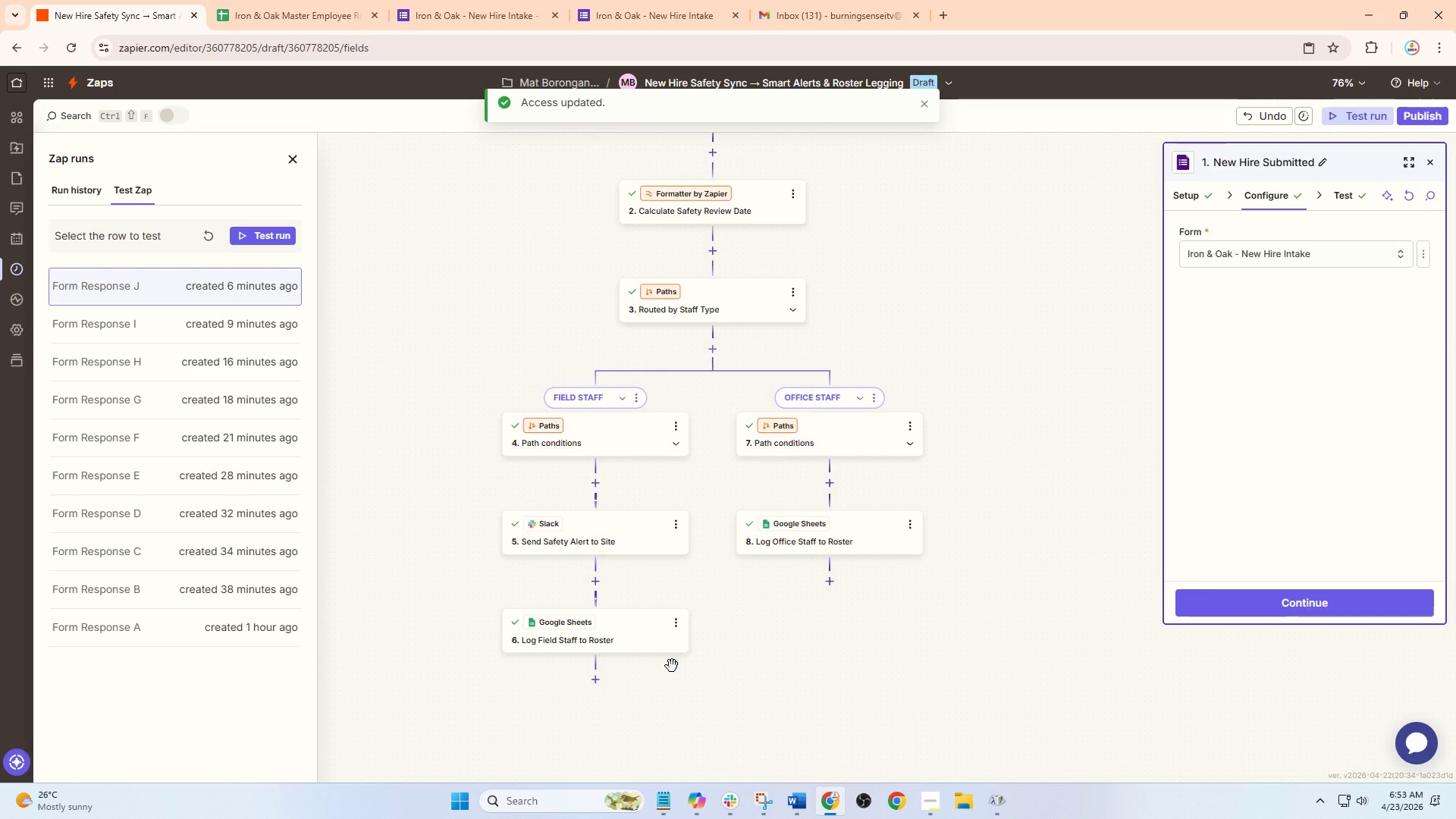 
wait(7.61)
 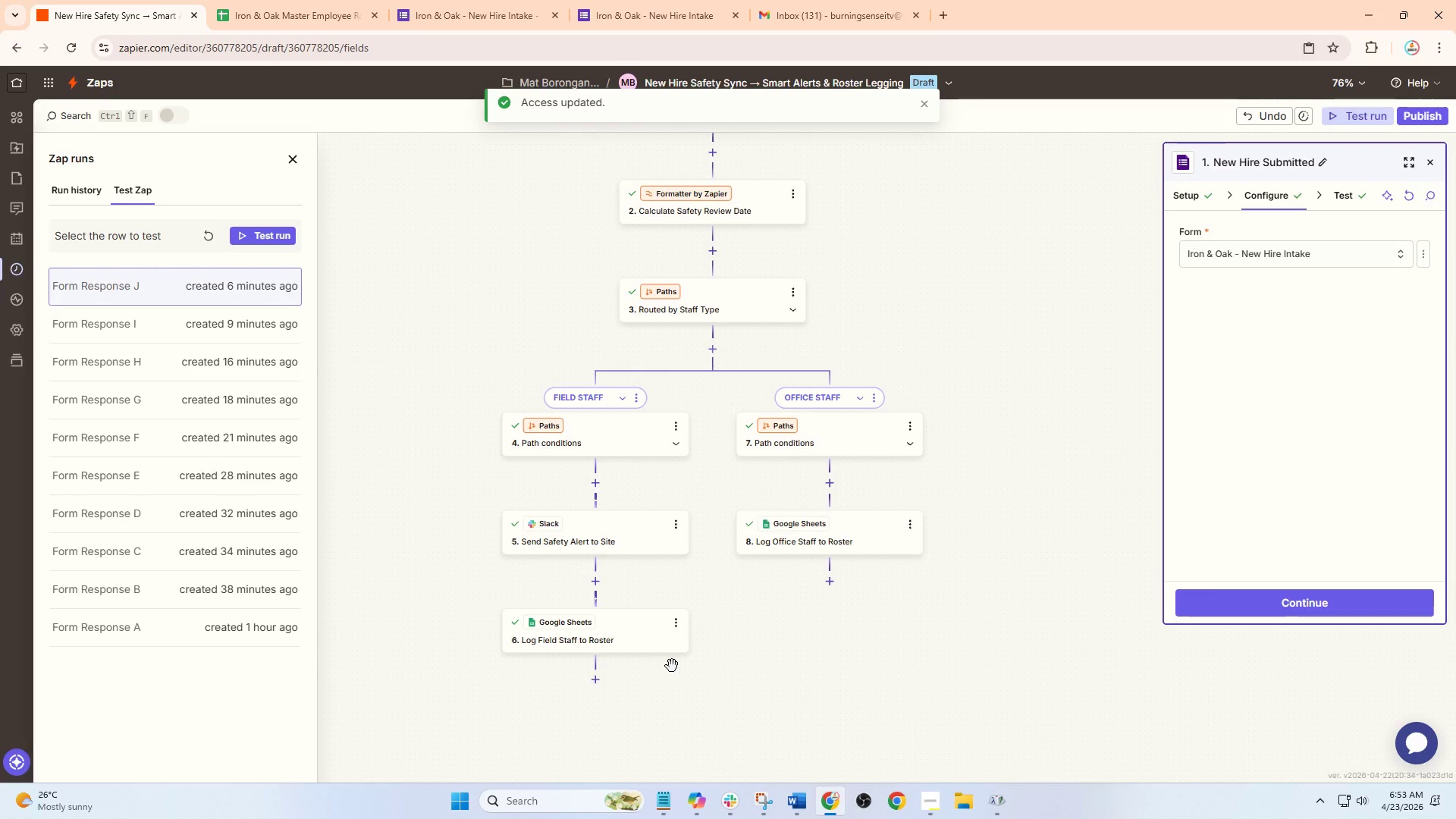 
left_click([233, 333])
 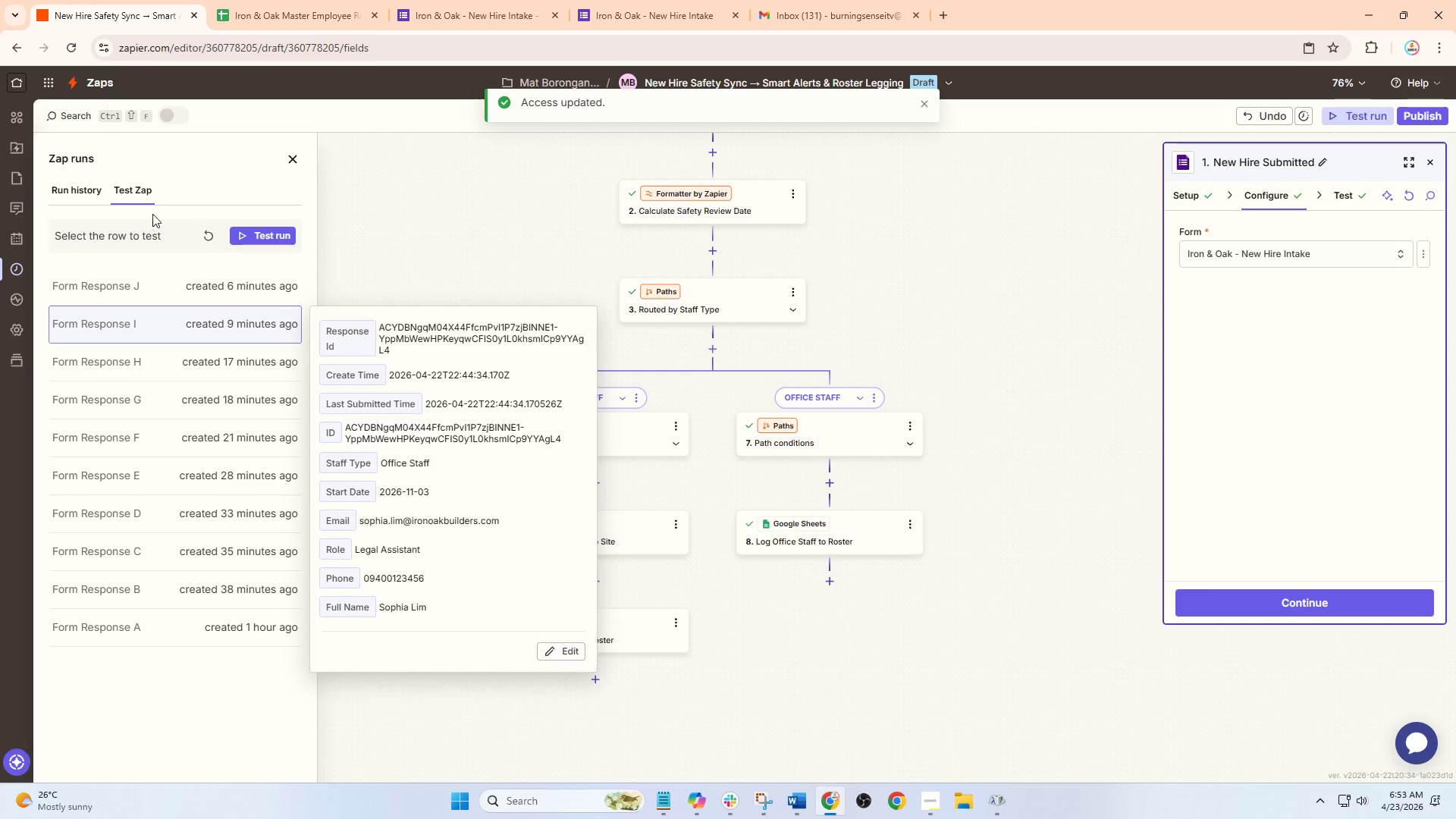 
left_click([64, 187])
 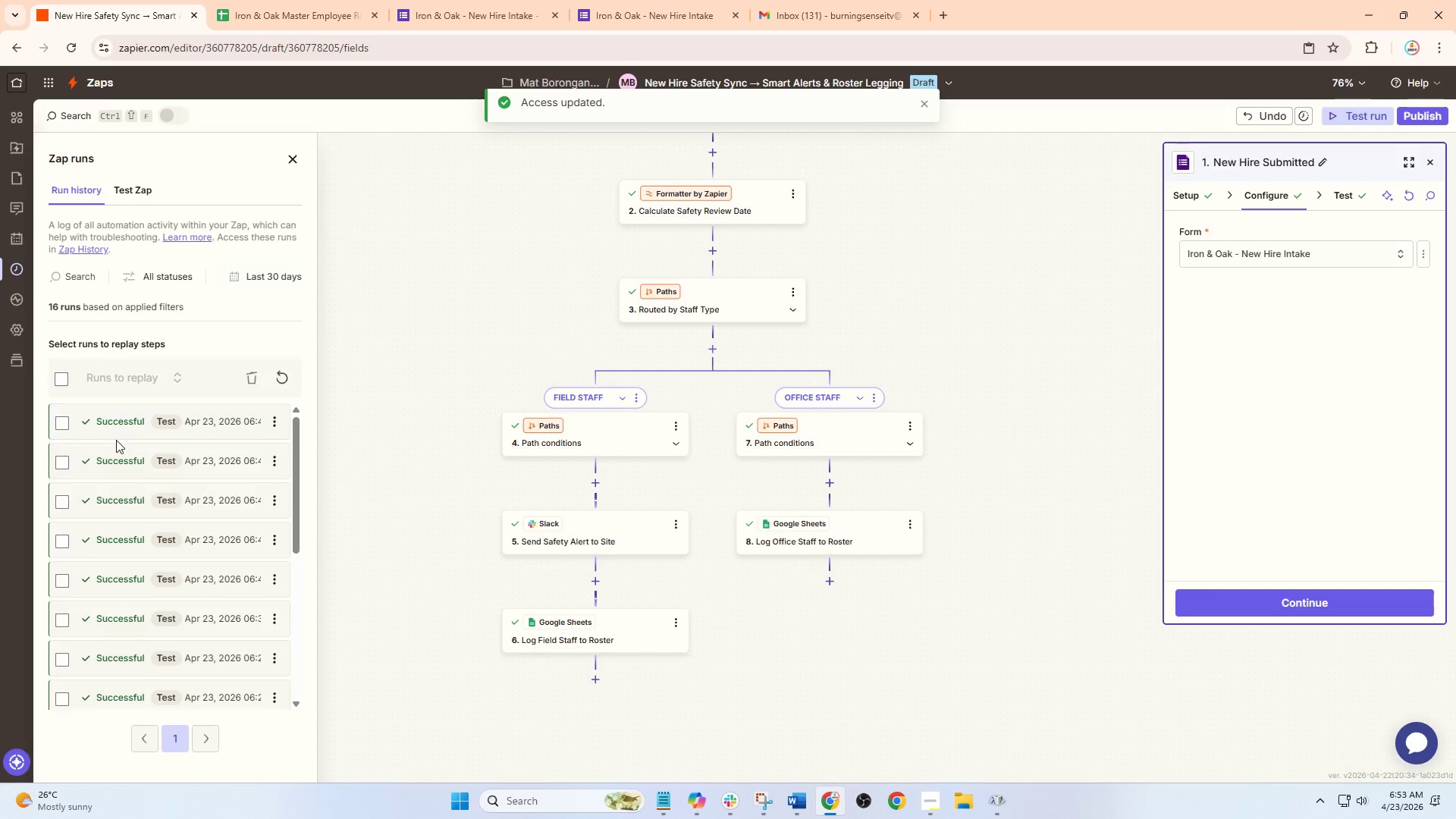 
left_click([101, 483])
 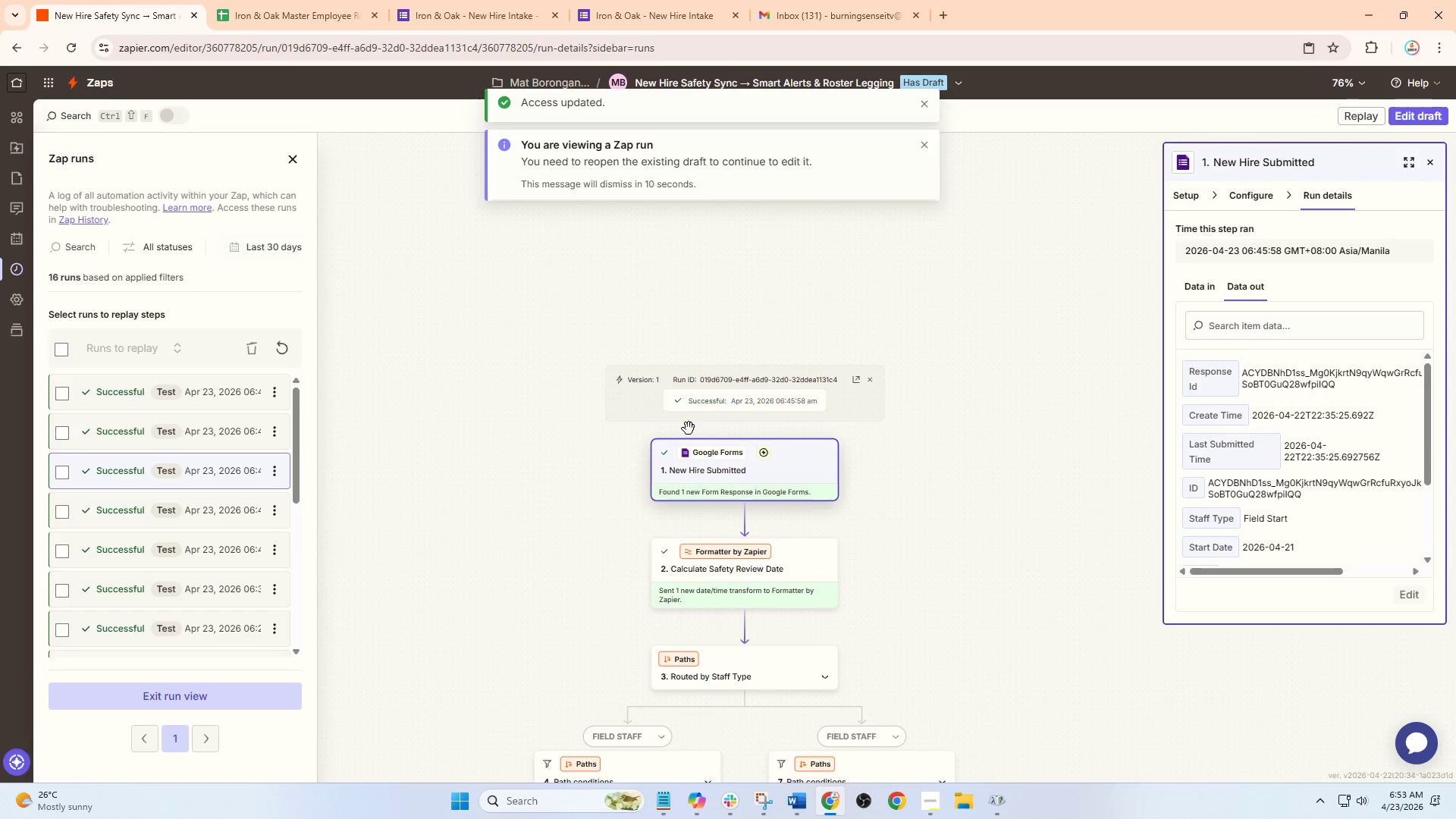 
hold_key(key=ControlLeft, duration=1.5)
 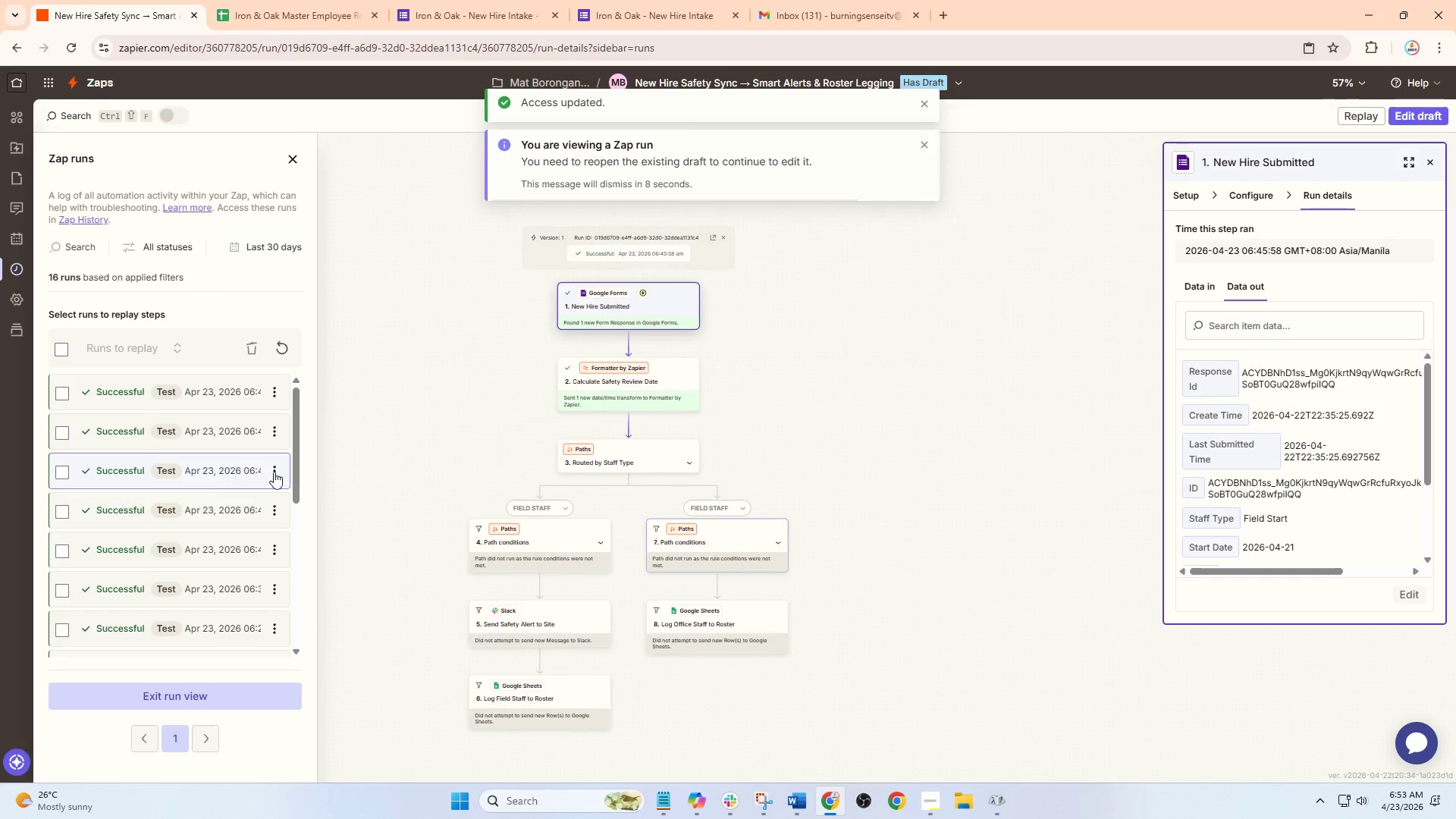 
hold_key(key=ControlLeft, duration=0.44)
 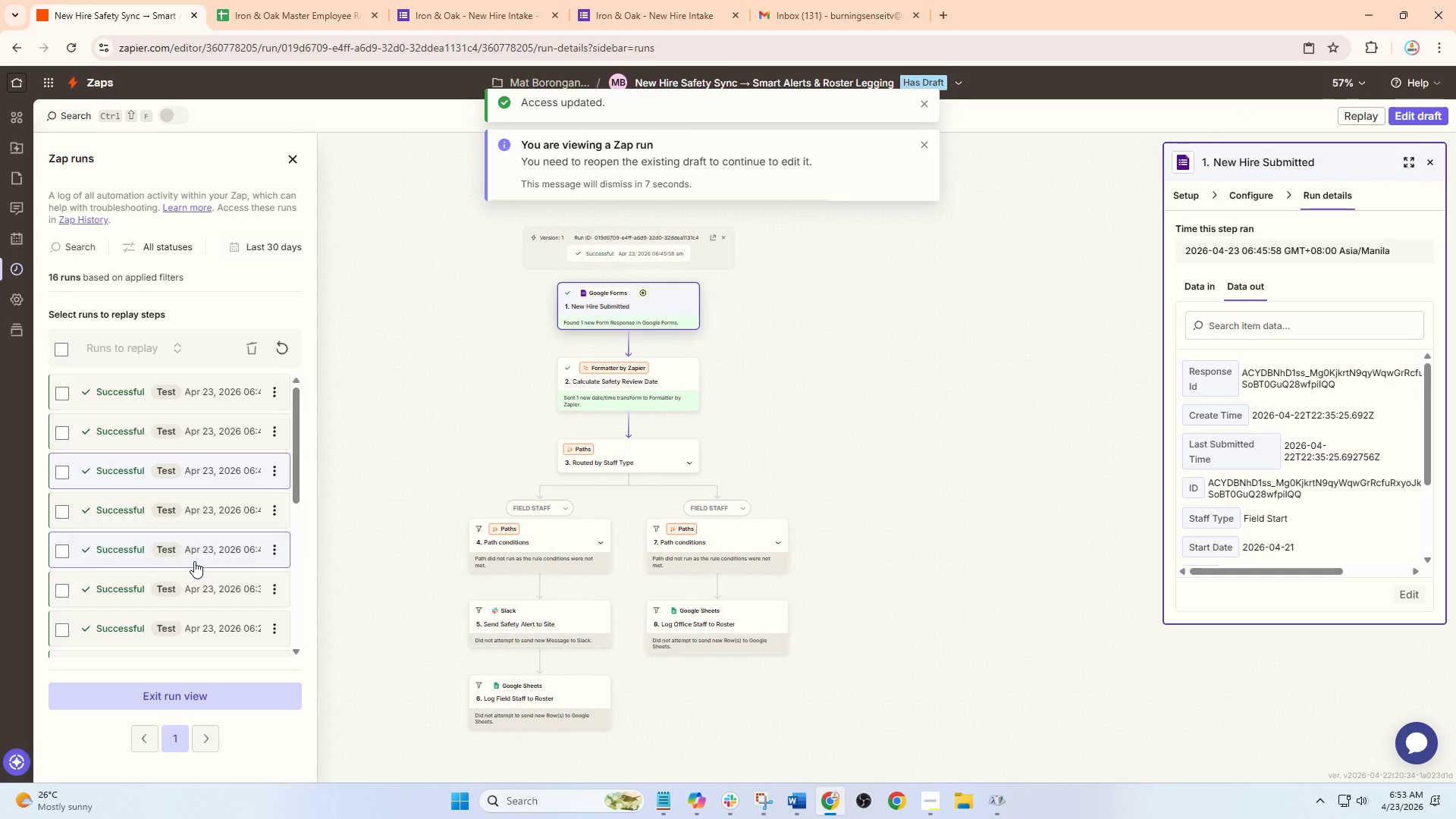 
hold_key(key=ControlLeft, duration=5.47)
 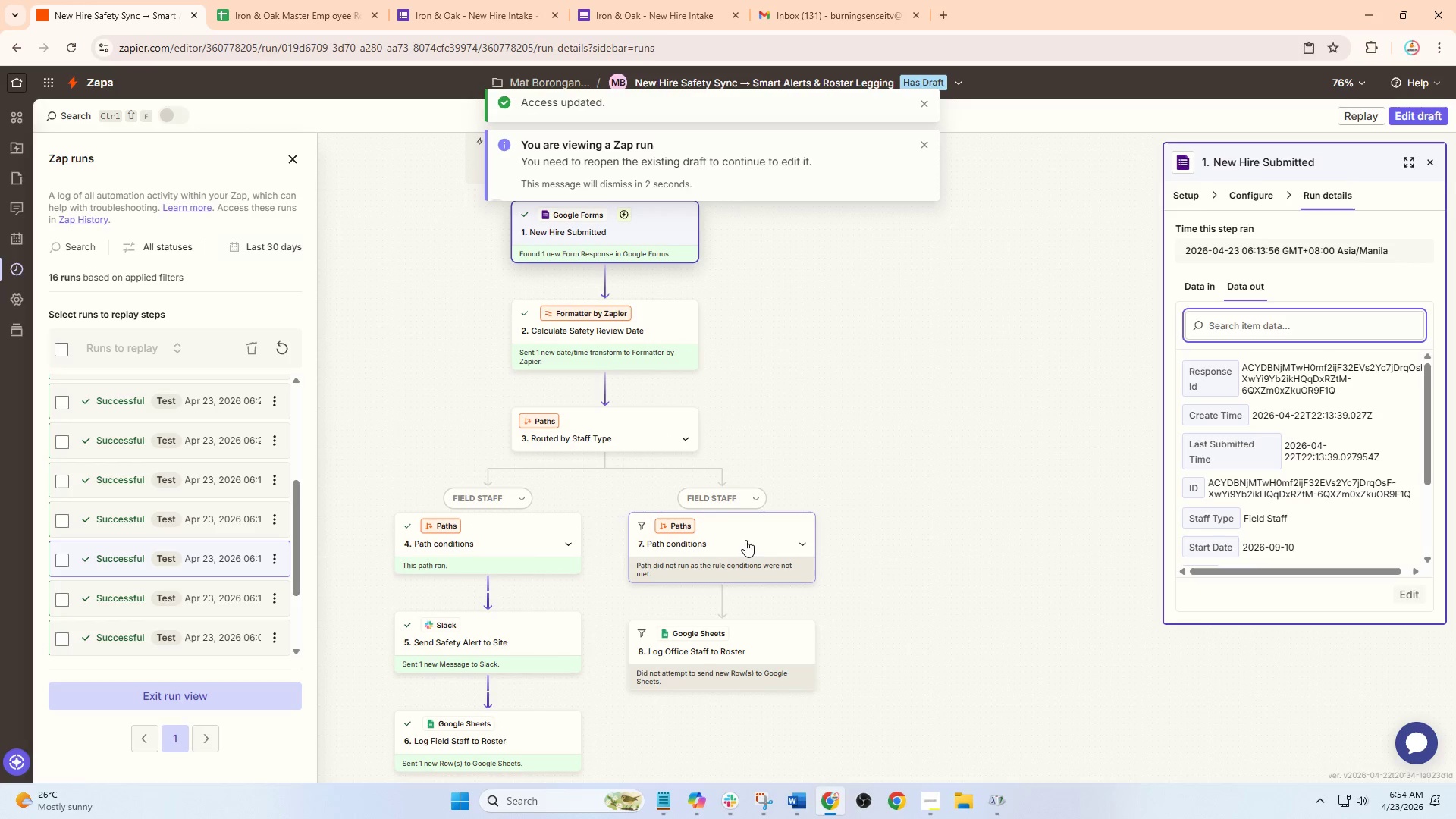 
scroll: coordinate [770, 536], scroll_direction: down, amount: 2.0
 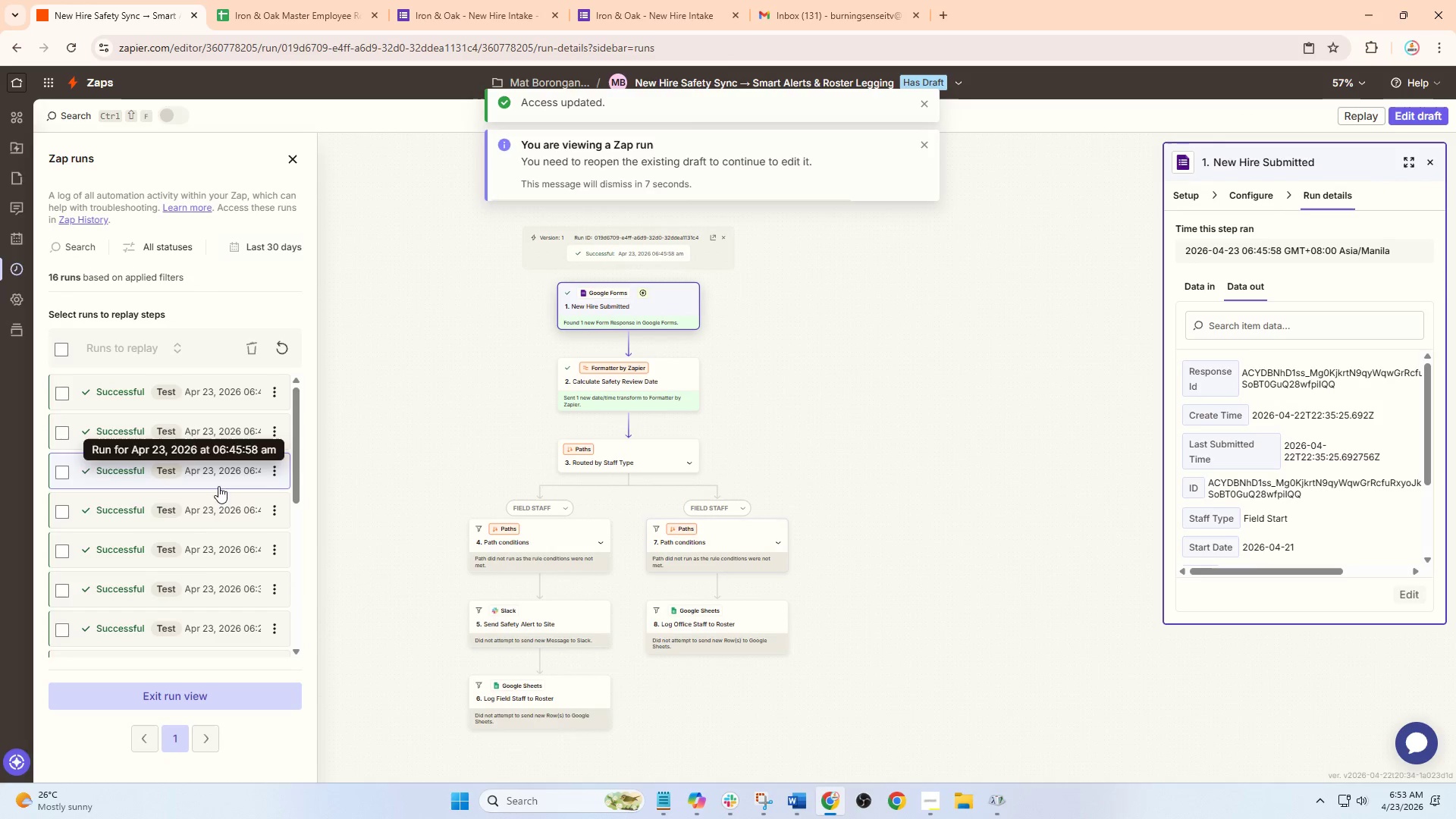 
left_click([194, 561])
 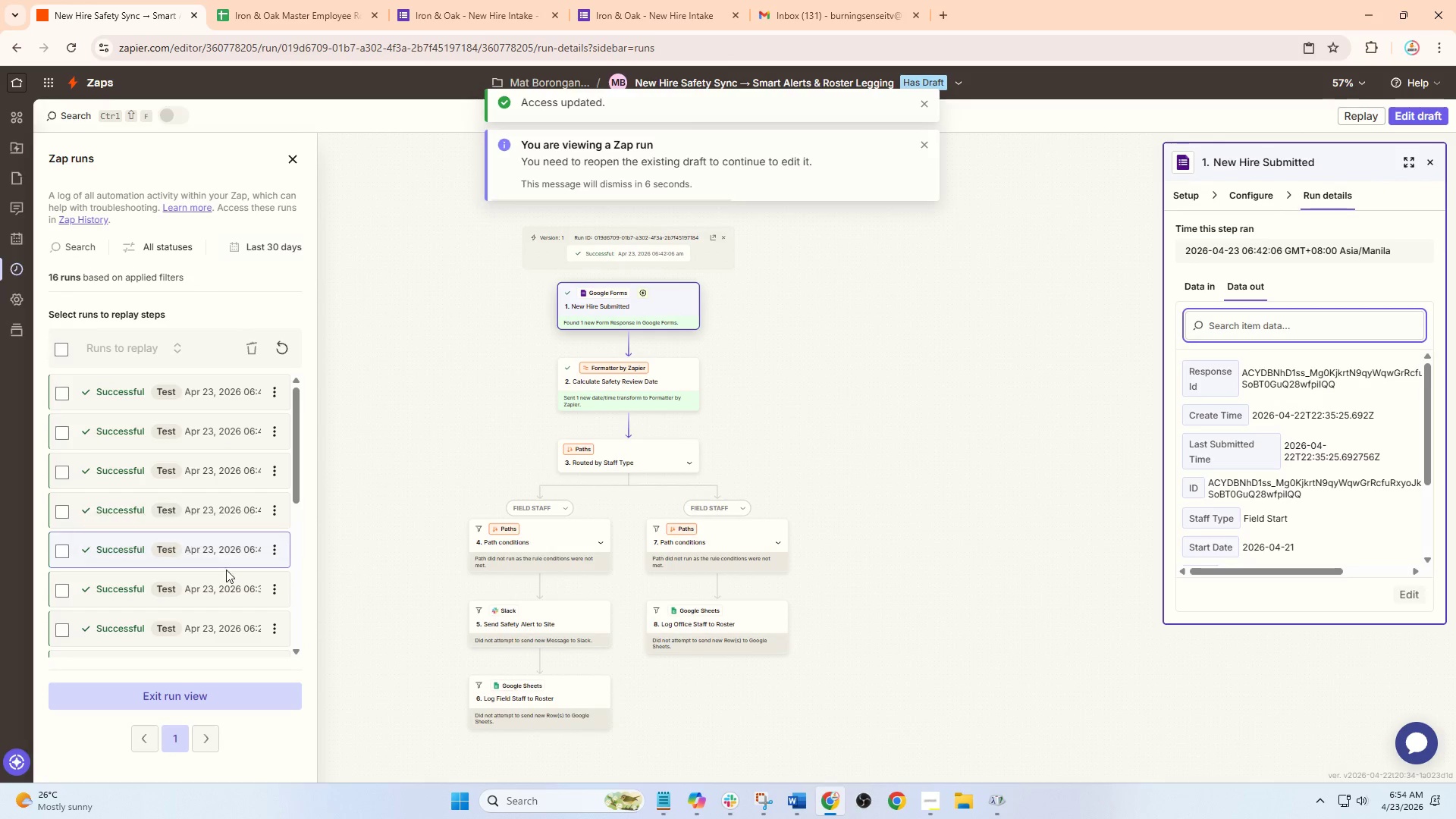 
left_click([190, 535])
 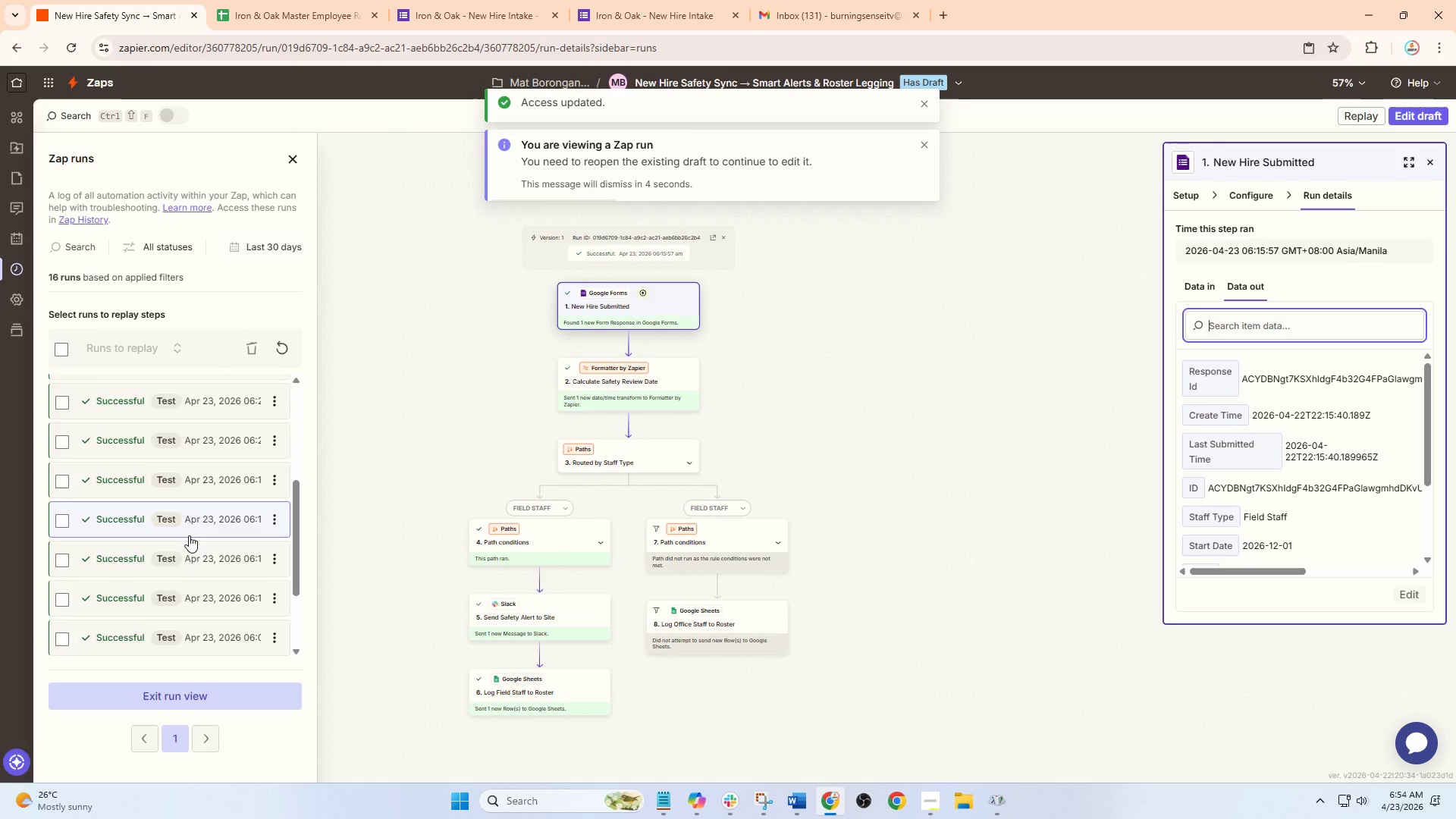 
scroll: coordinate [221, 573], scroll_direction: down, amount: 3.0
 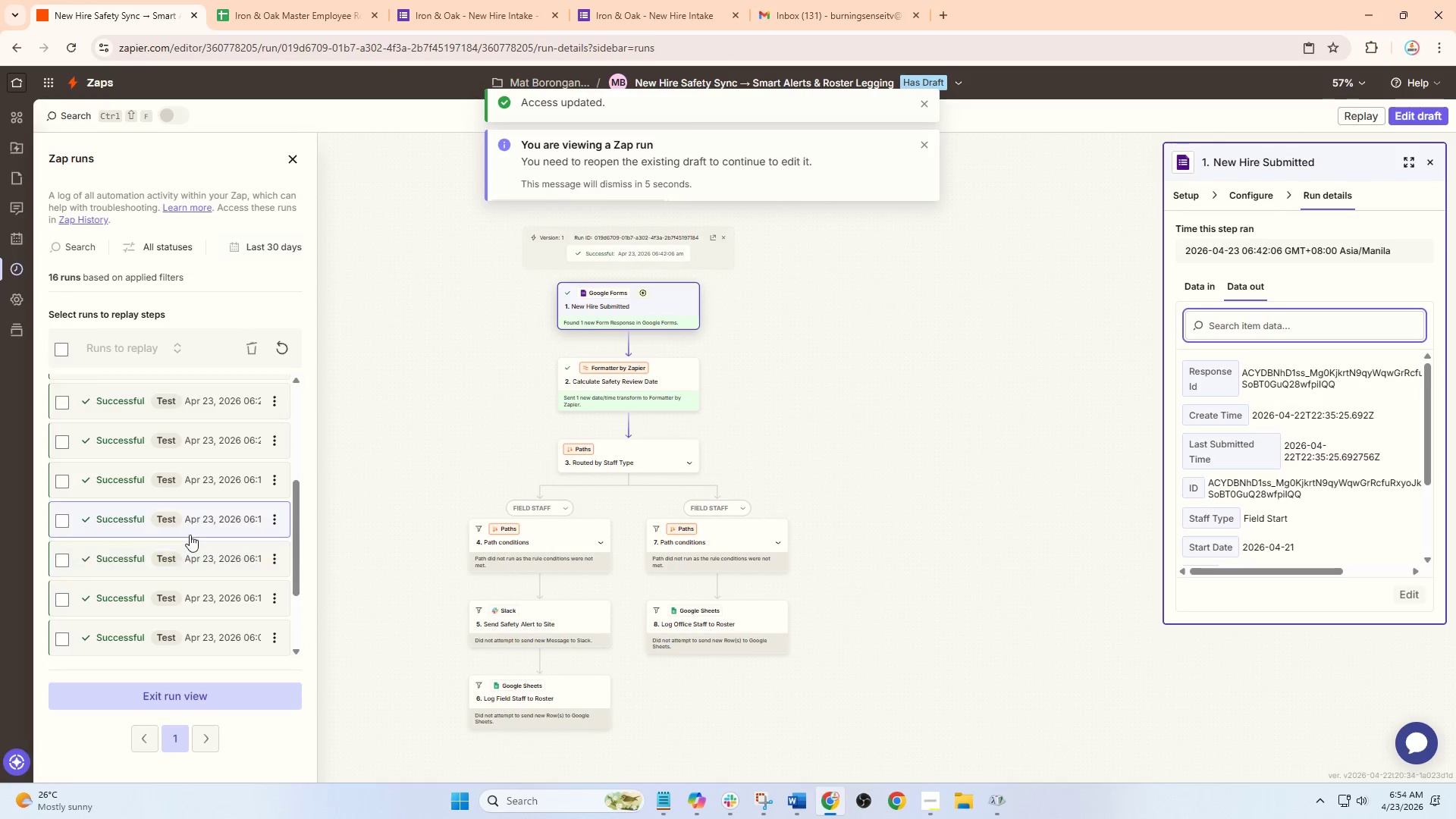 
left_click([176, 570])
 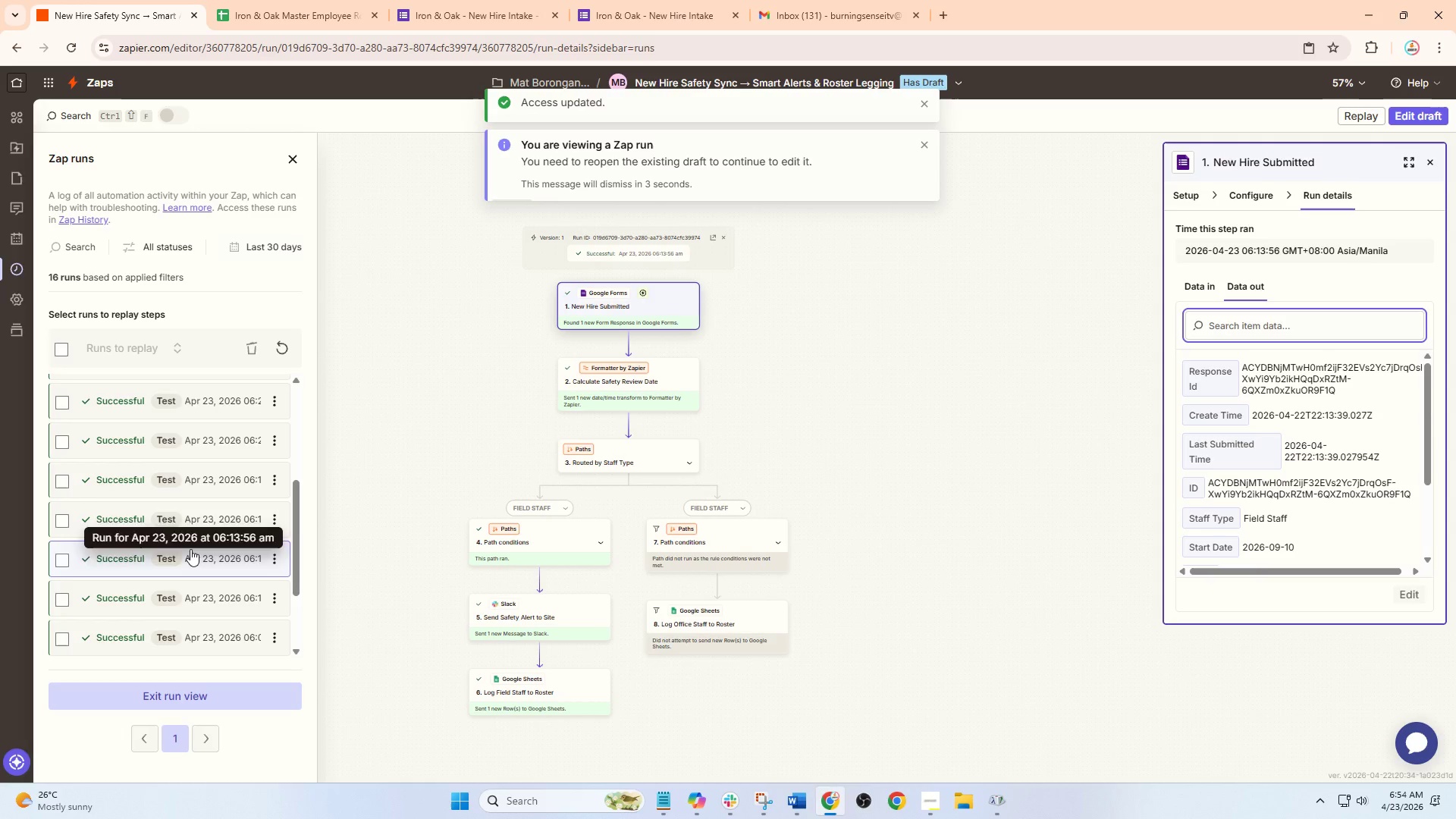 
hold_key(key=ControlLeft, duration=0.69)
scroll: coordinate [702, 538], scroll_direction: up, amount: 2.0
 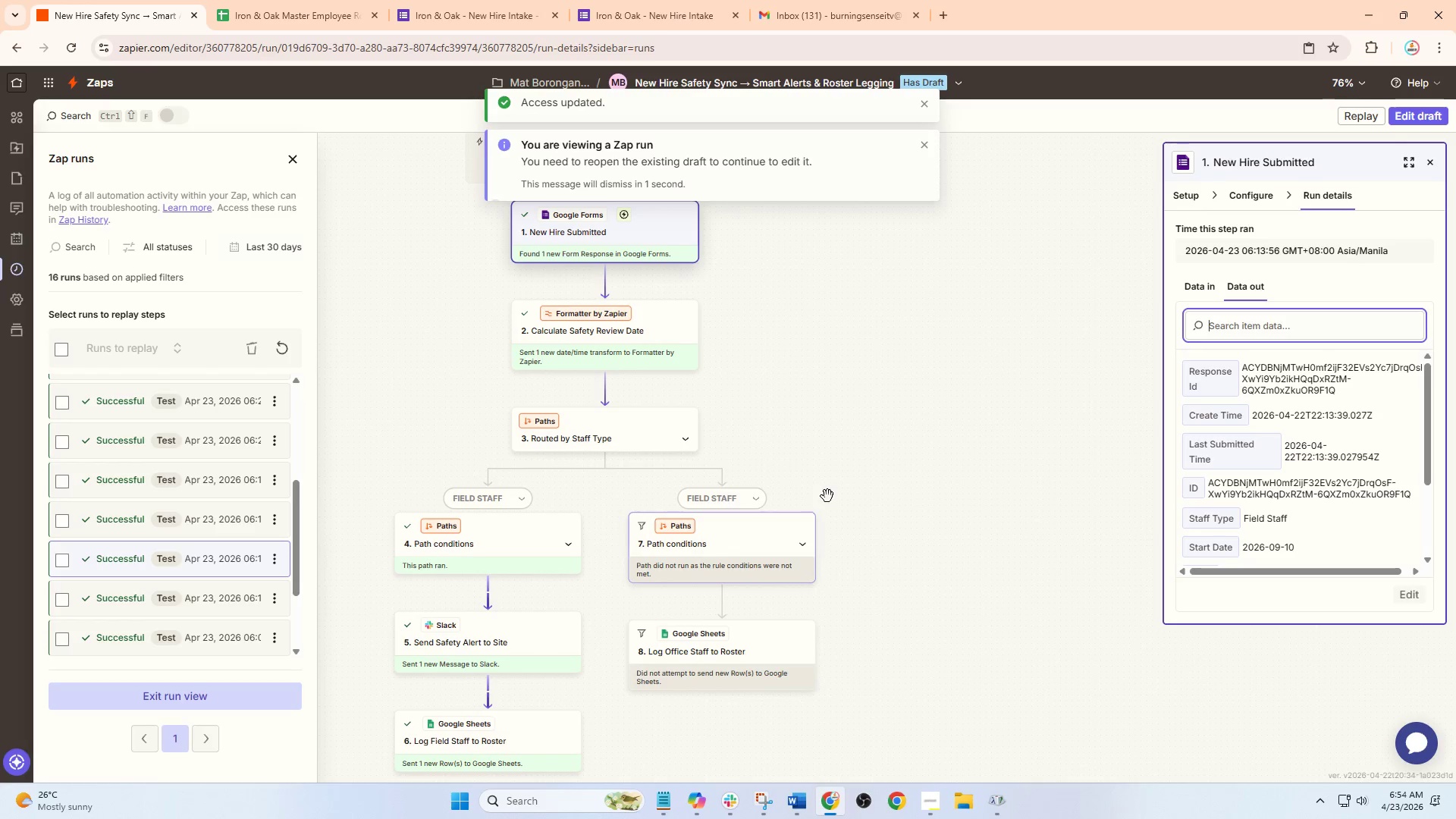 
hold_key(key=ControlLeft, duration=0.39)
 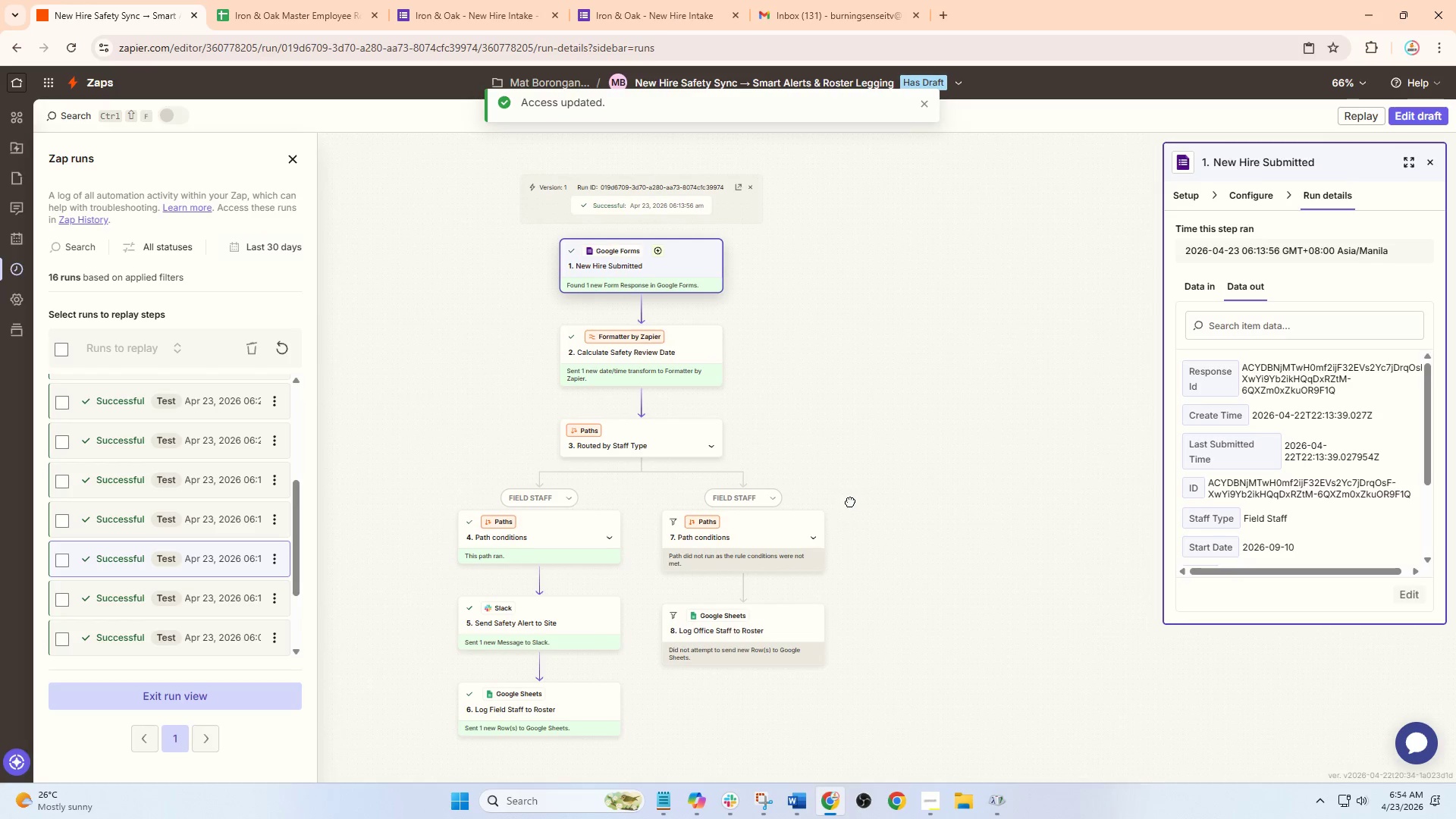 
left_click_drag(start_coordinate=[843, 501], to_coordinate=[852, 494])
 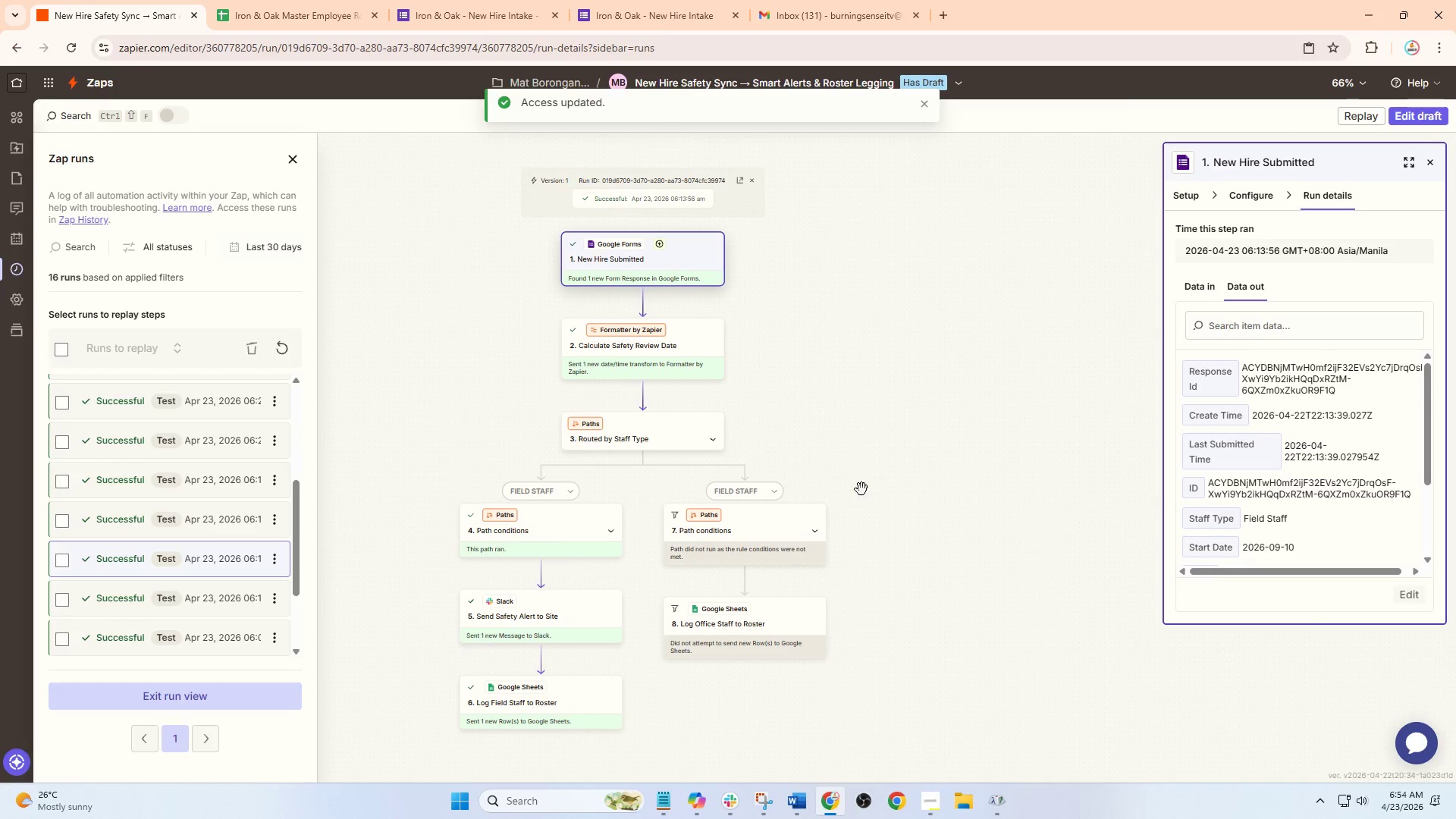 
scroll: coordinate [827, 494], scroll_direction: down, amount: 1.0
 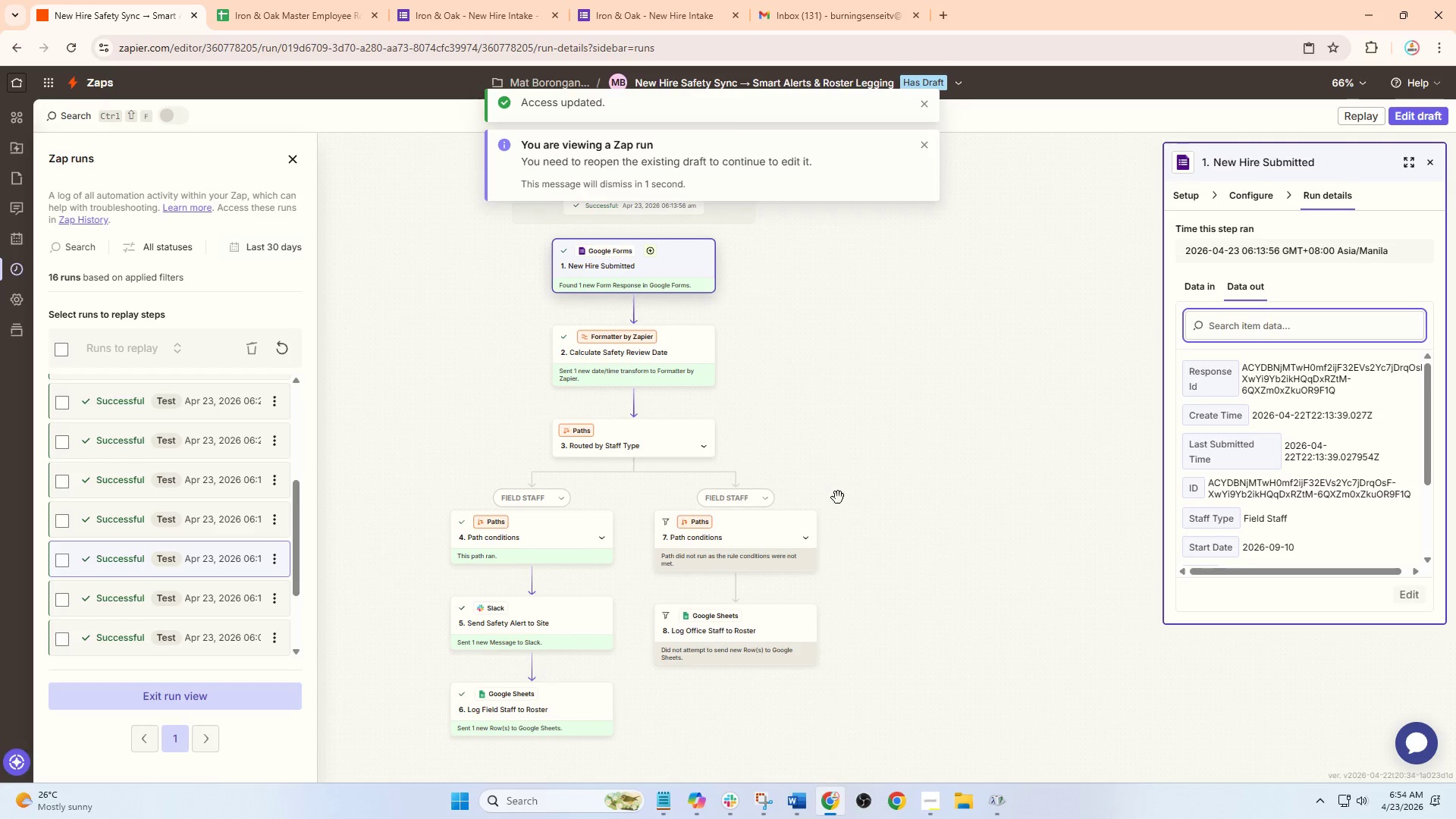 
hold_key(key=ControlLeft, duration=0.7)
left_click_drag(start_coordinate=[877, 510], to_coordinate=[932, 492])
 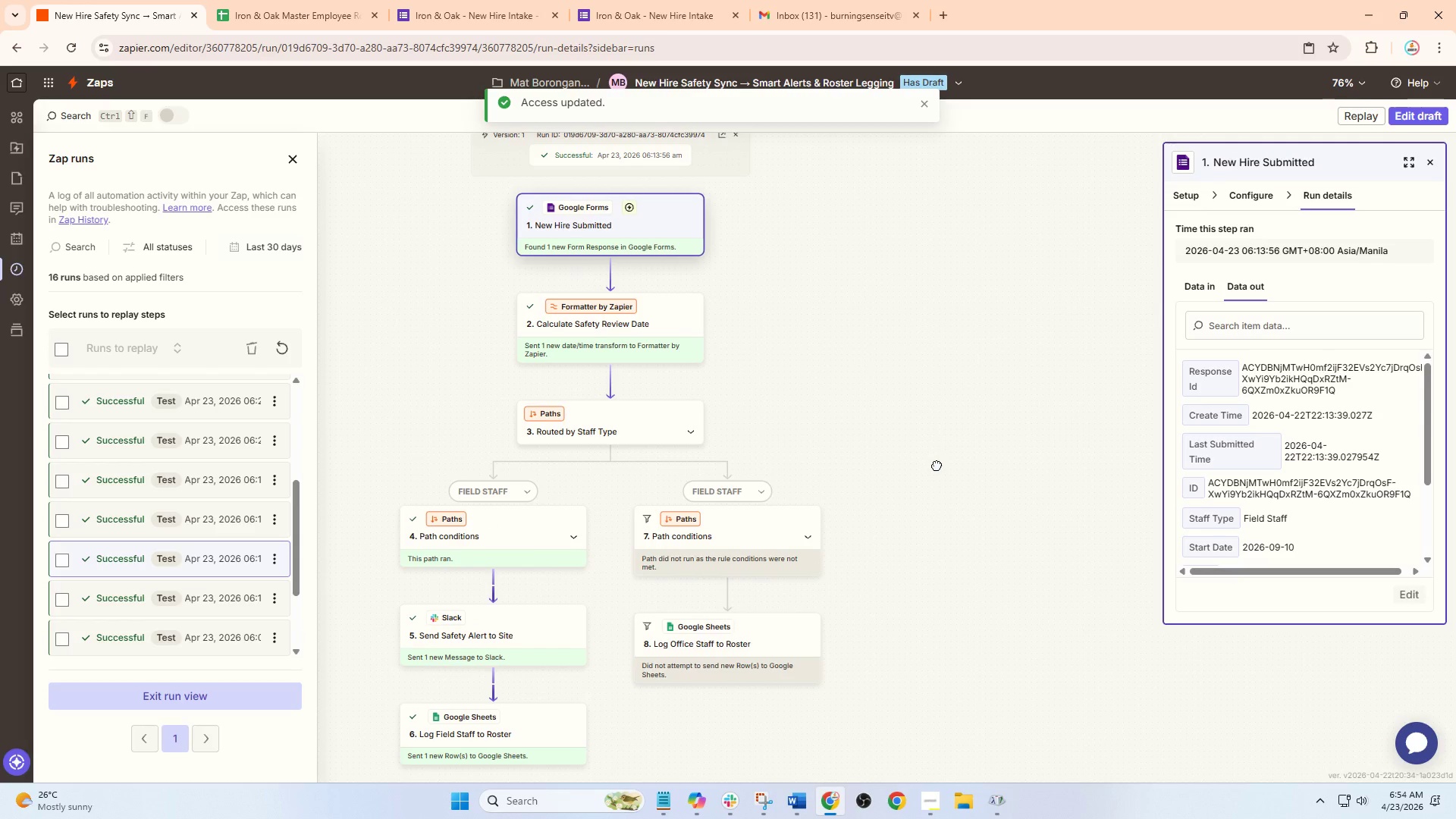 
scroll: coordinate [861, 489], scroll_direction: up, amount: 1.0
 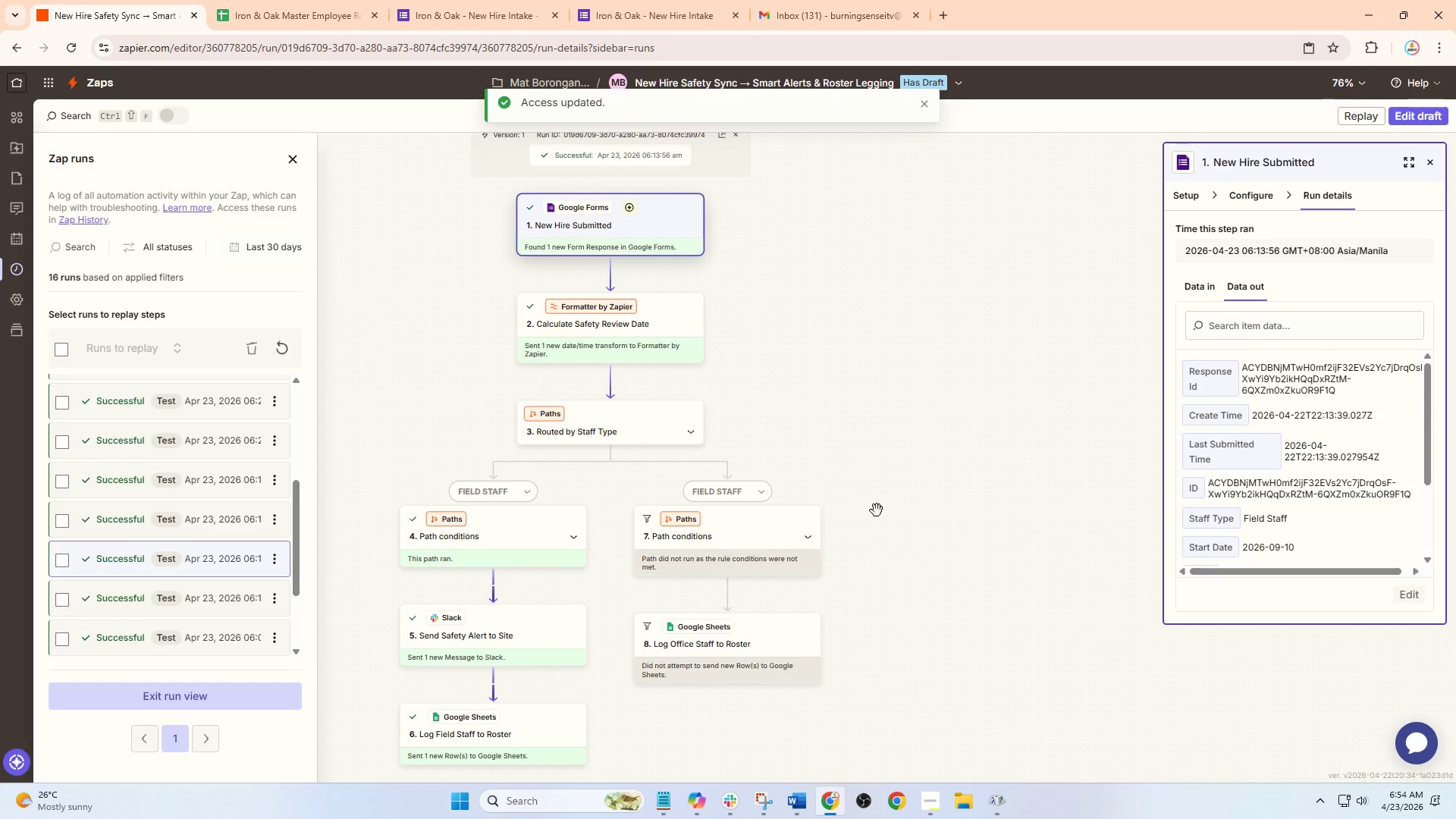 
left_click_drag(start_coordinate=[937, 465], to_coordinate=[939, 474])
 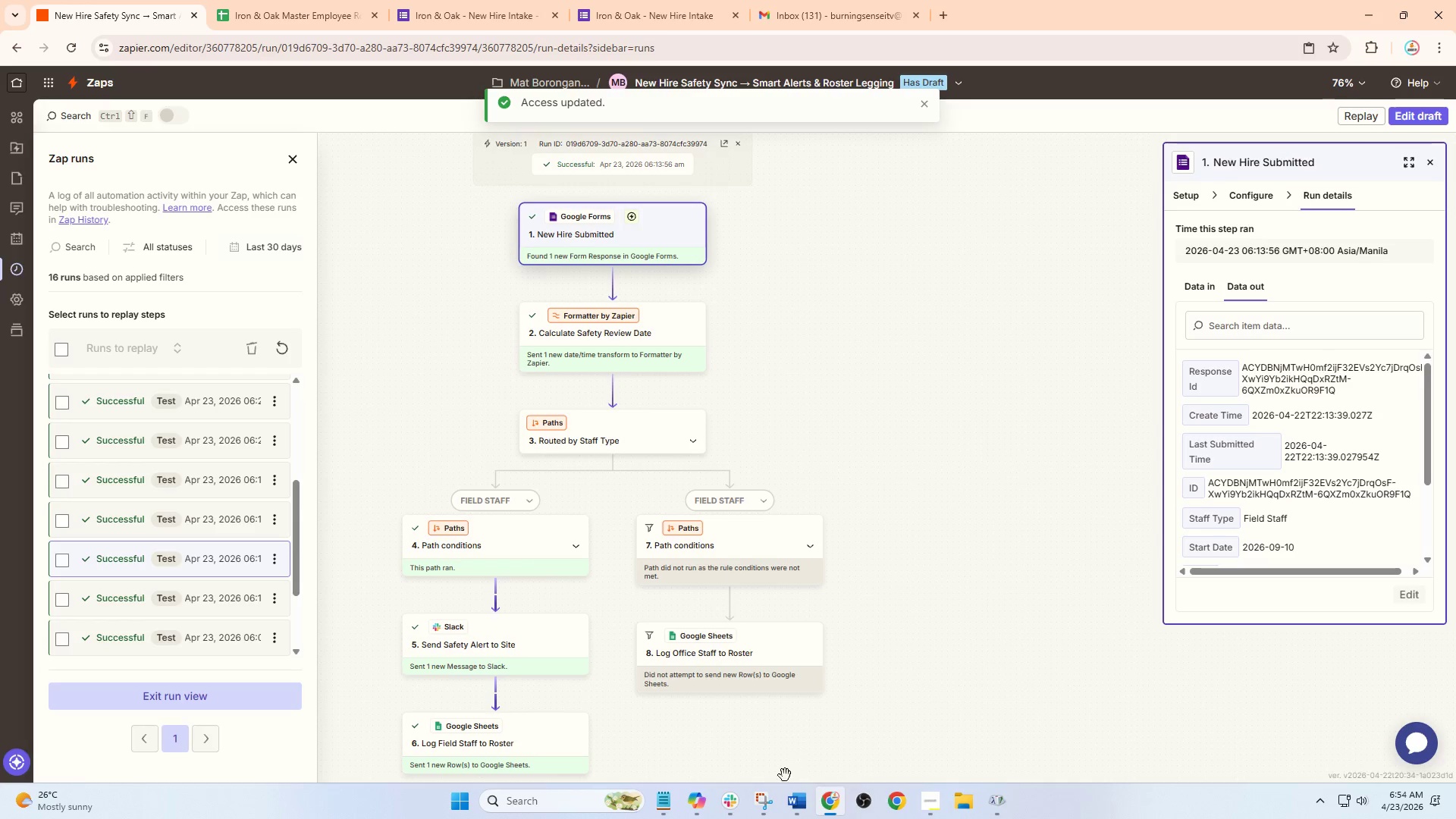 
left_click([762, 800])
 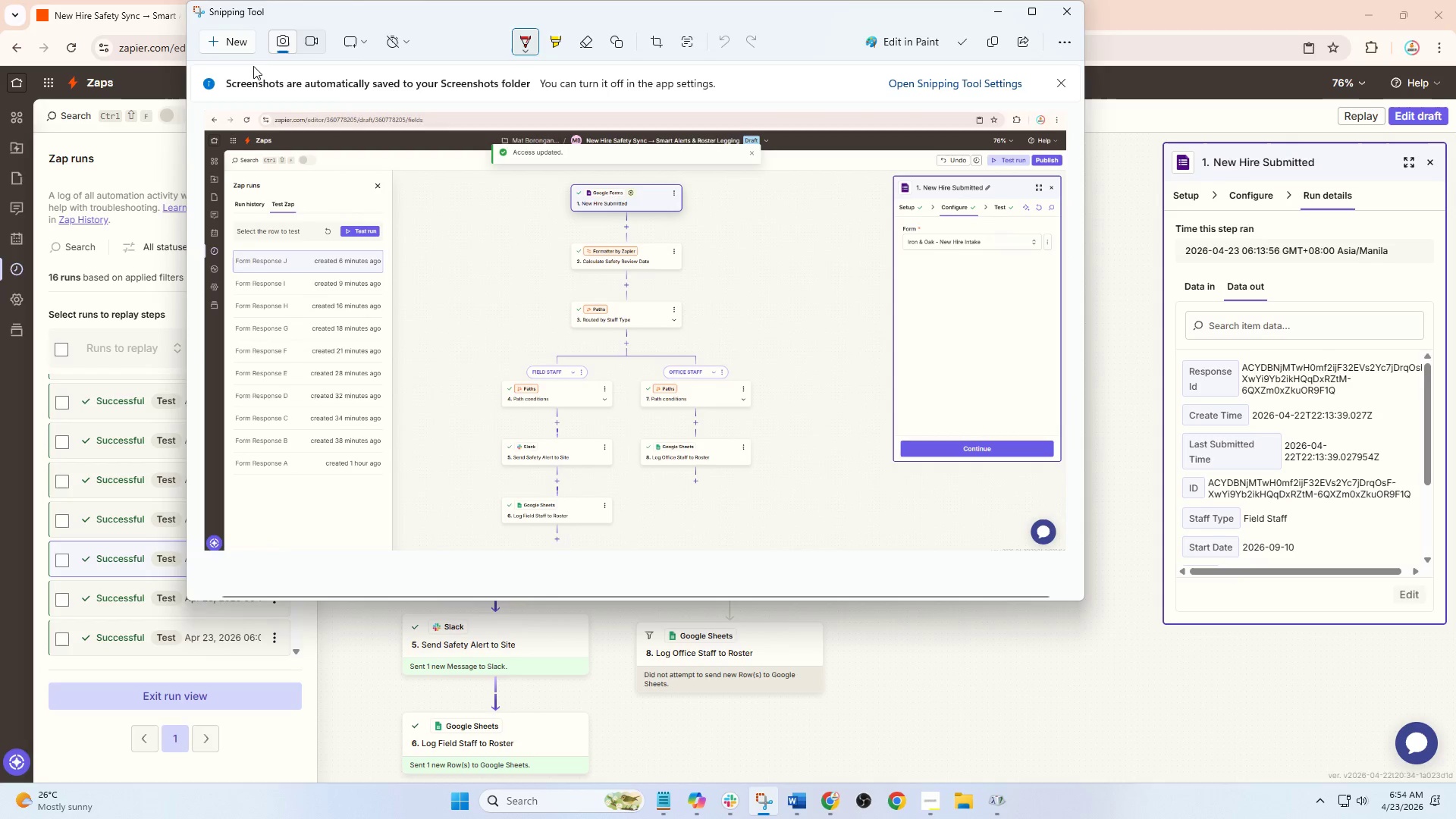 
left_click([239, 42])
 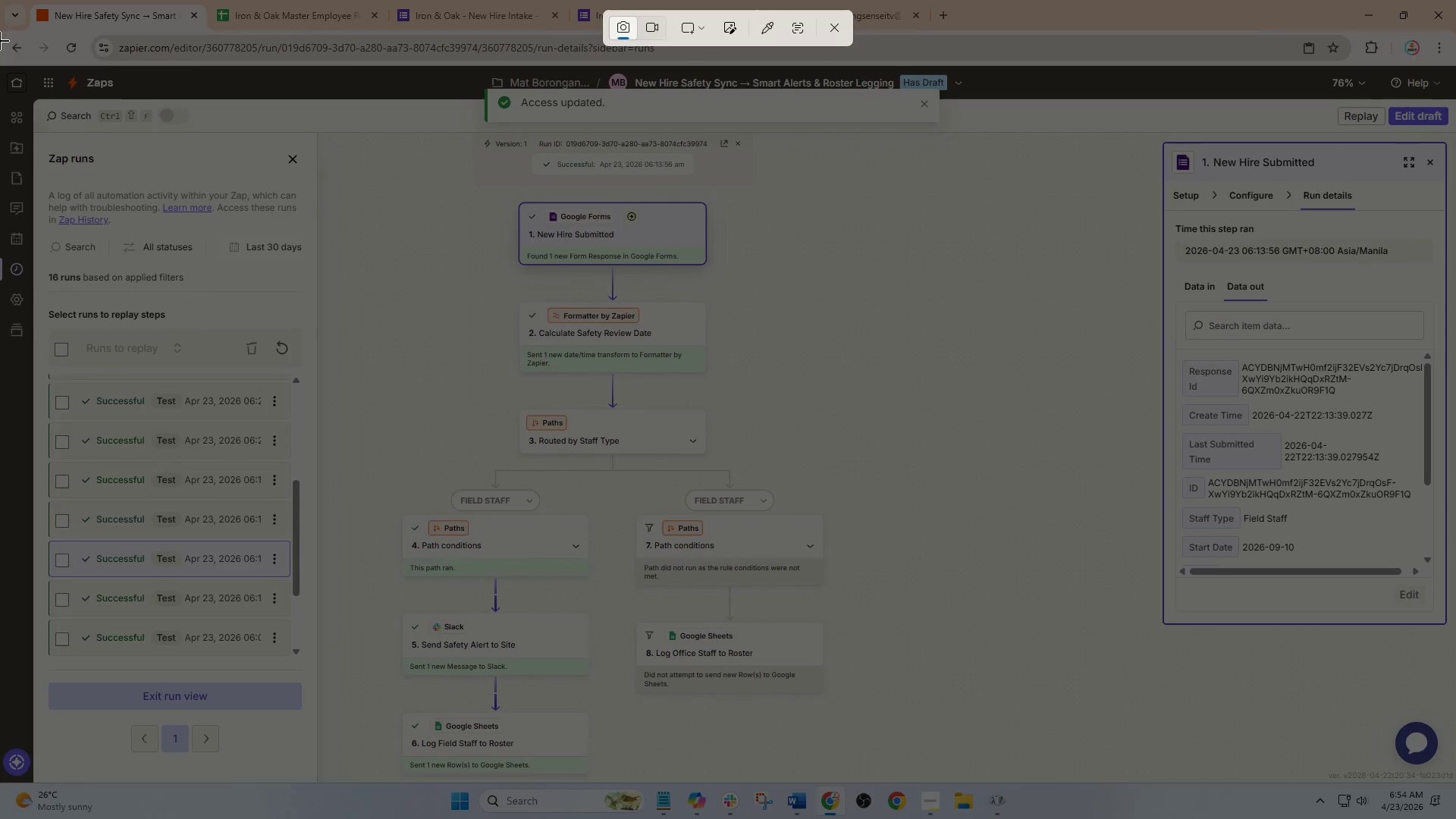 
left_click_drag(start_coordinate=[0, 34], to_coordinate=[1455, 791])
 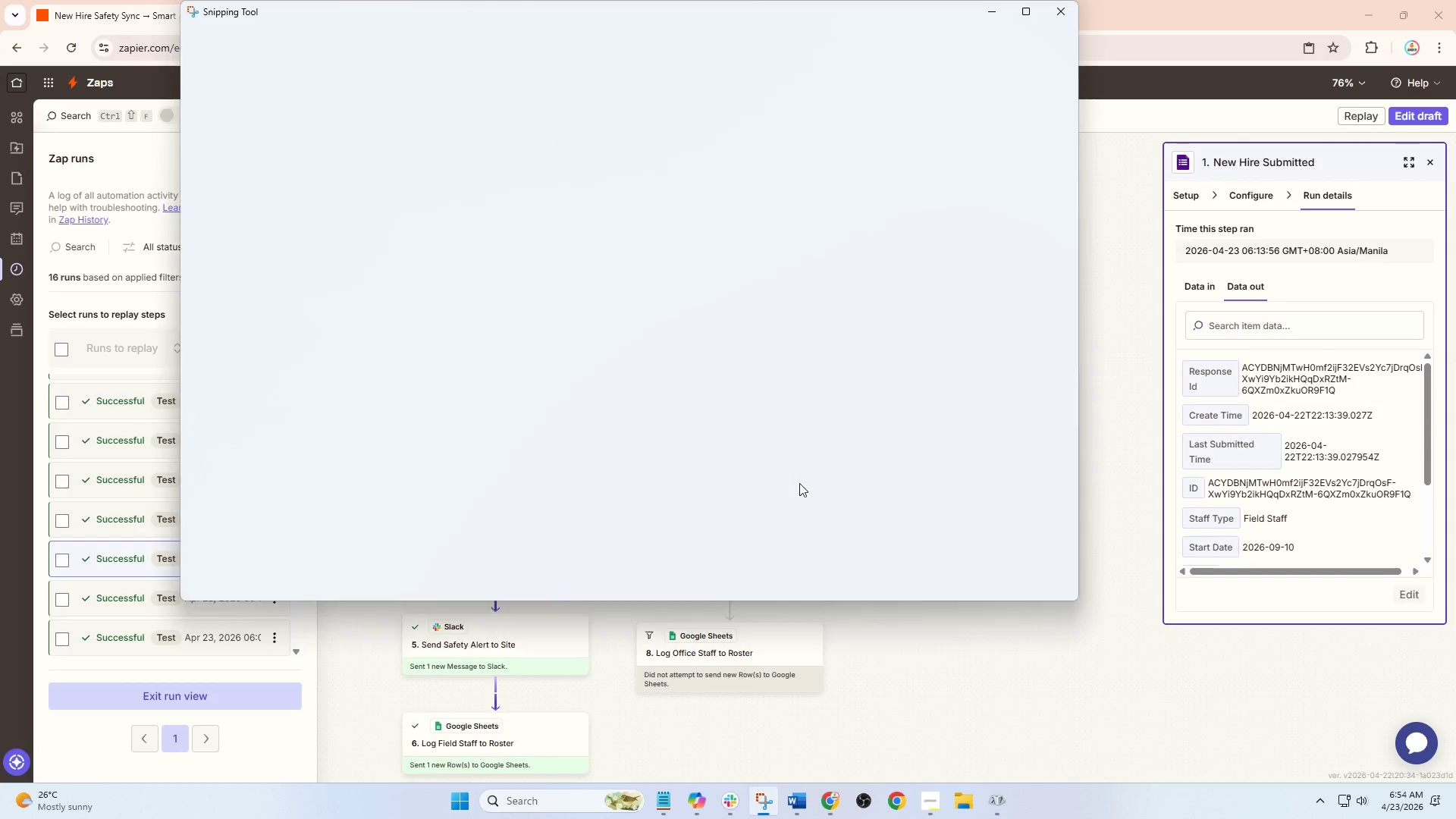 
right_click([741, 417])
 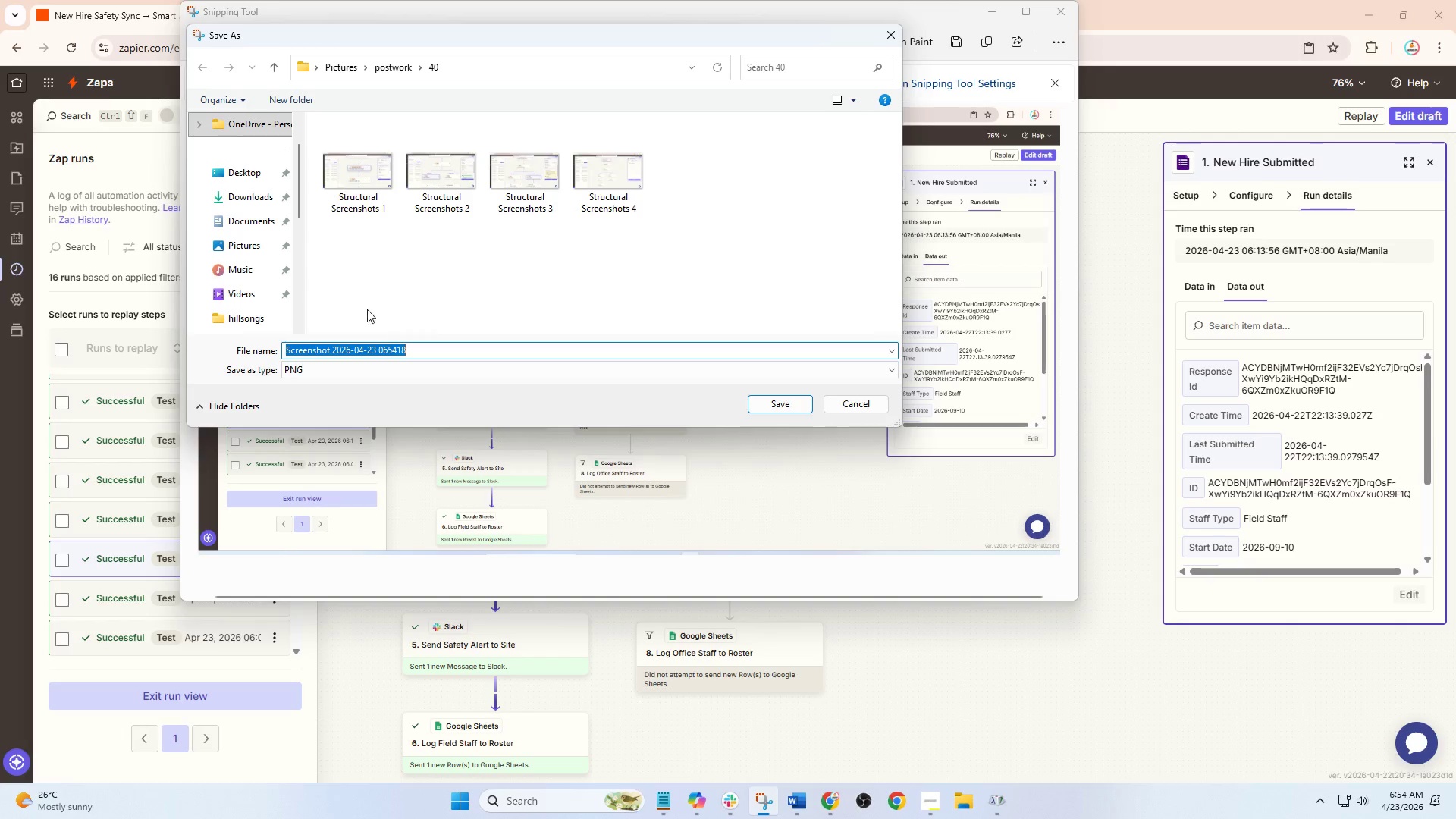 
wait(11.64)
 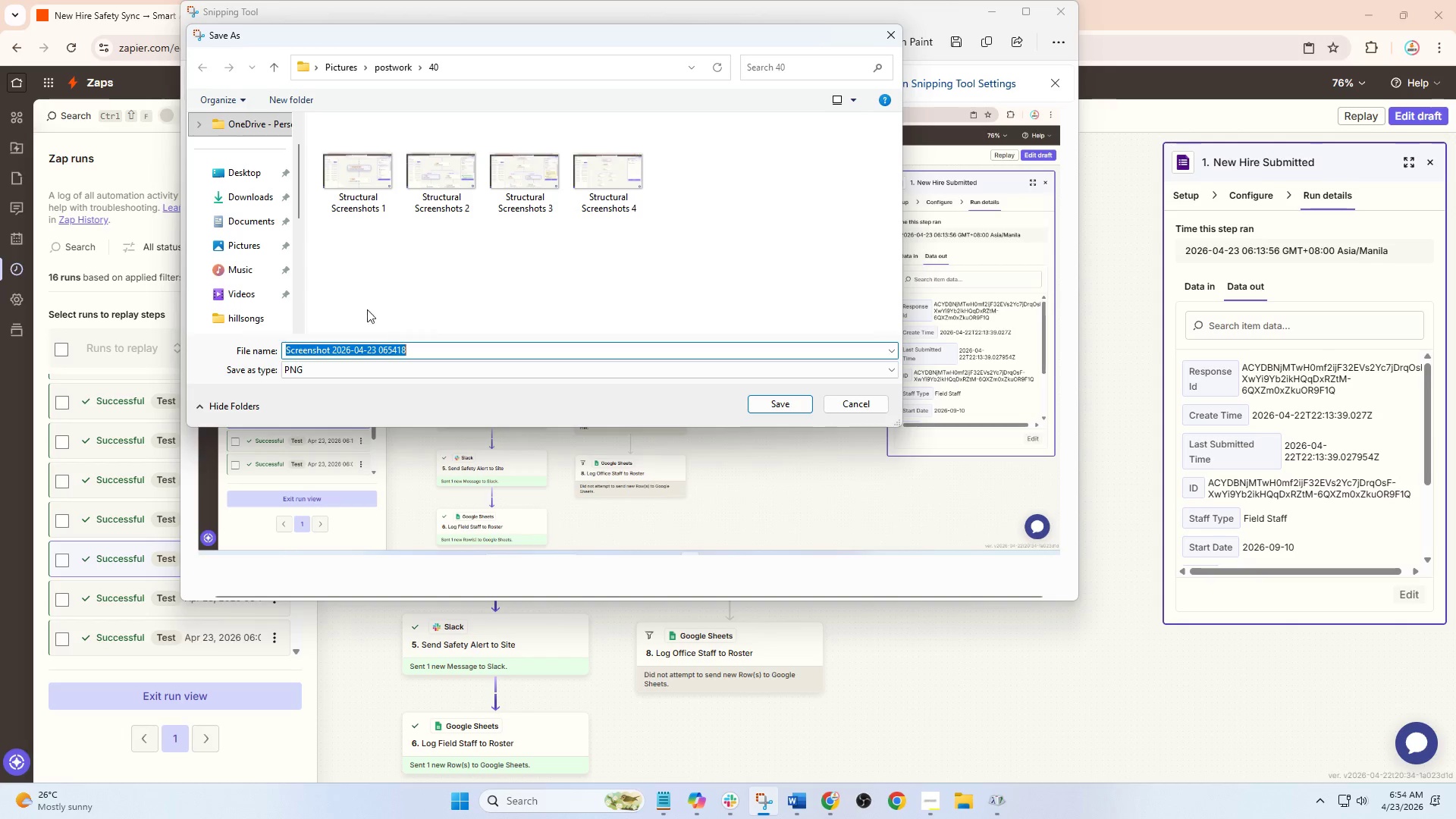 
left_click([795, 806])
 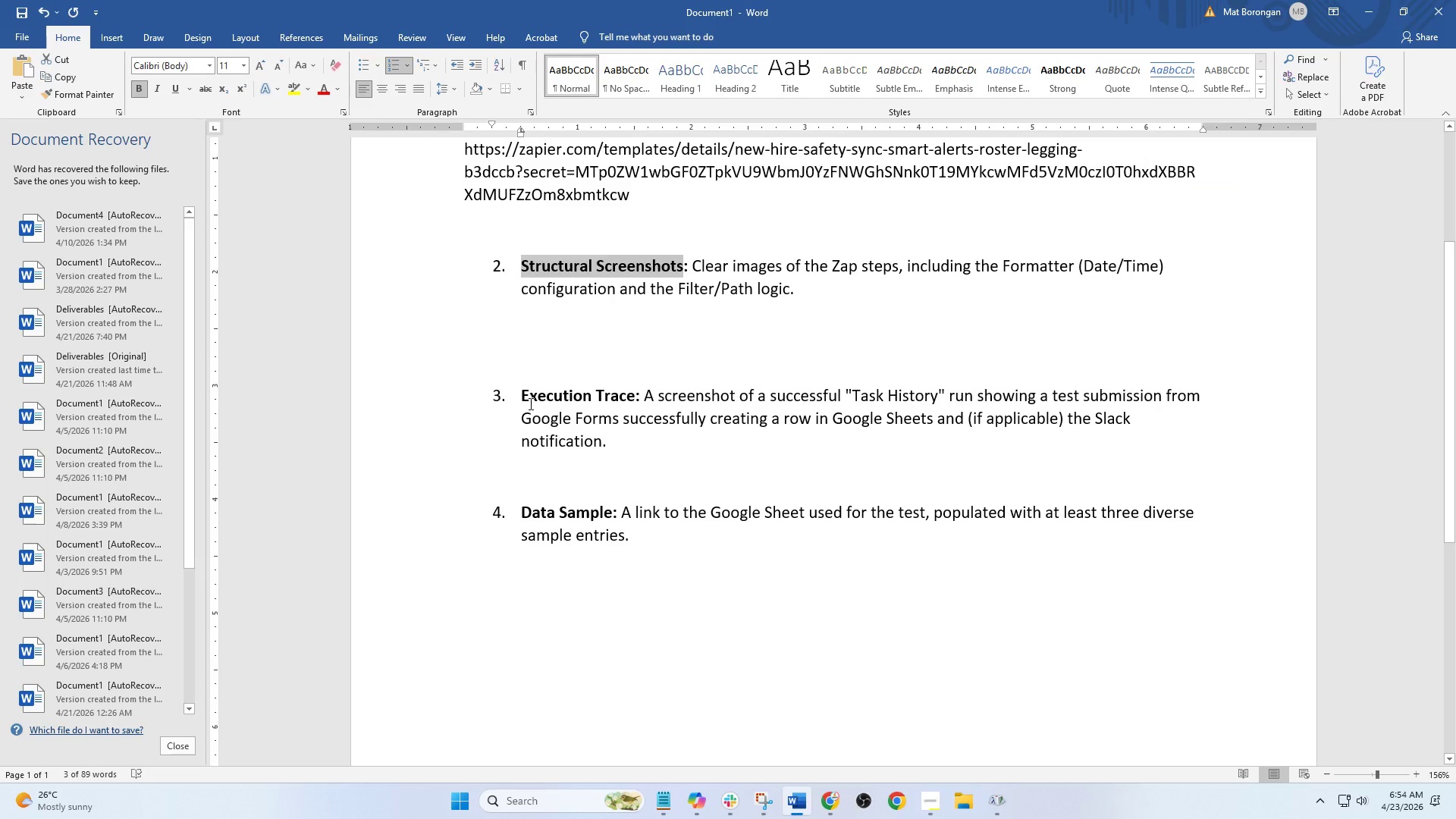 
left_click_drag(start_coordinate=[517, 394], to_coordinate=[628, 390])
 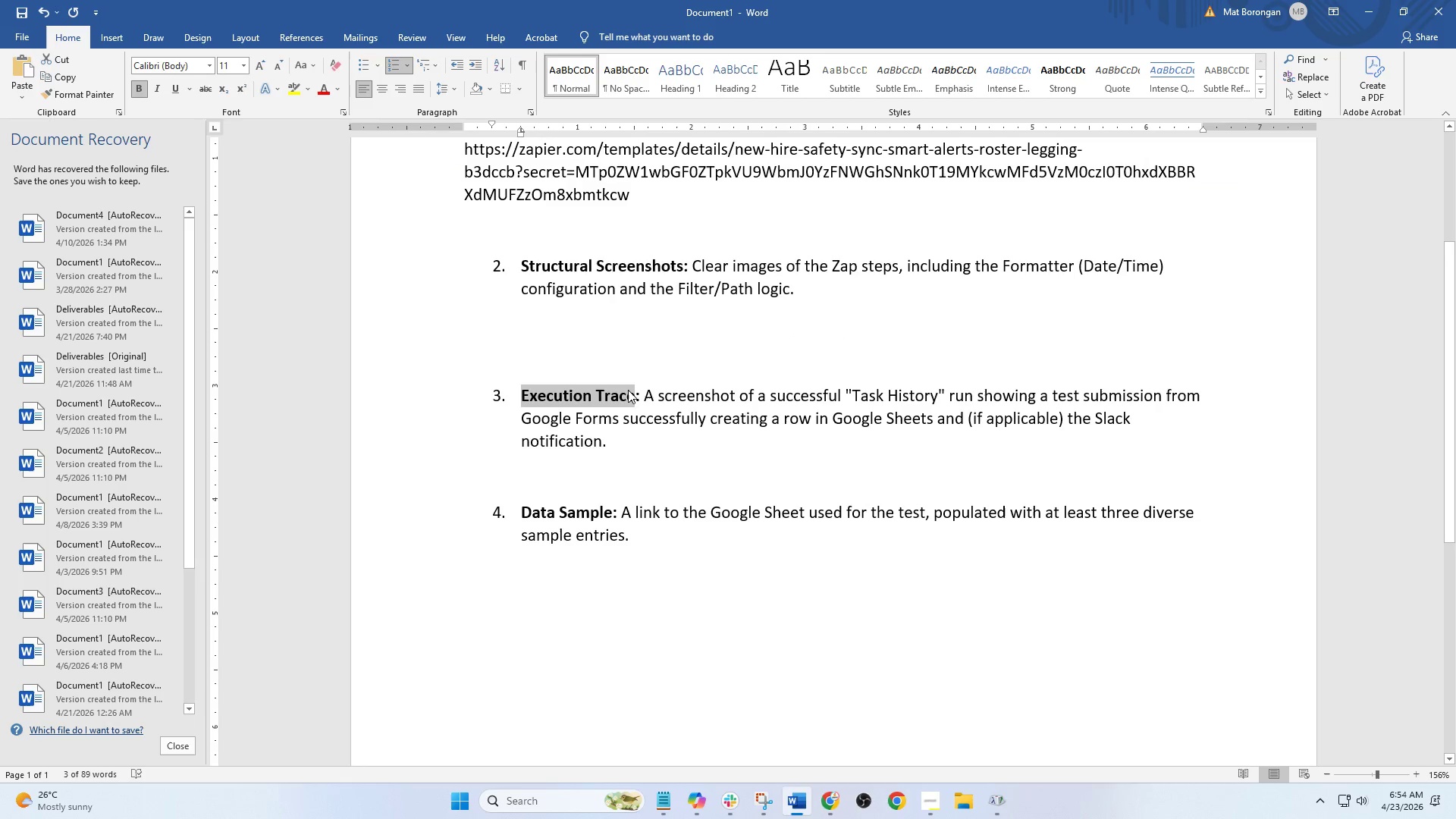 
hold_key(key=ControlLeft, duration=1.5)
 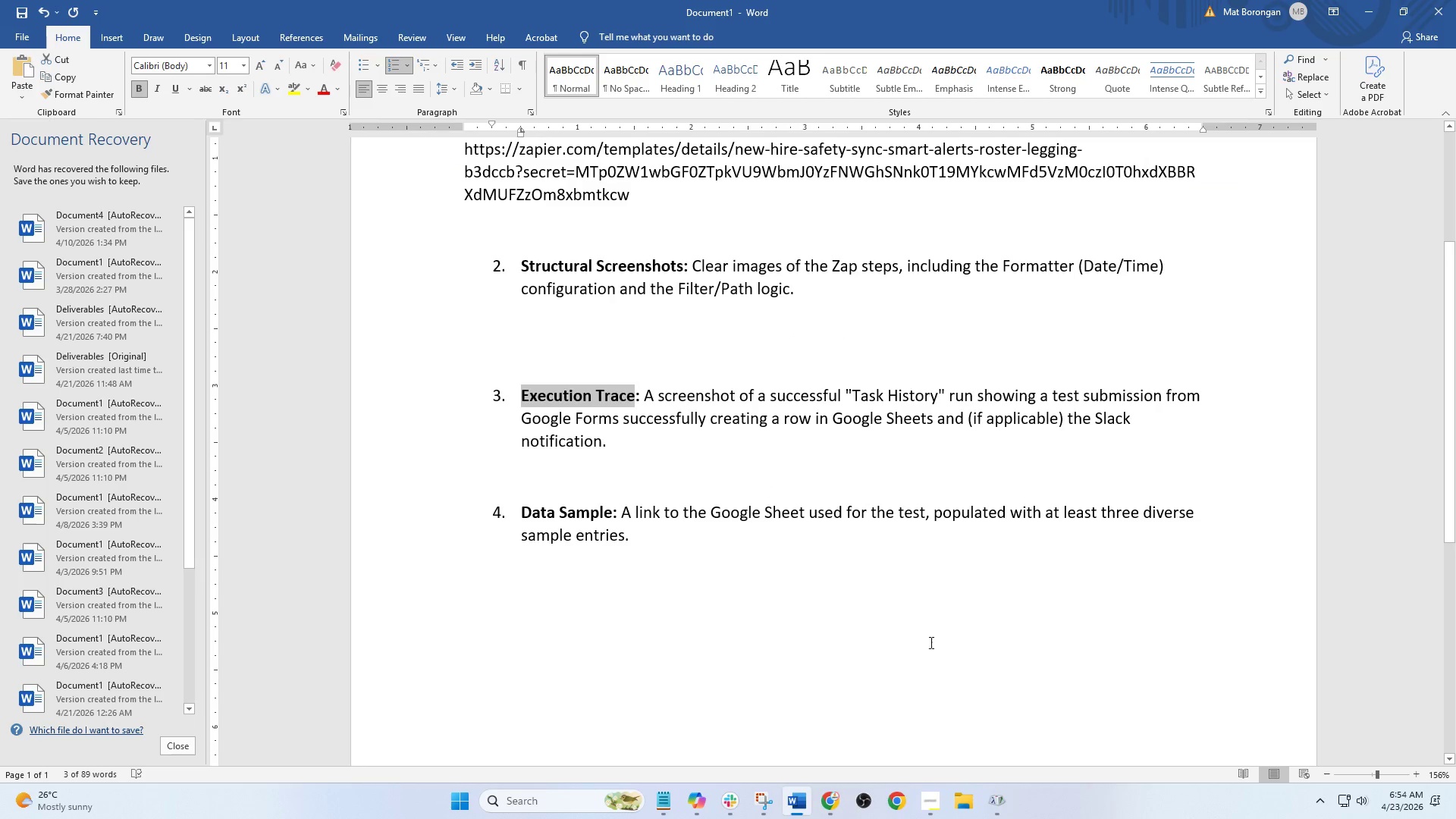 
key(Control+C)
 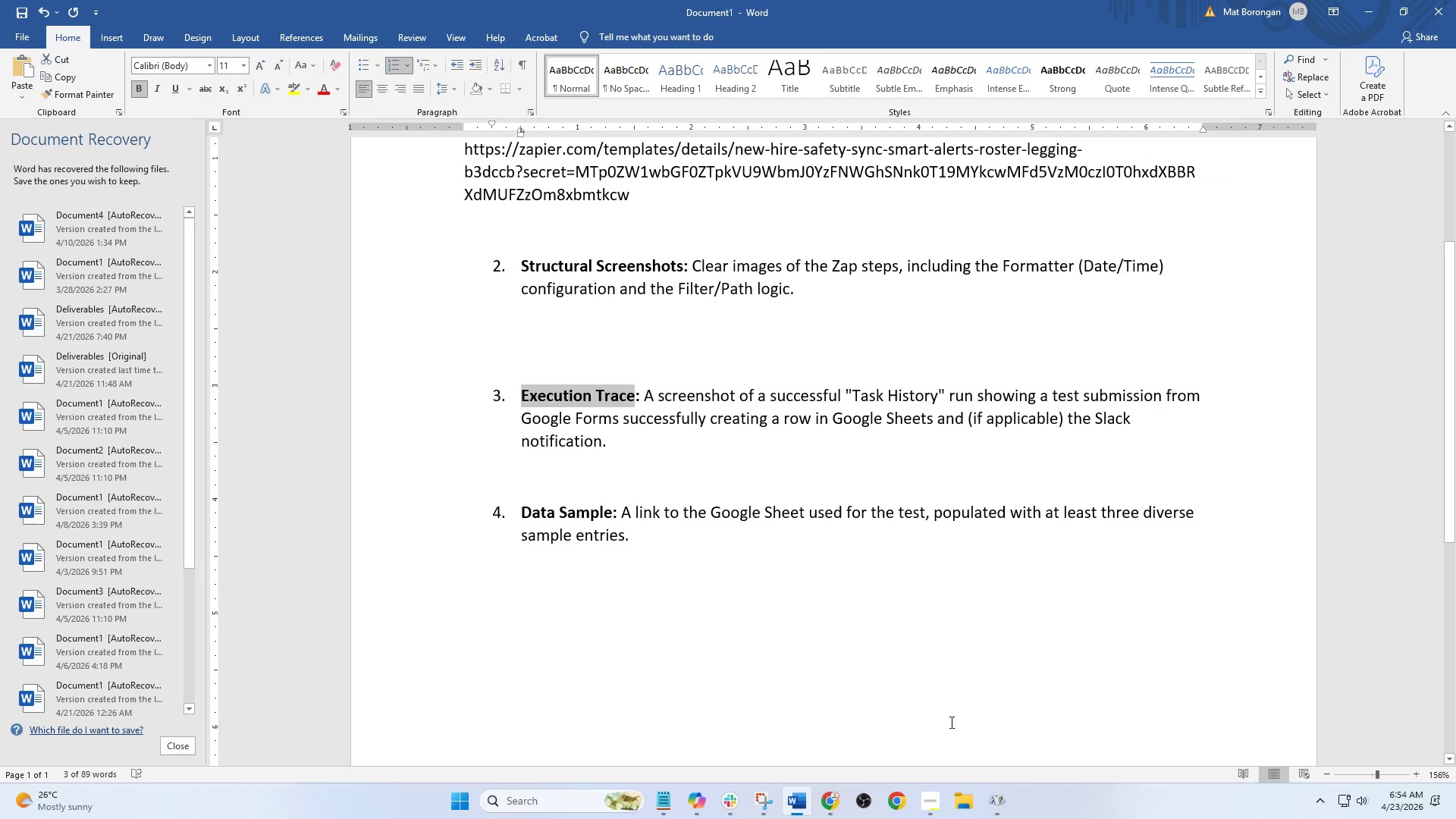 
key(Control+C)
 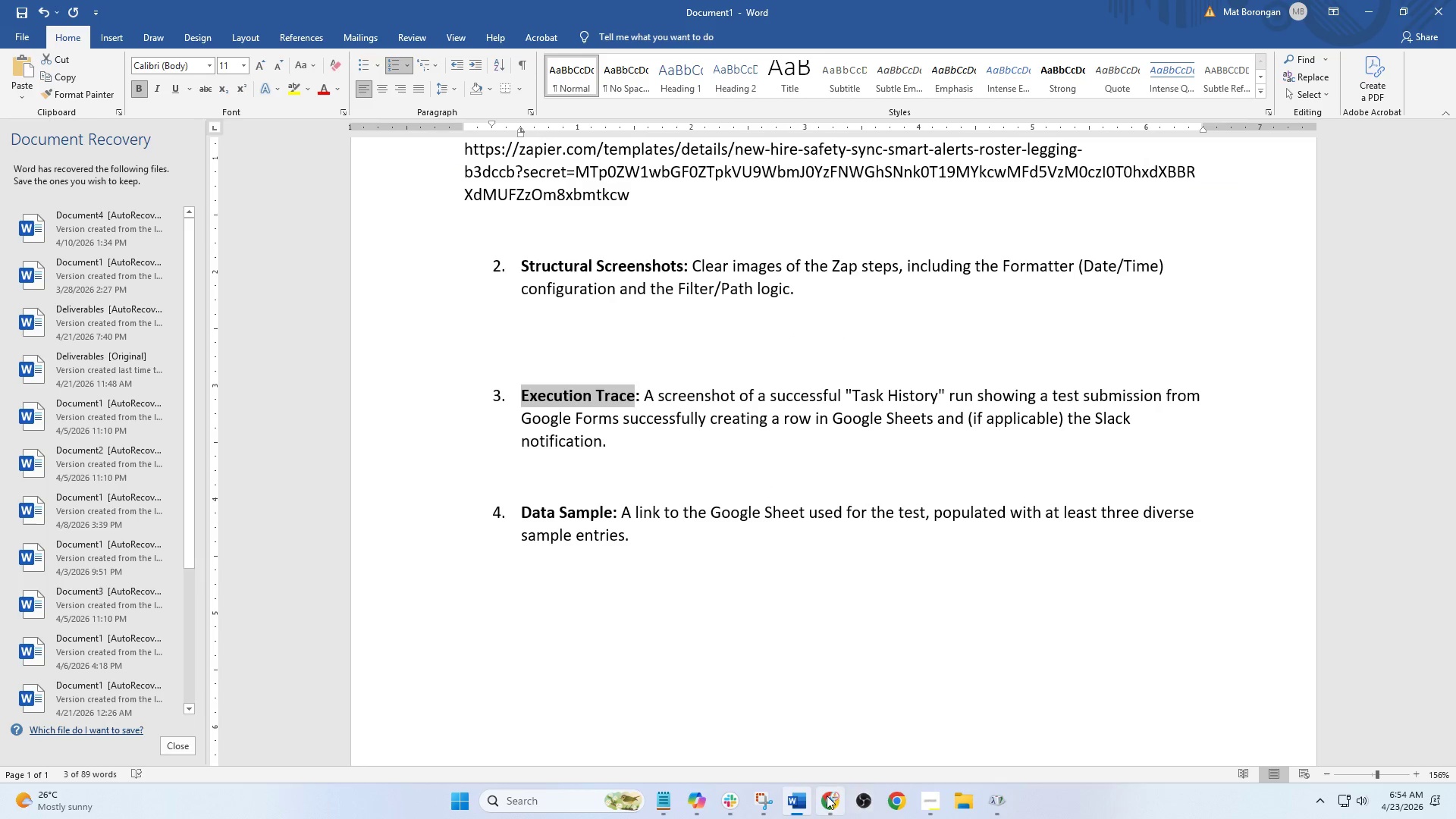 
left_click([825, 802])
 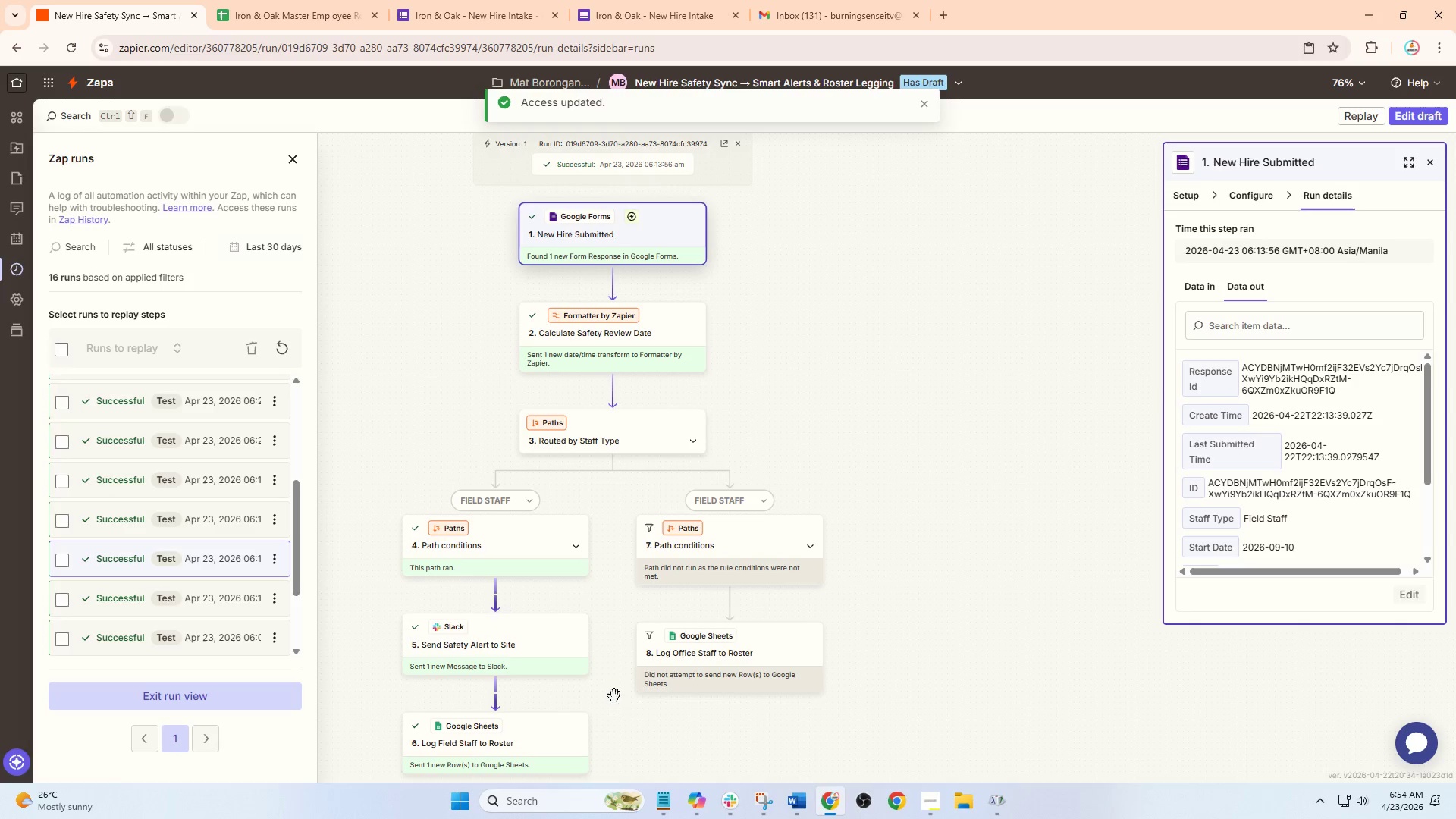 
left_click([759, 804])
 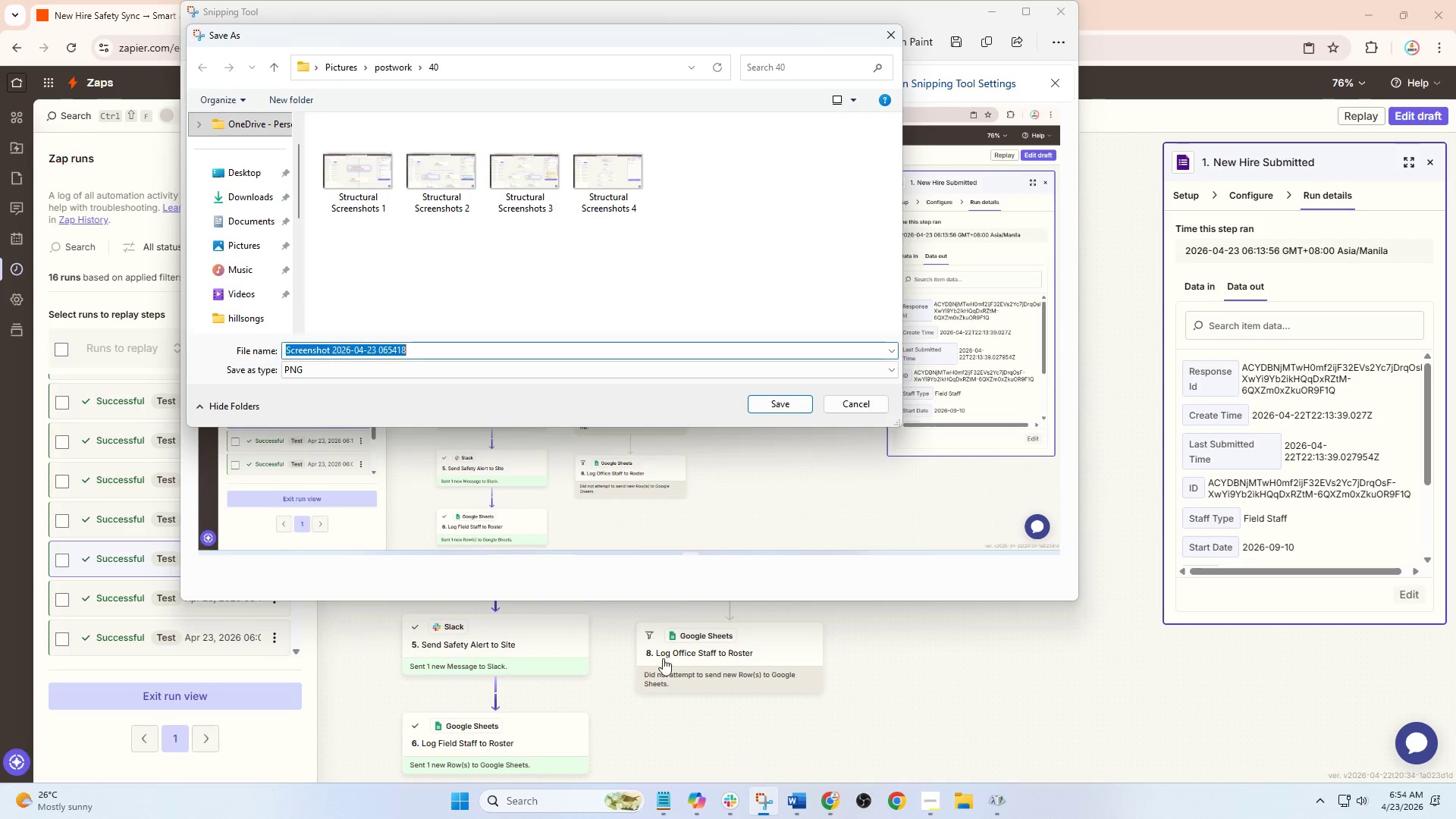 
key(Control+V)
 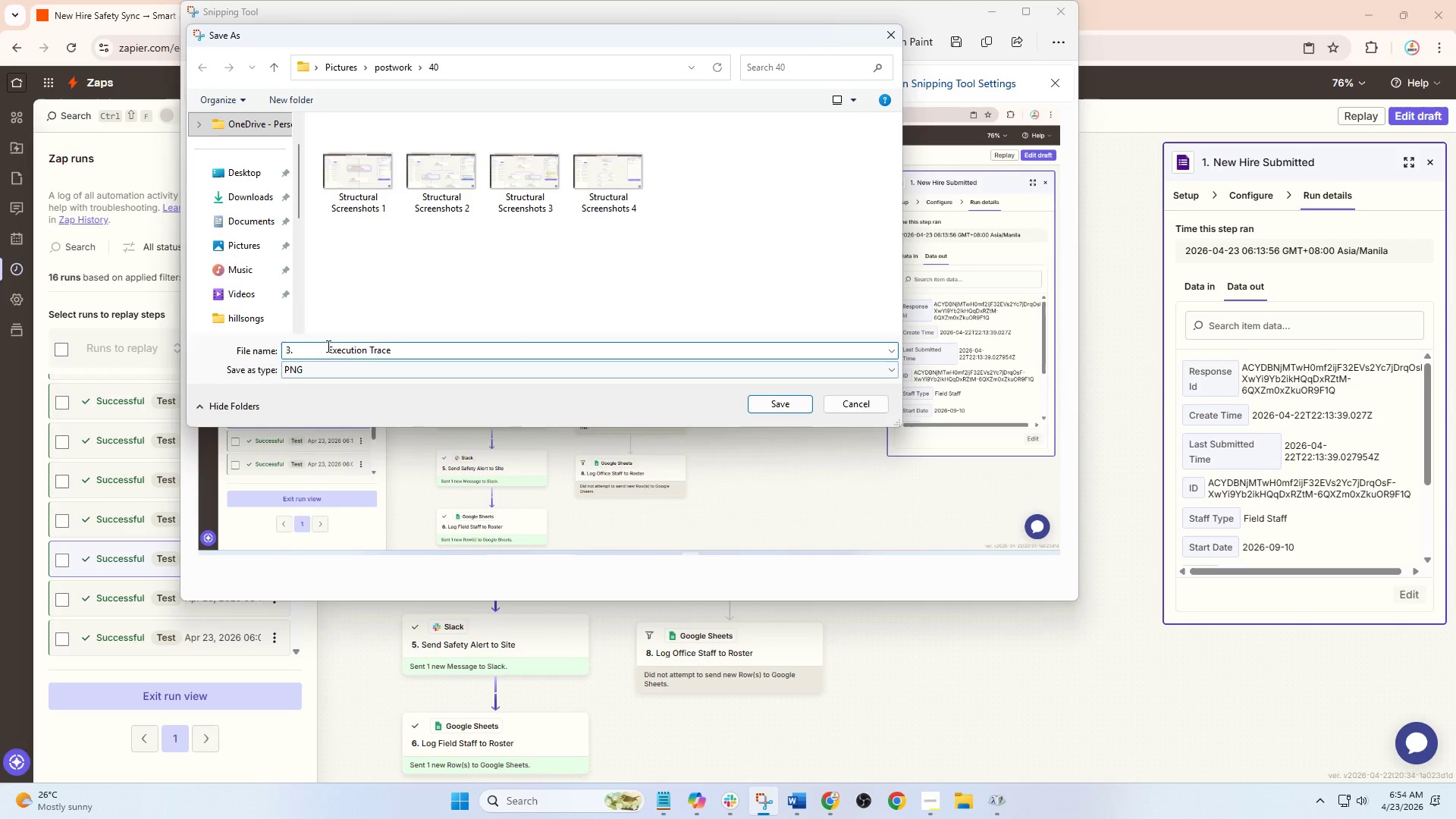 
left_click_drag(start_coordinate=[327, 346], to_coordinate=[286, 344])
 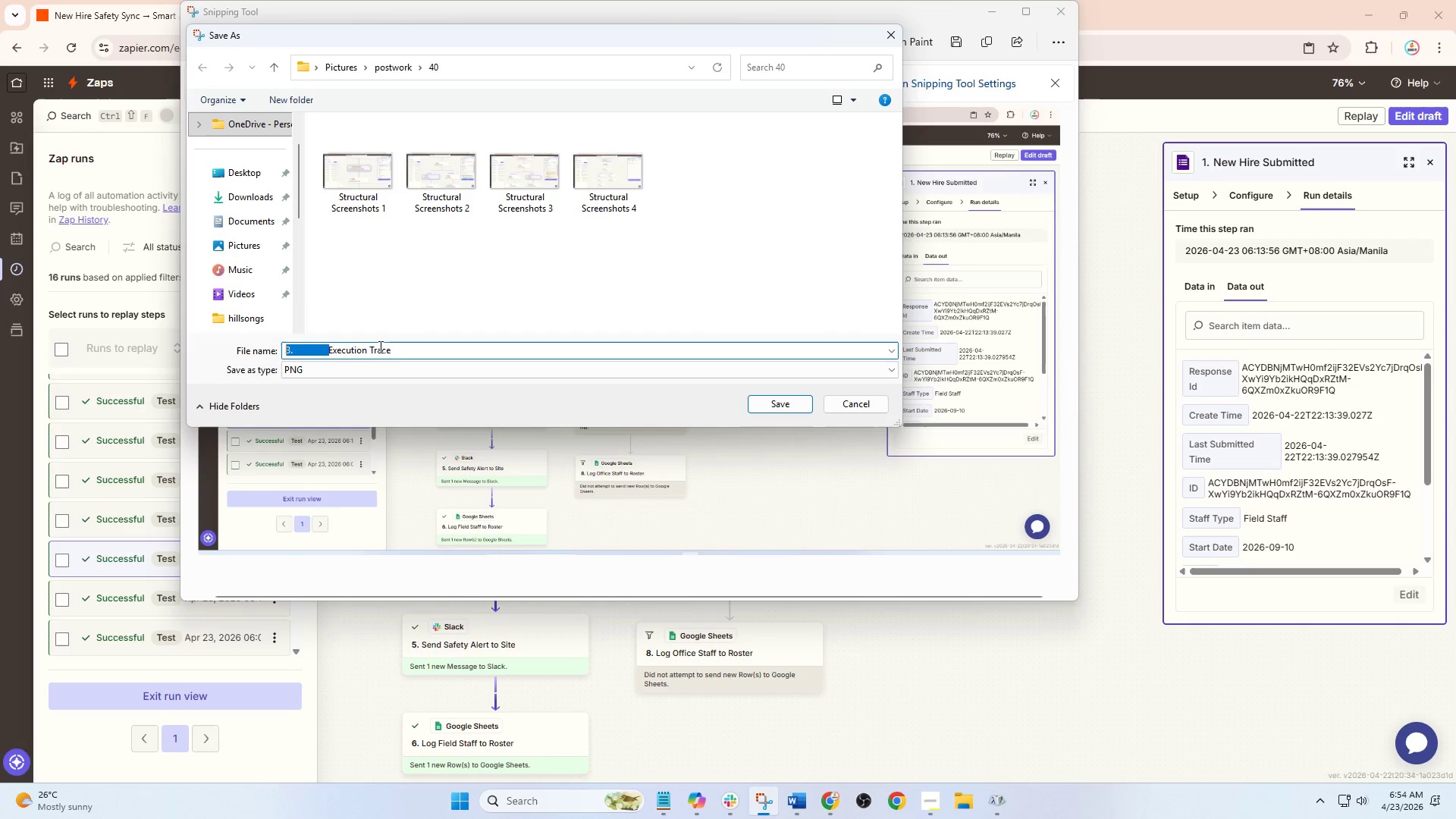 
key(Backspace)
 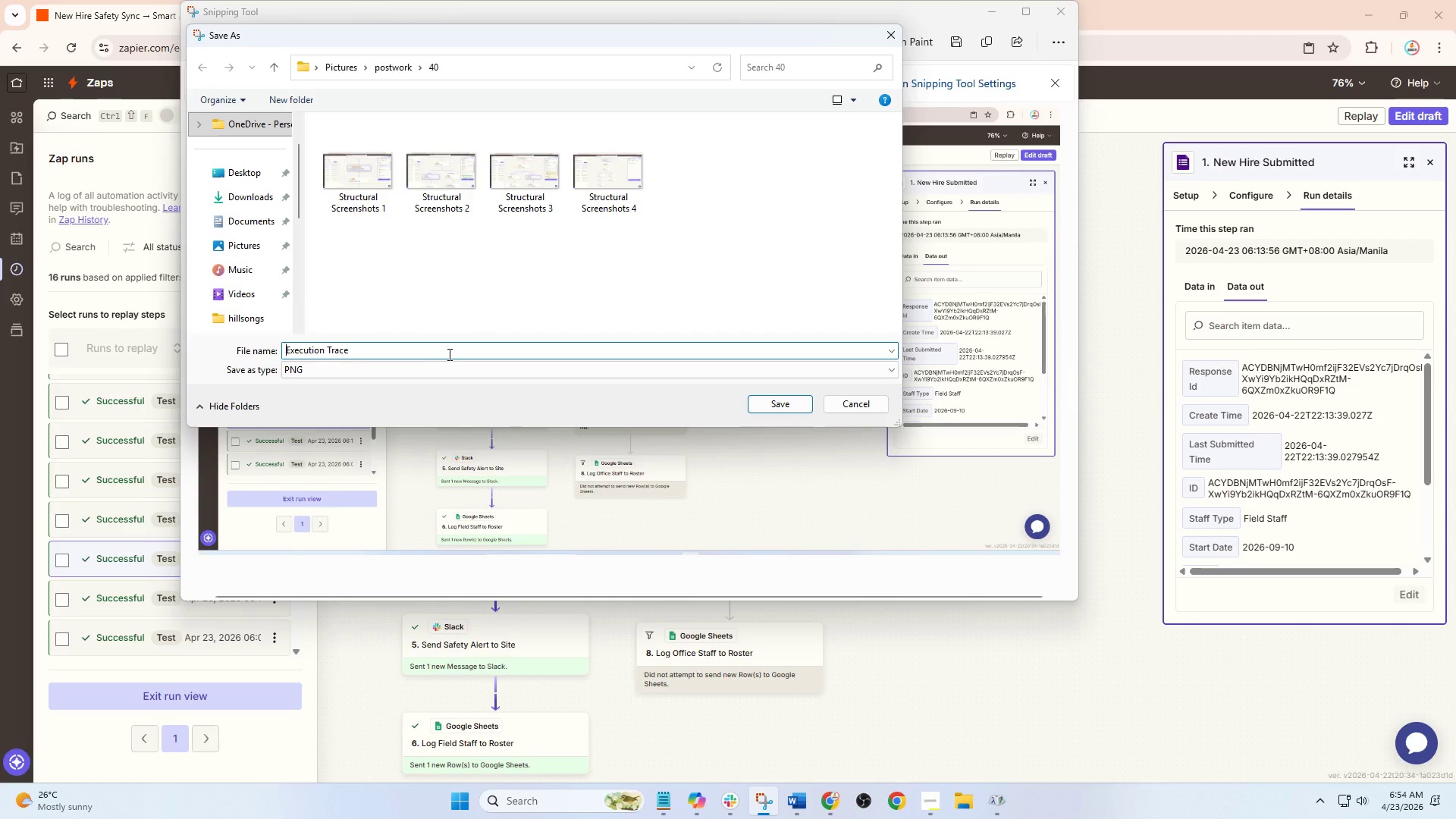 
left_click([448, 354])
 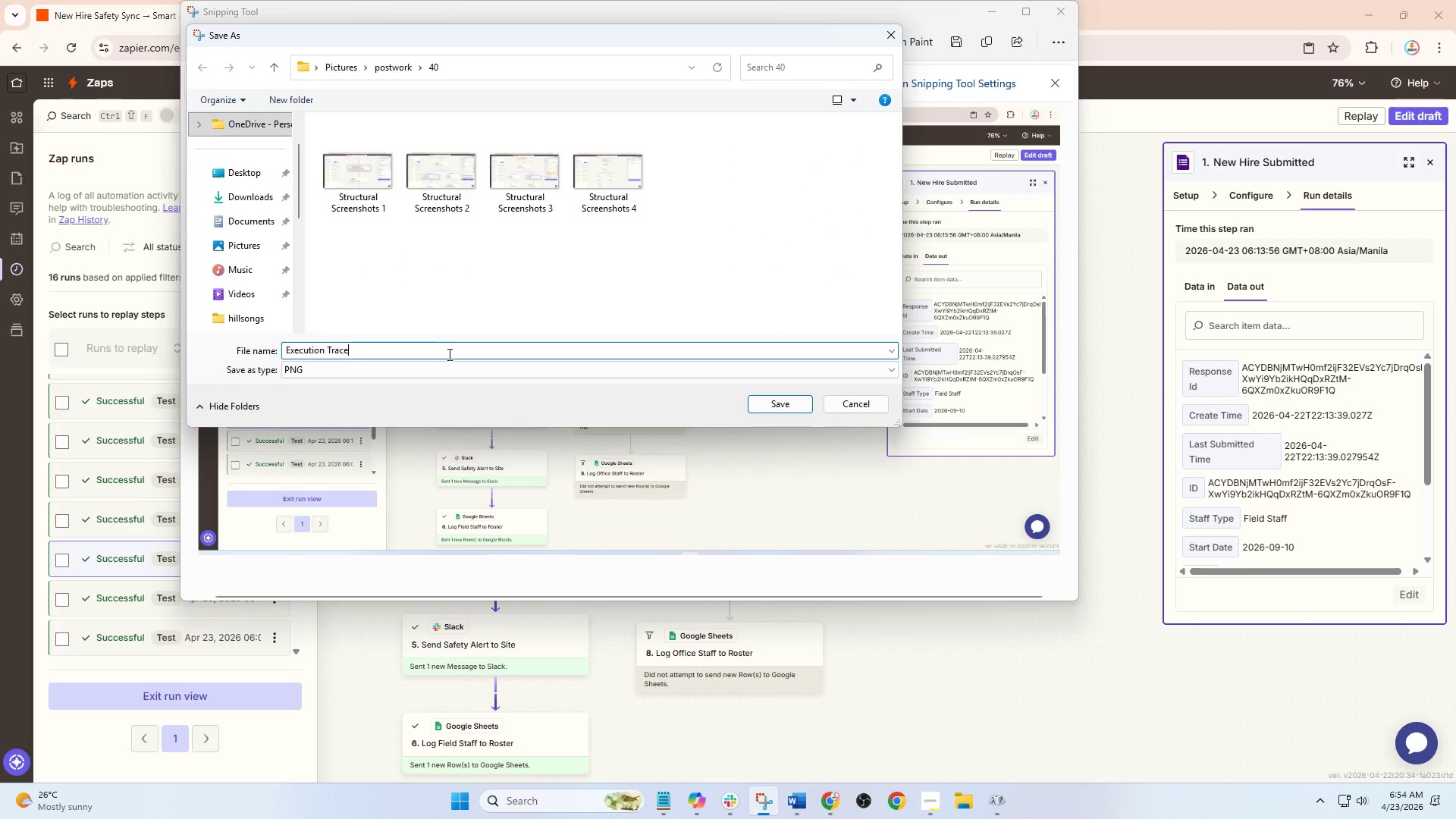 
key(Space)
 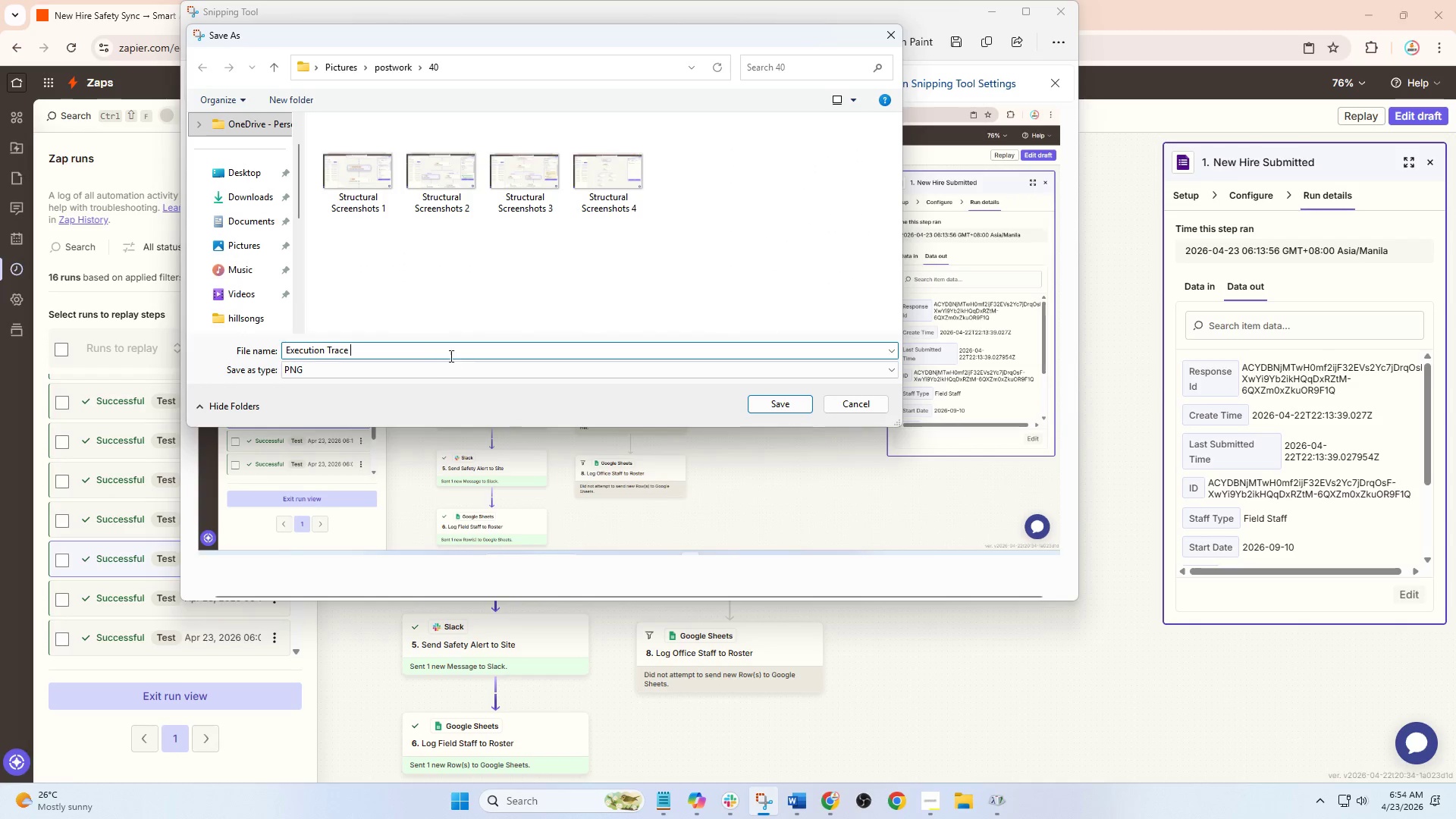 
key(1)
 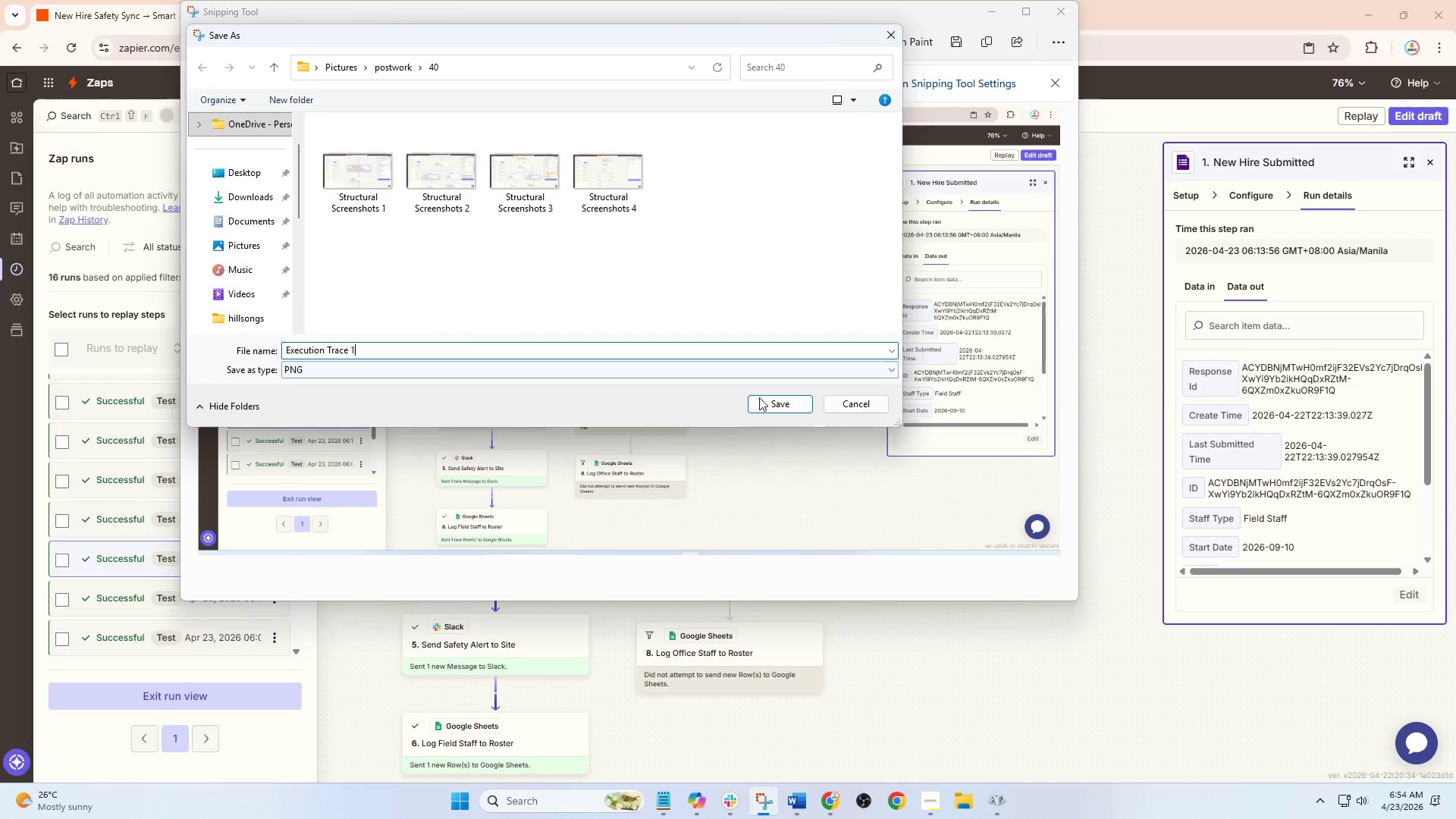 
left_click([760, 399])
 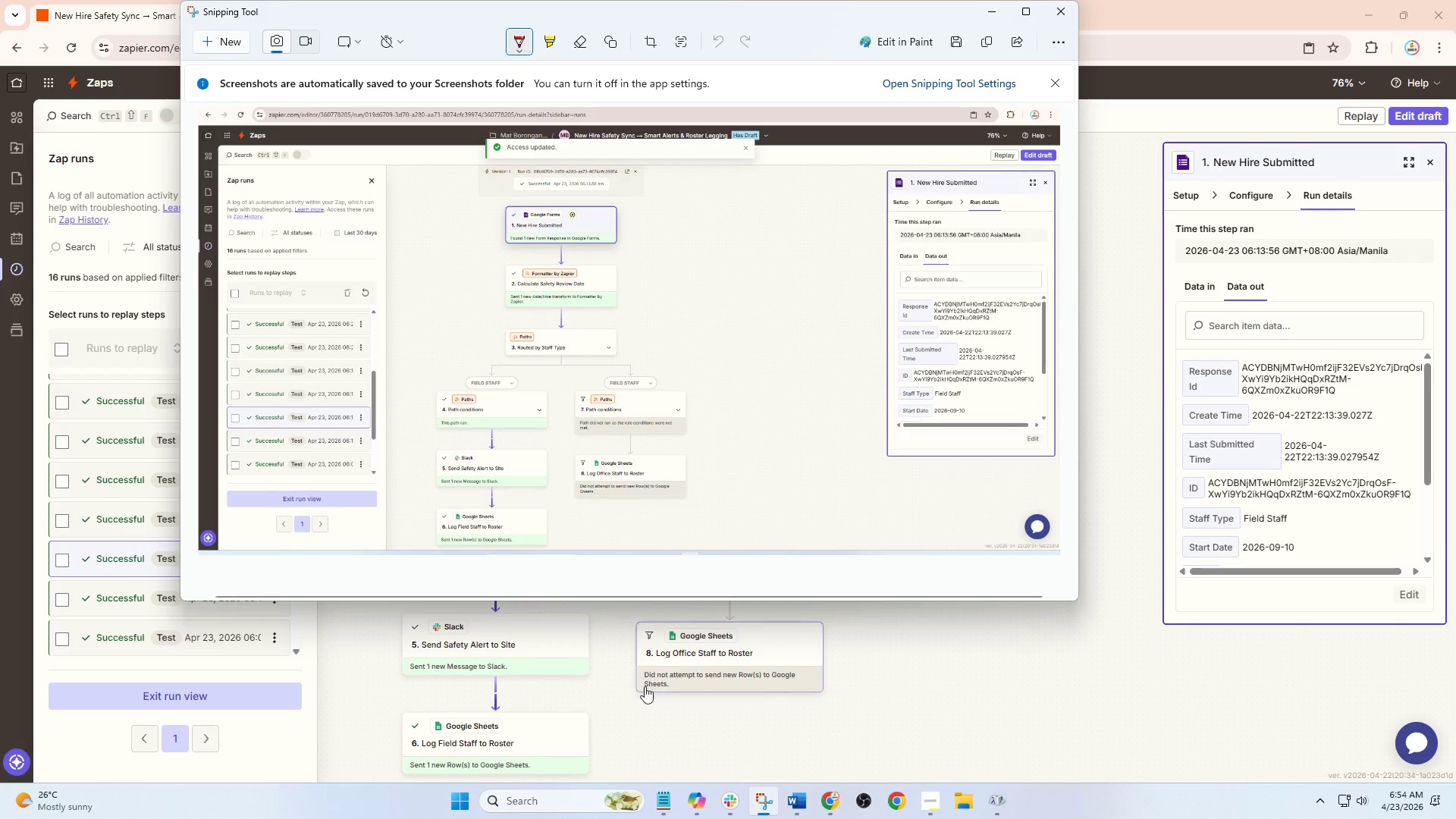 
left_click([937, 676])
 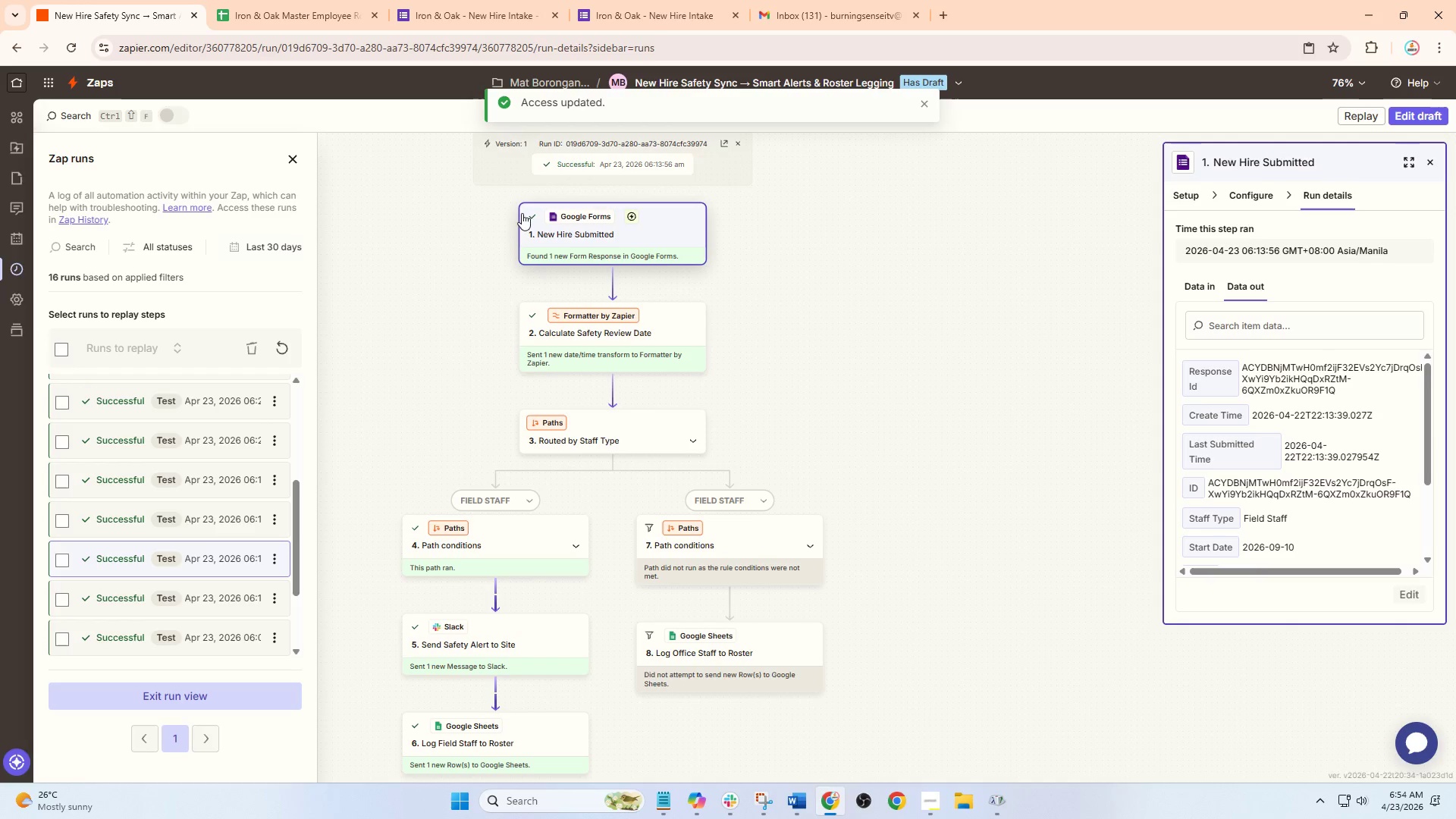 
wait(8.17)
 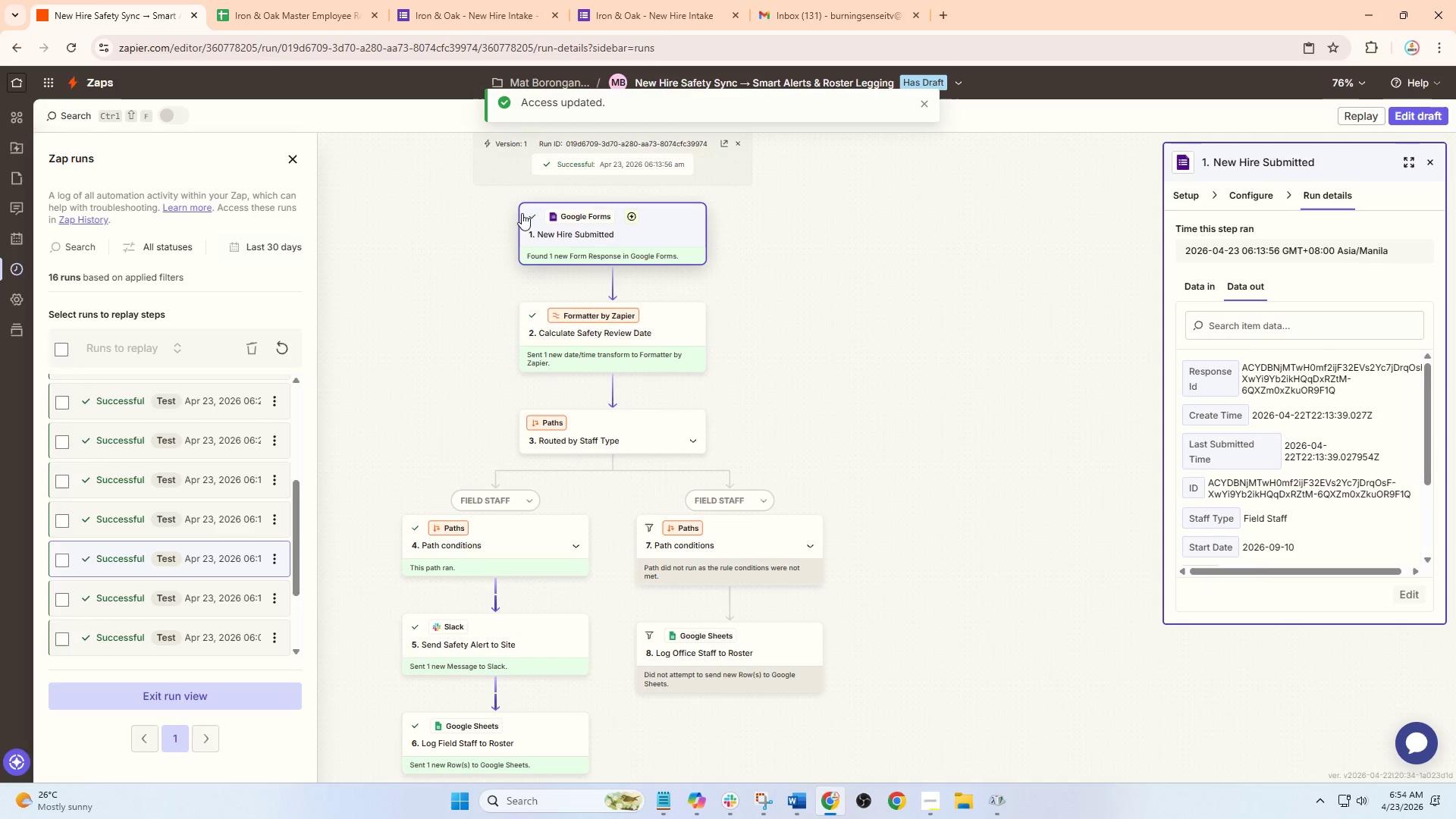 
left_click([1413, 117])
 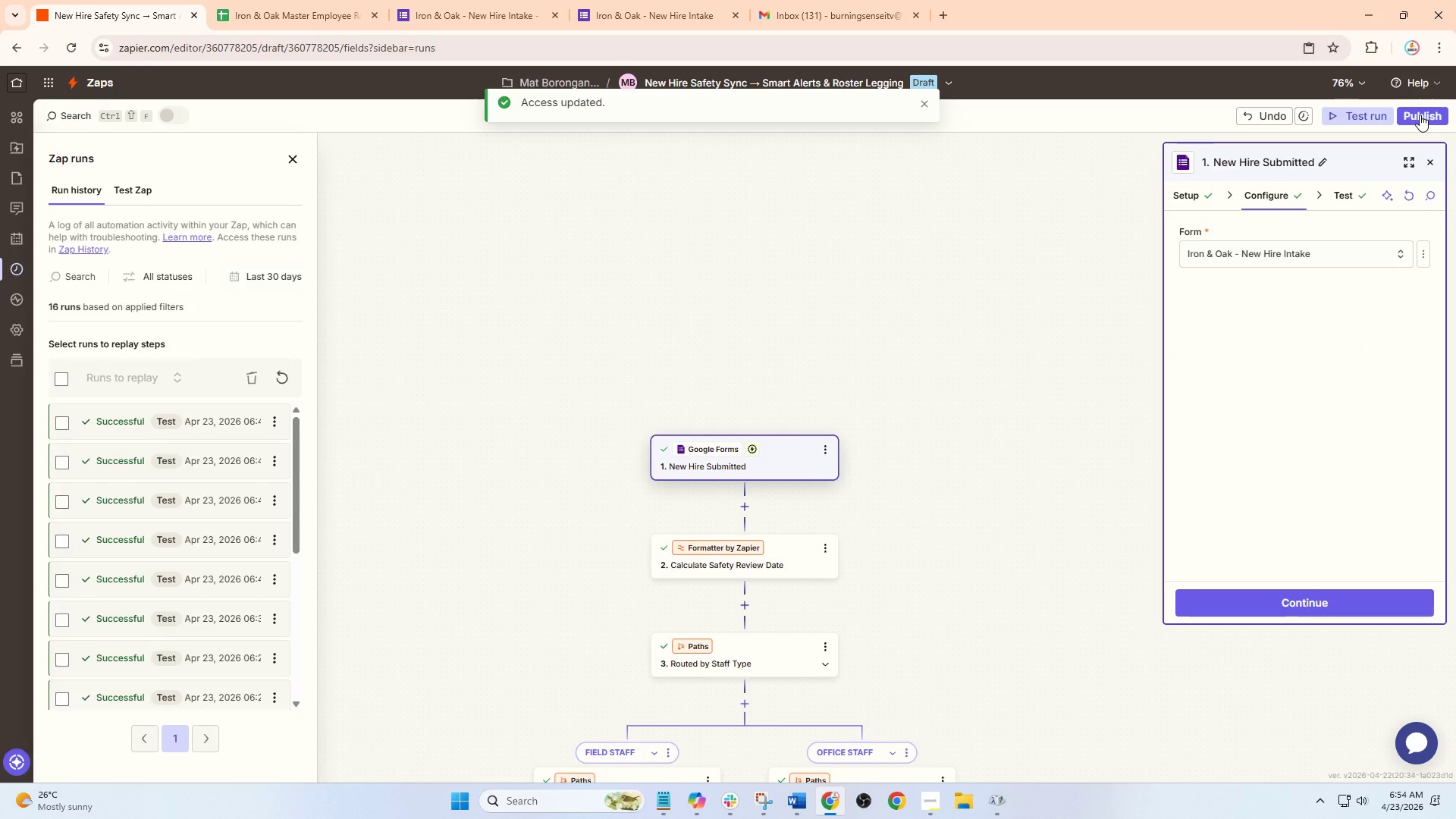 
left_click([1420, 115])
 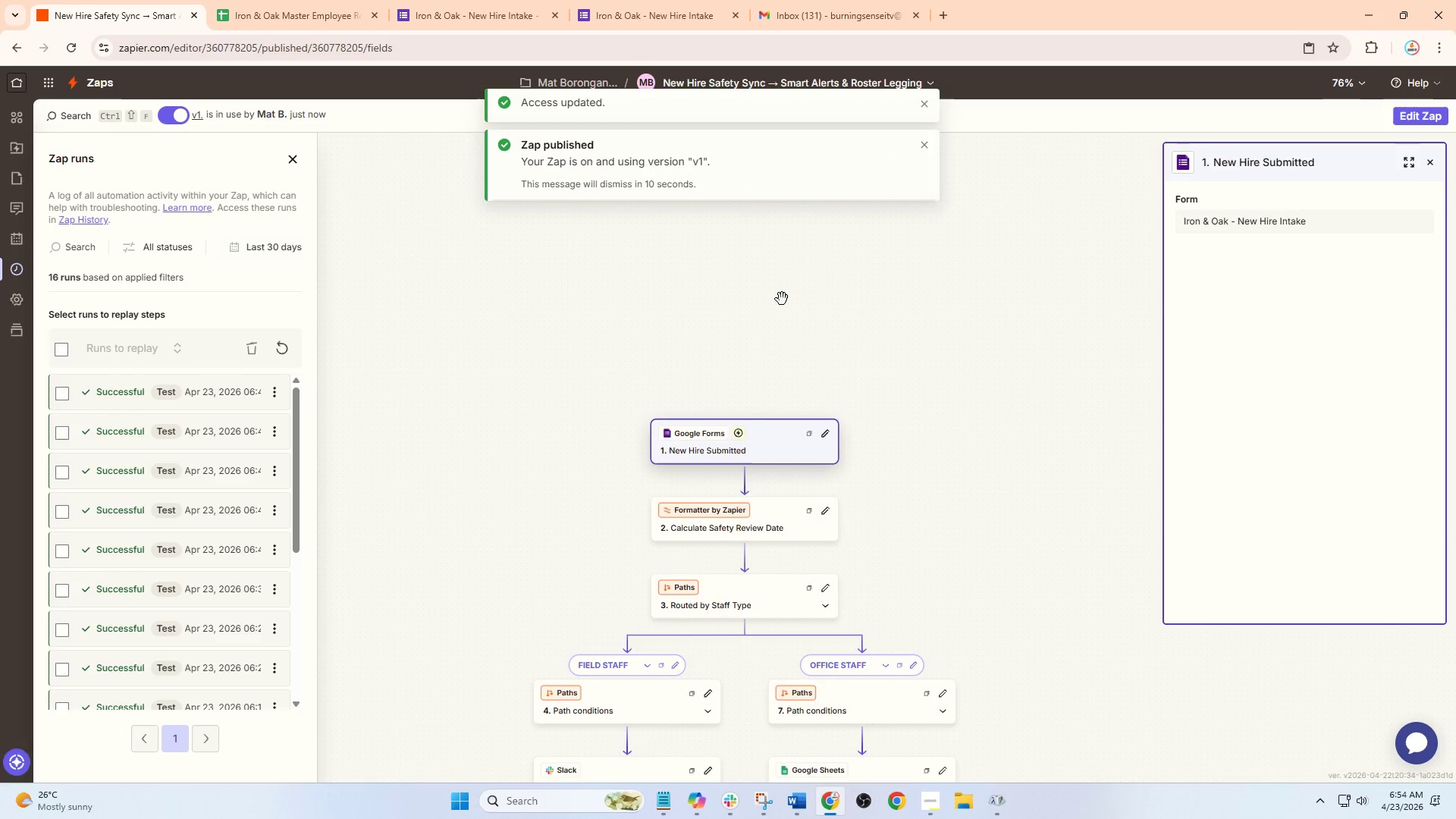 
wait(7.36)
 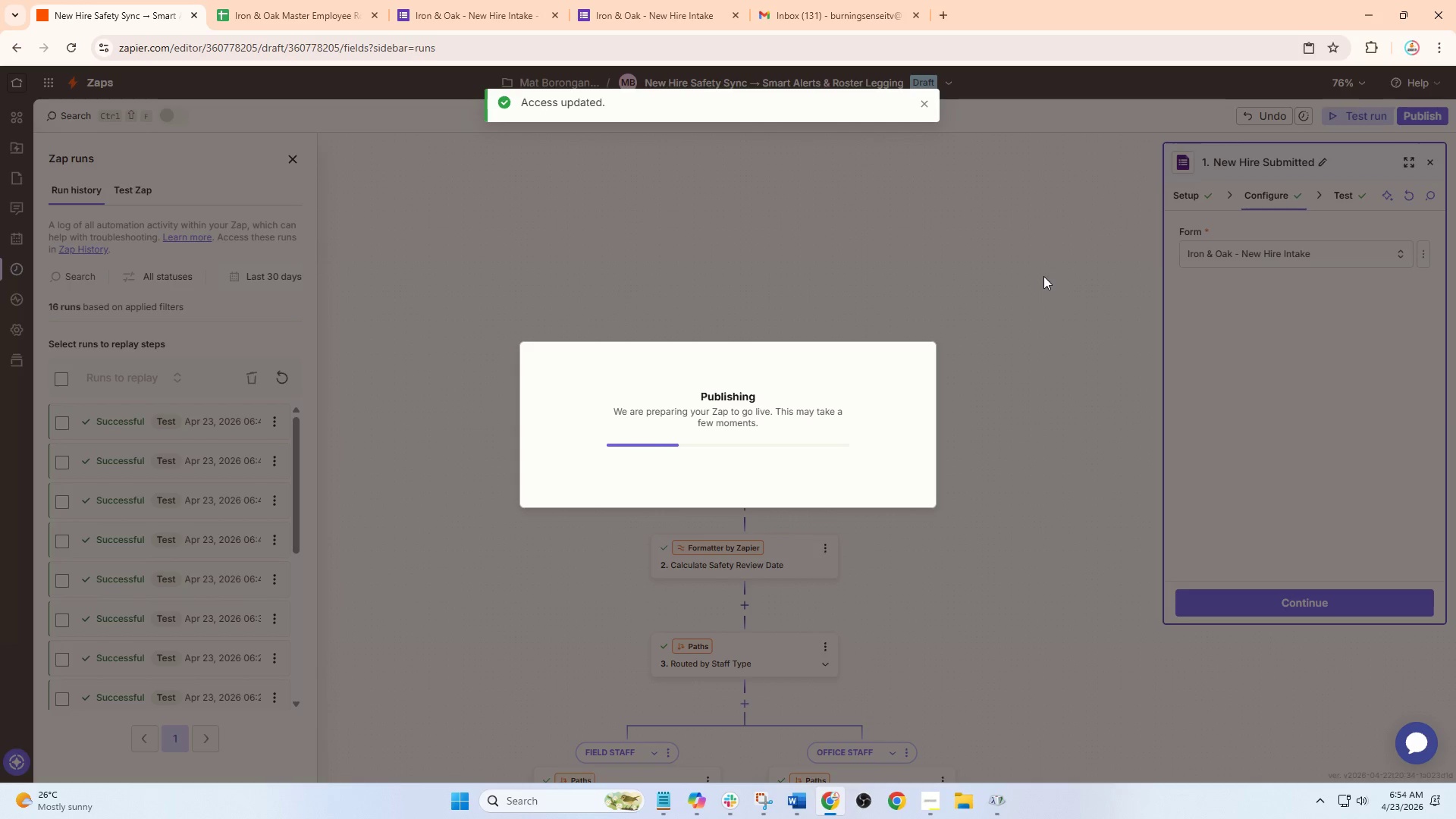 
scroll: coordinate [557, 319], scroll_direction: down, amount: 1.0
 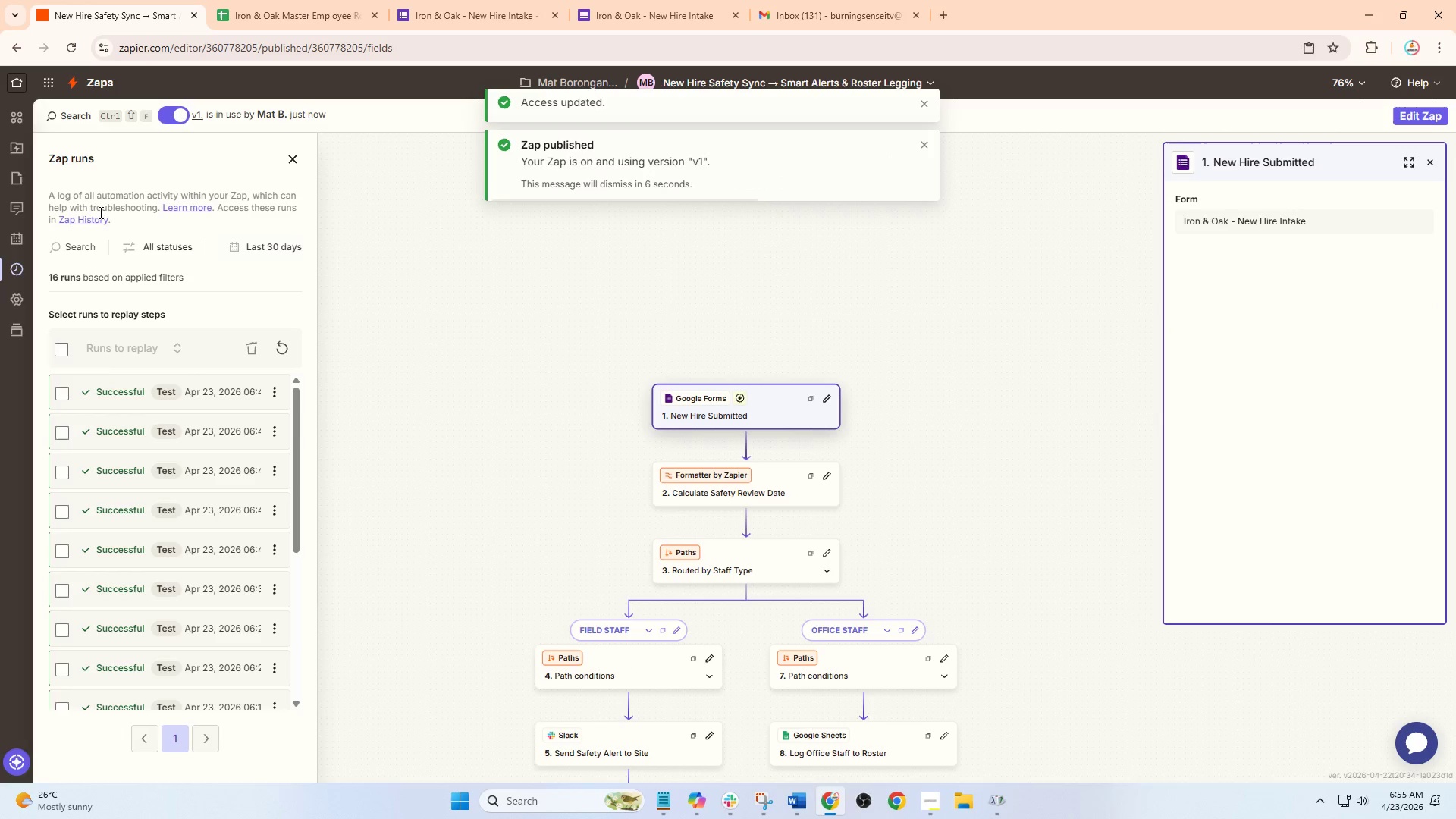 
left_click([94, 224])
 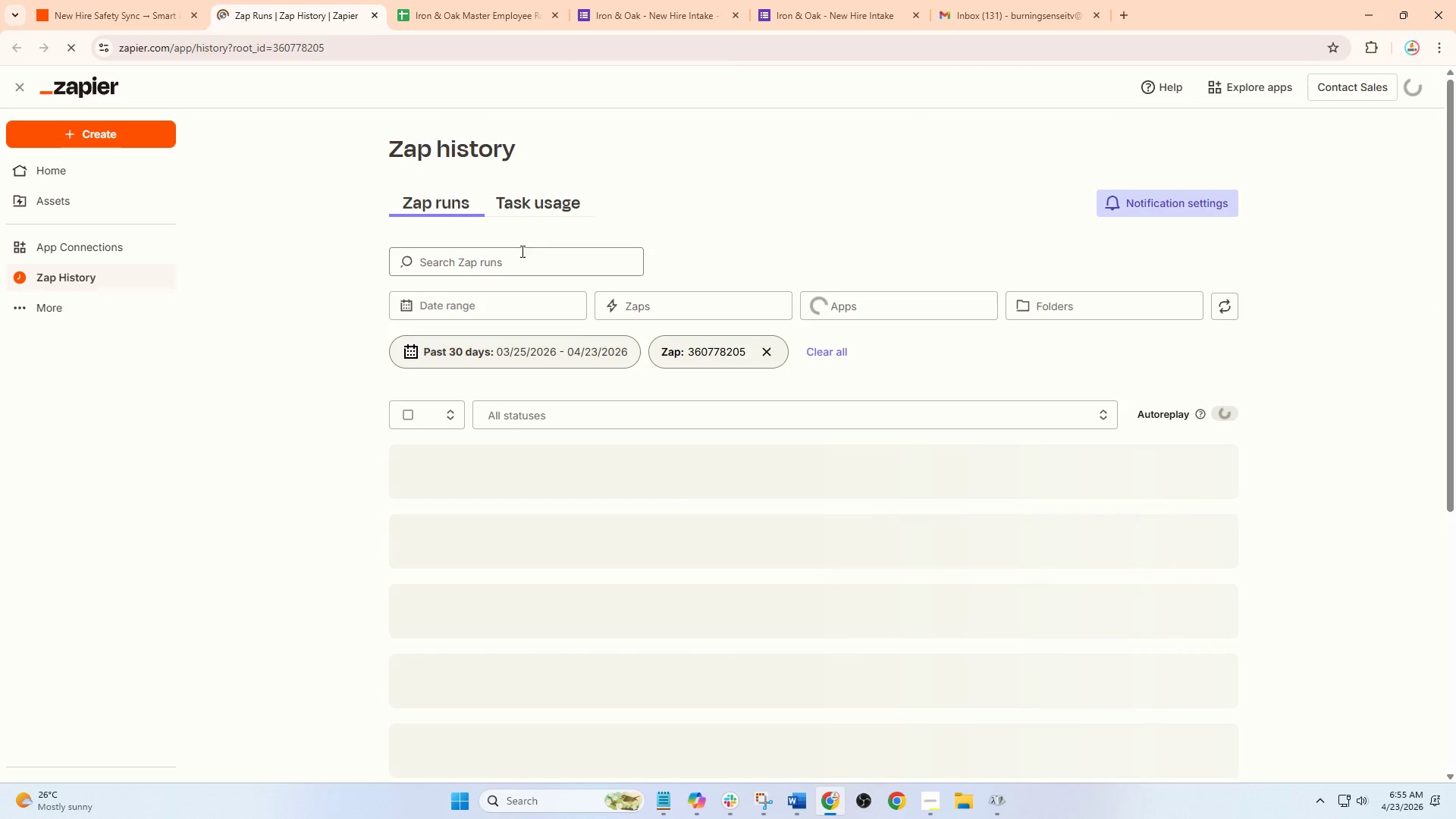 
hold_key(key=ControlLeft, duration=0.44)
scroll: coordinate [594, 297], scroll_direction: down, amount: 2.0
 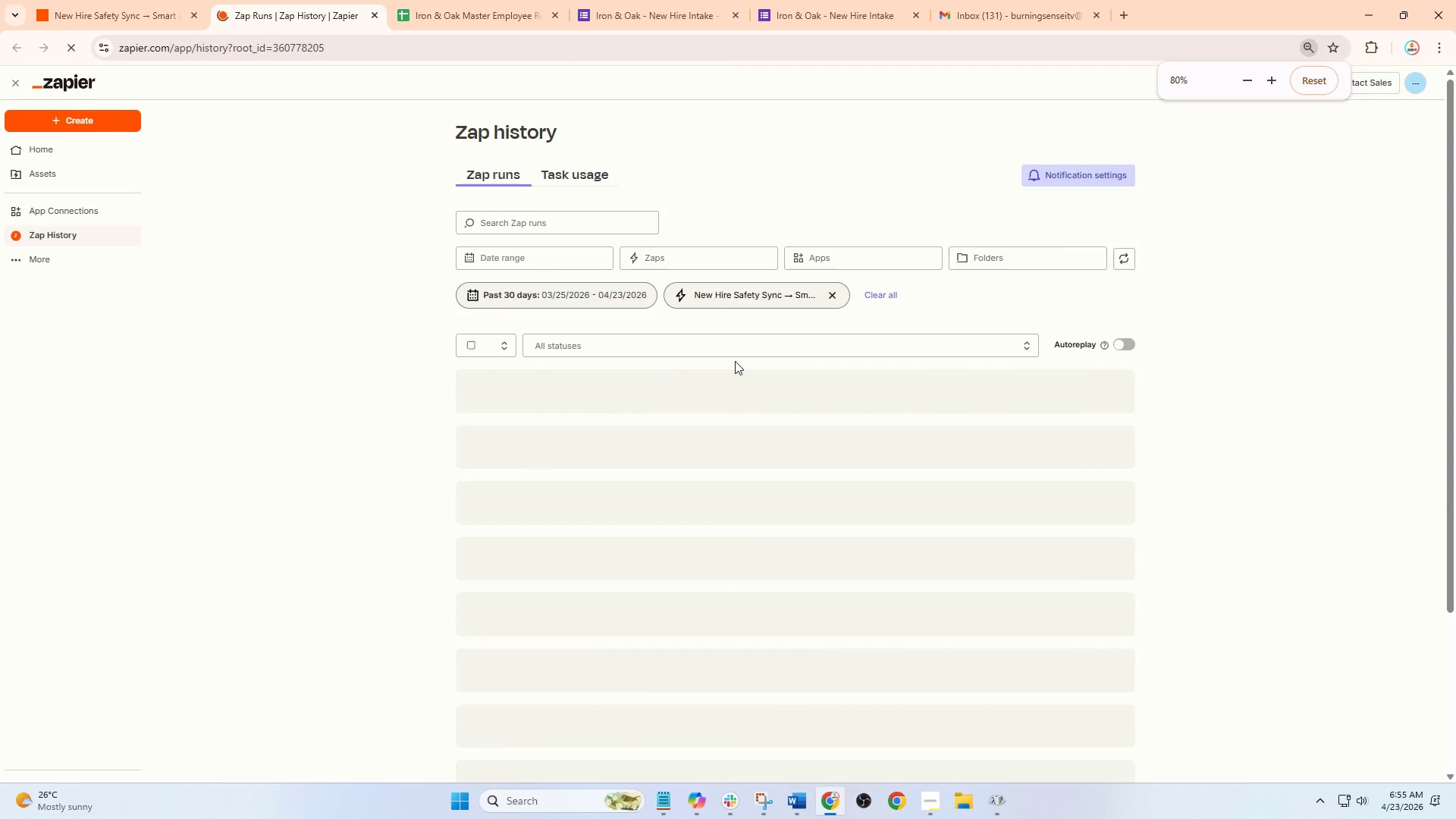 
scroll: coordinate [786, 381], scroll_direction: up, amount: 4.0
 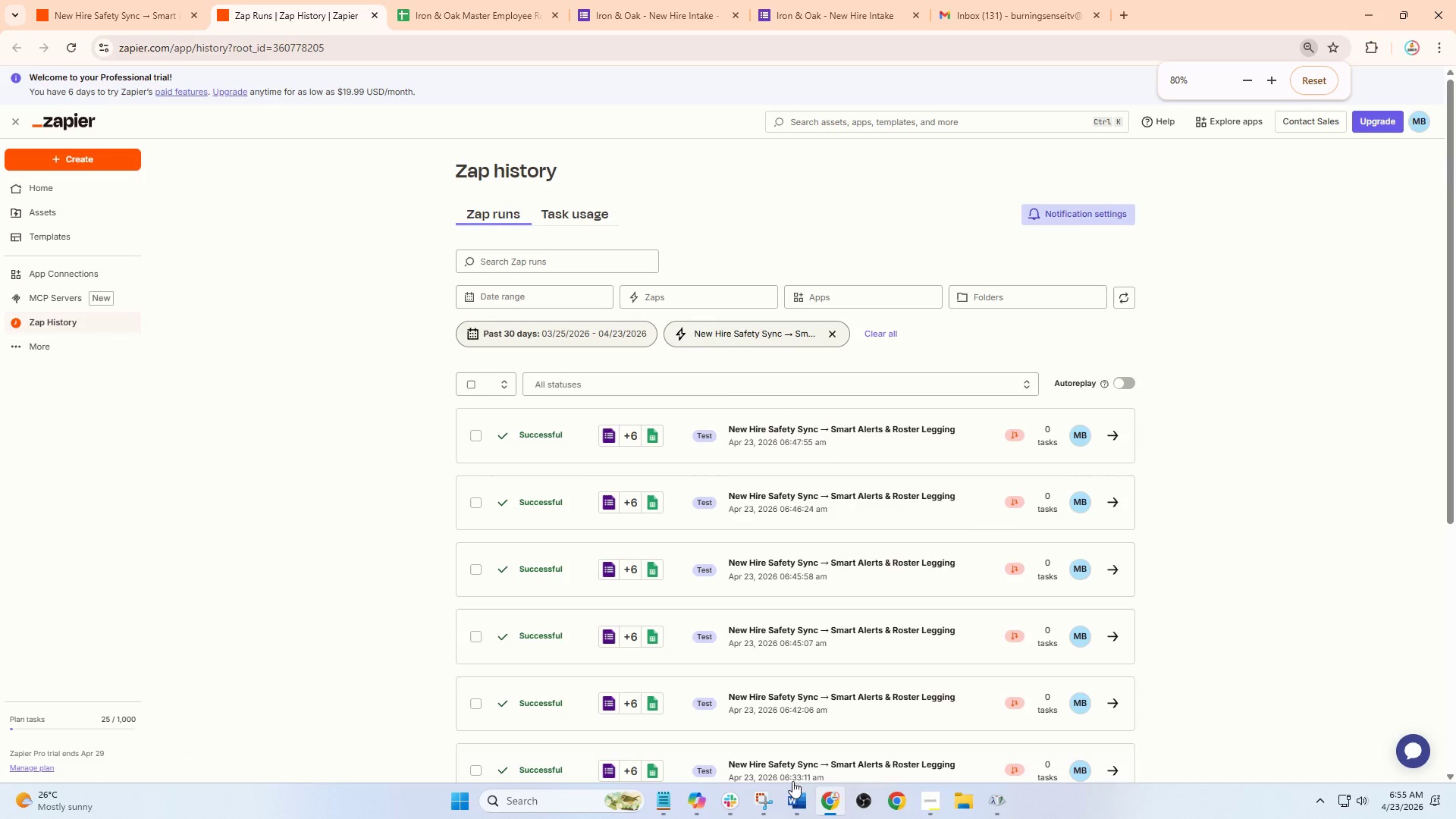 
left_click([763, 792])
 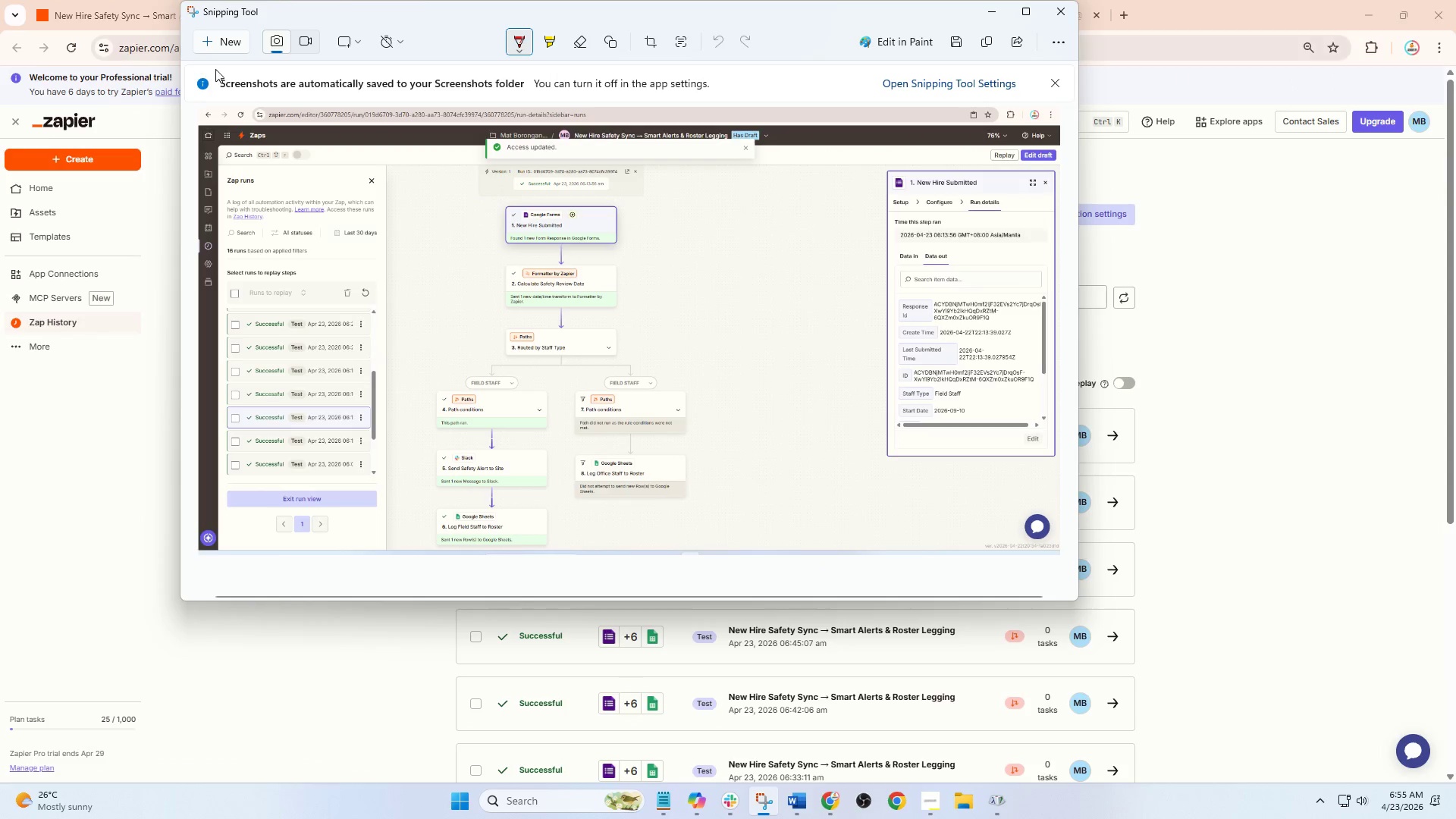 
left_click([224, 39])
 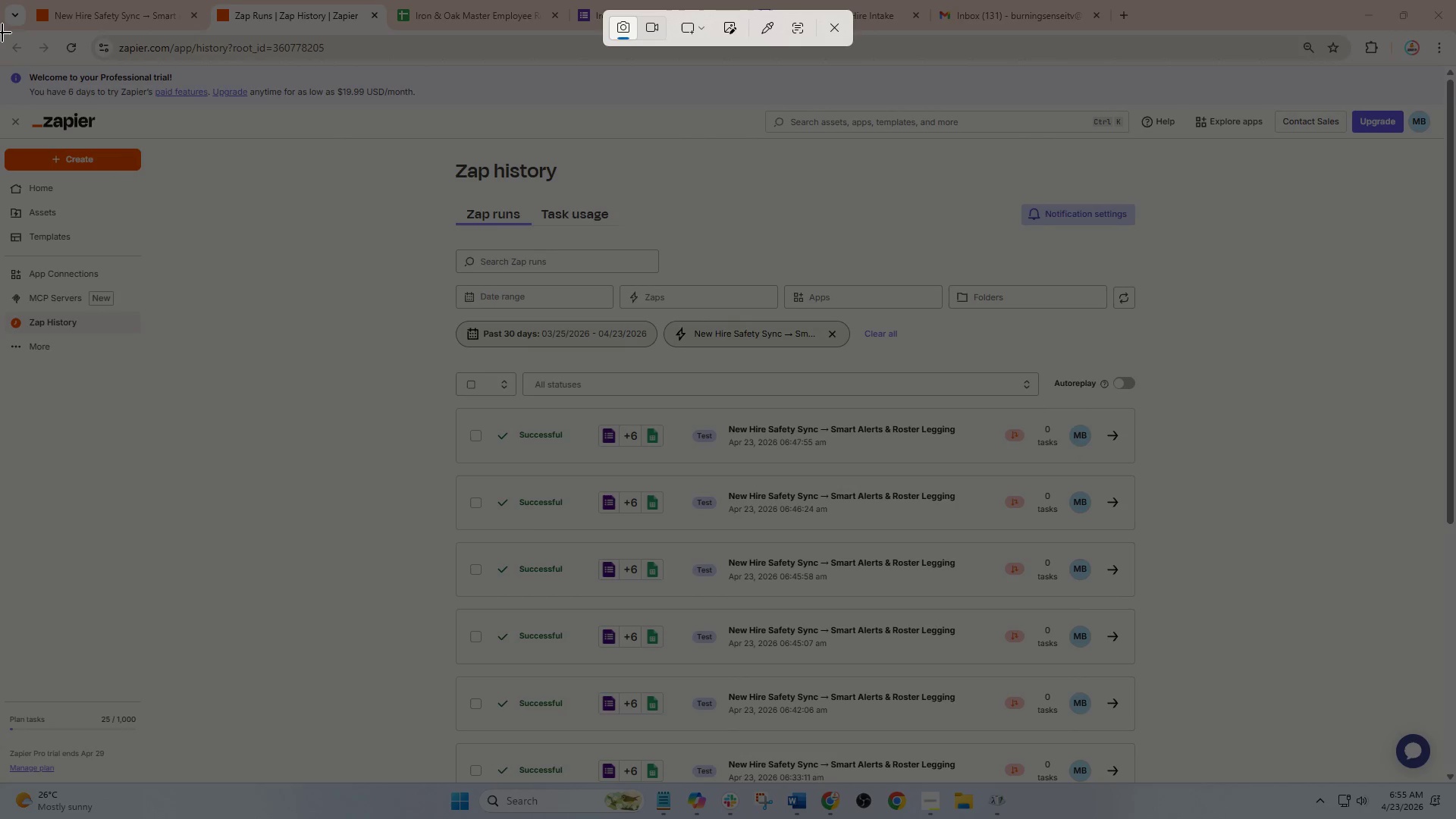 
left_click_drag(start_coordinate=[2, 33], to_coordinate=[1455, 779])
 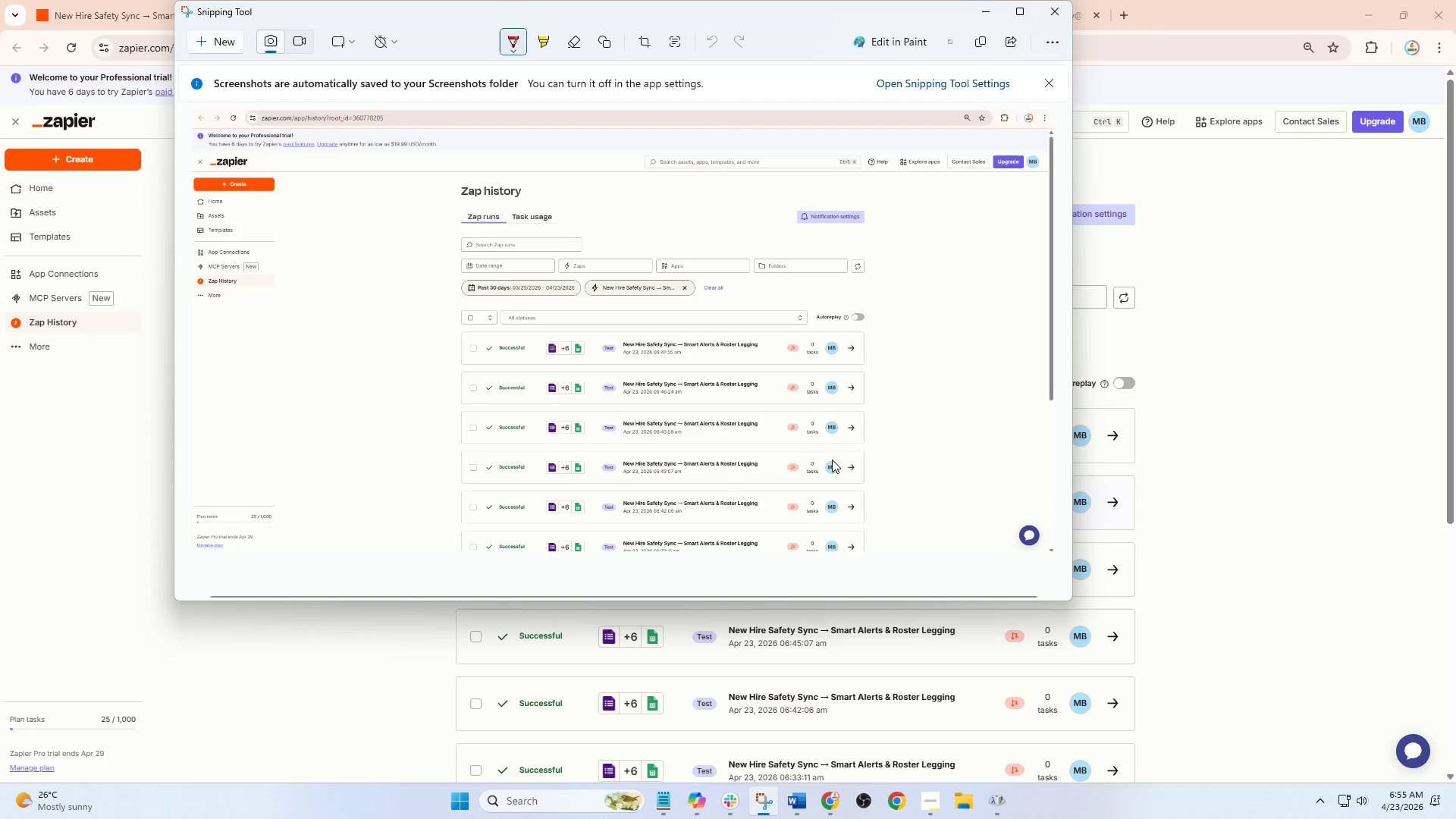 
right_click([773, 403])
 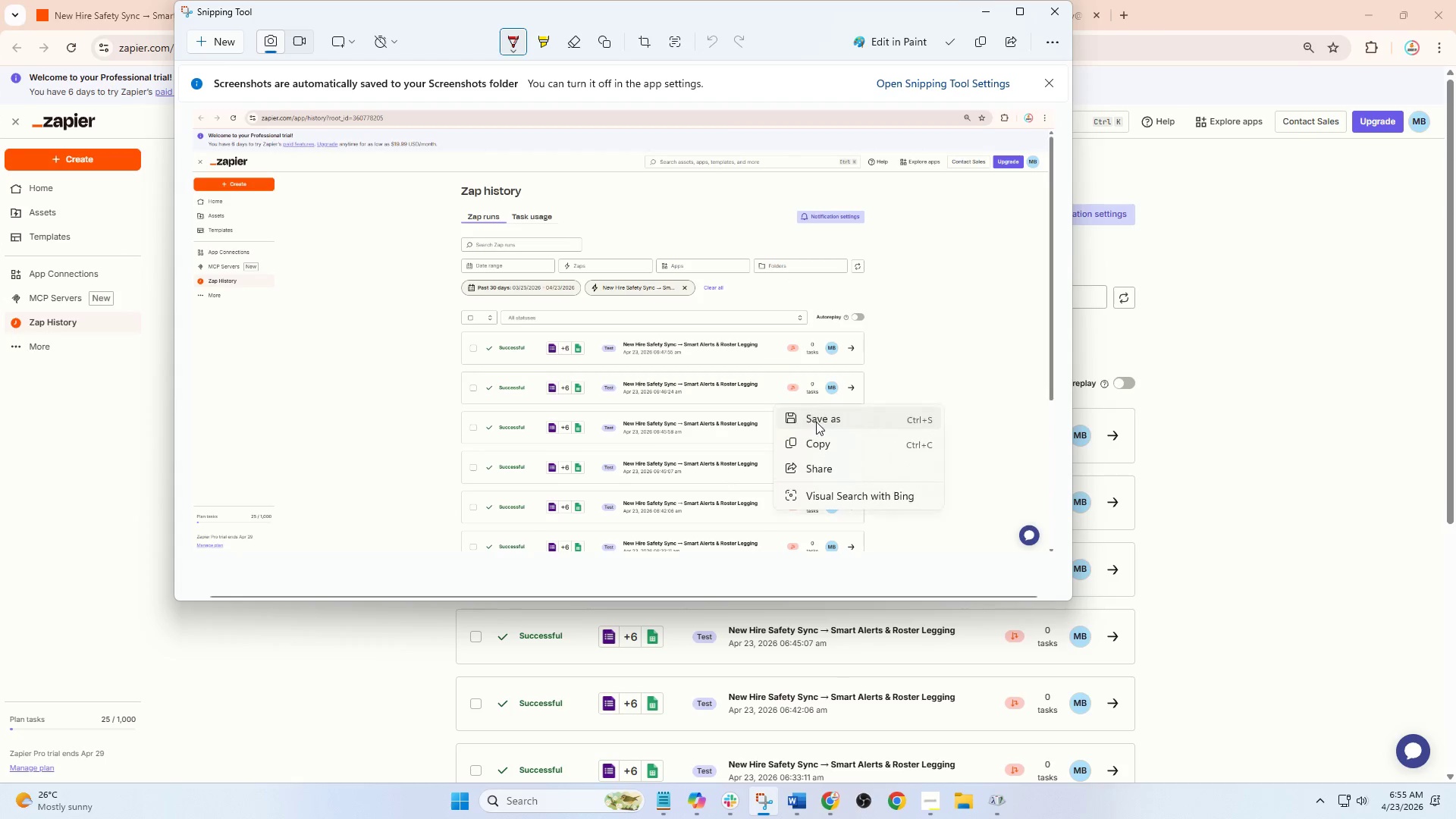 
left_click([817, 422])
 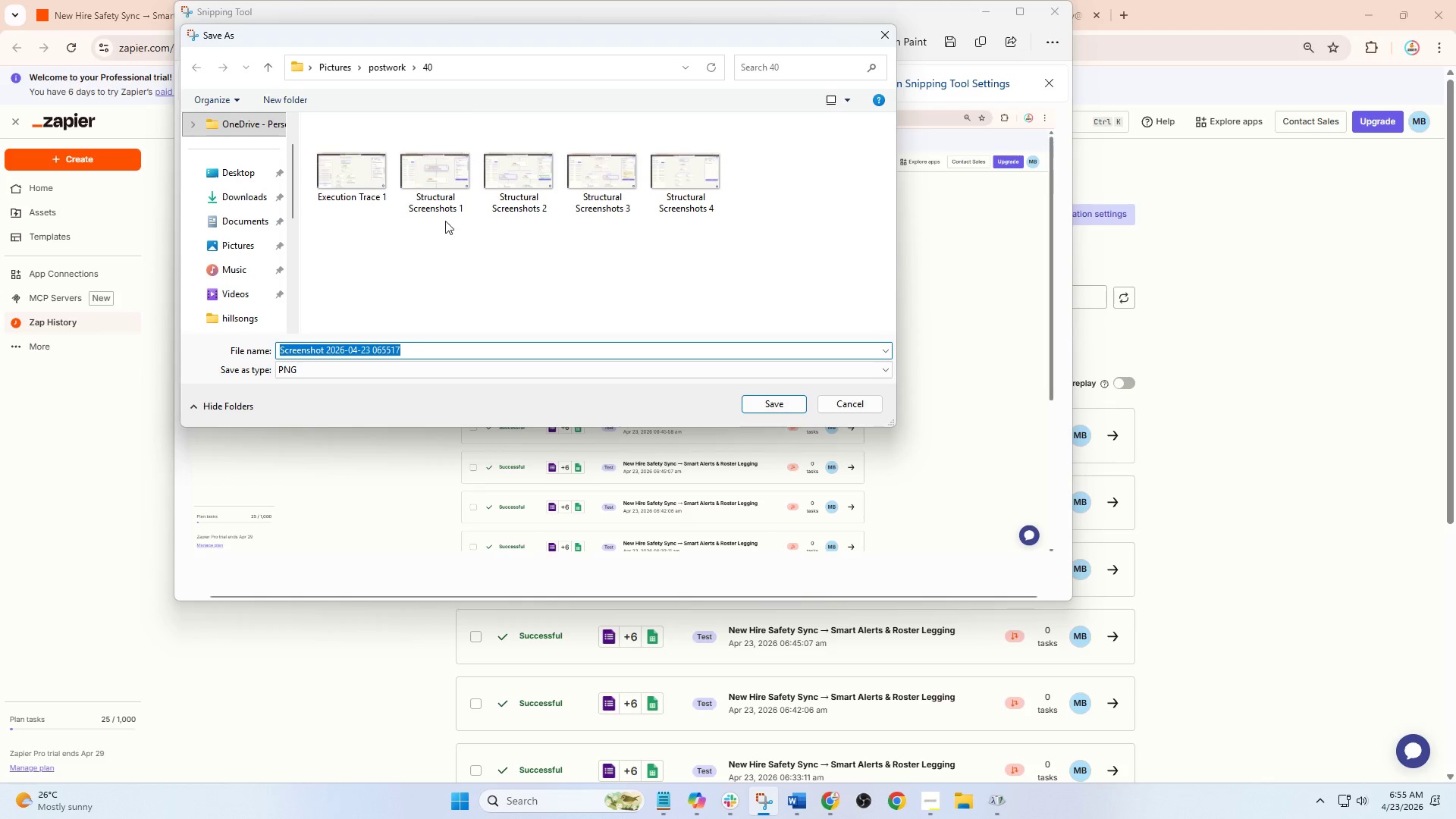 
left_click([356, 180])
 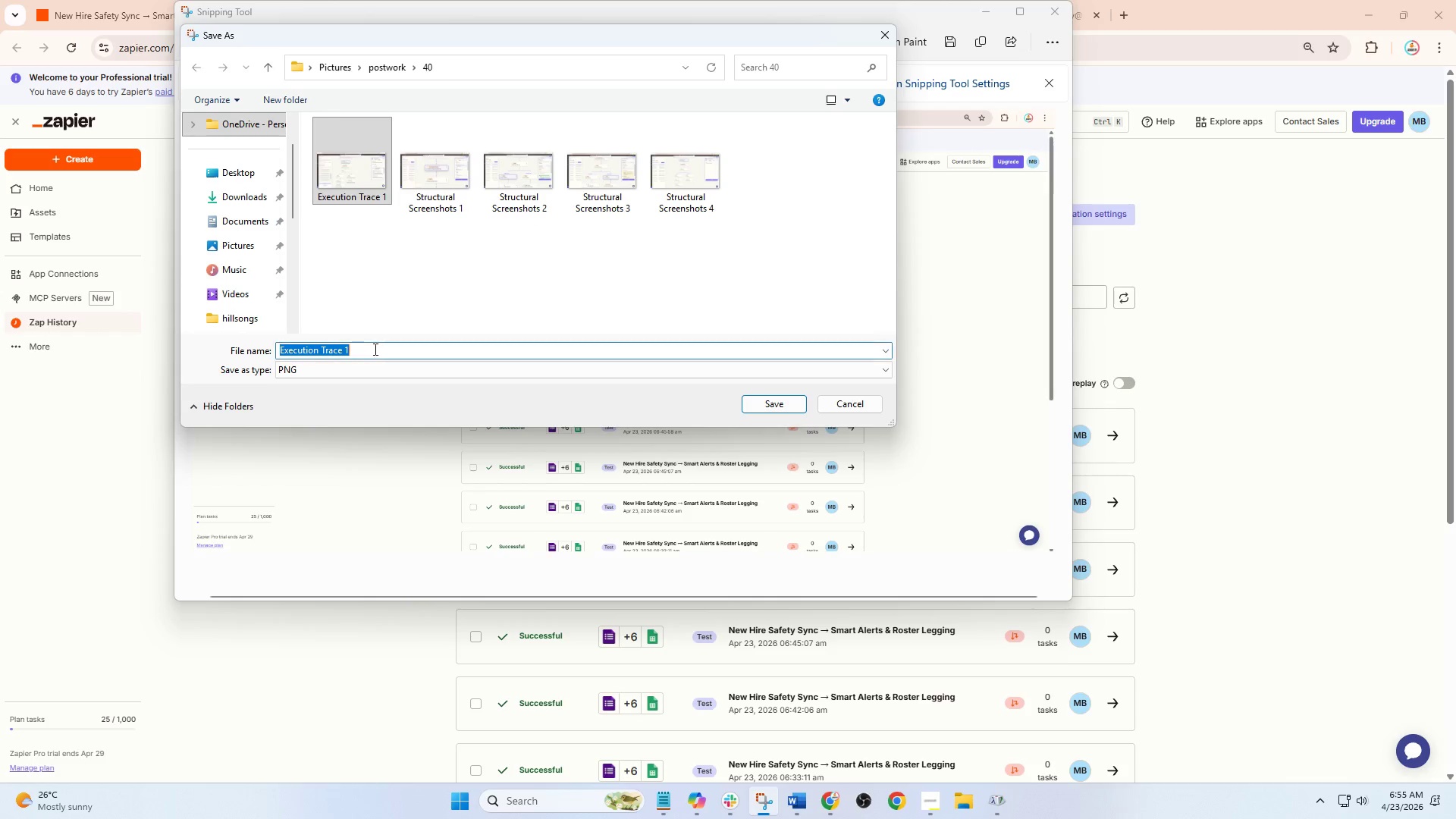 
double_click([374, 349])
 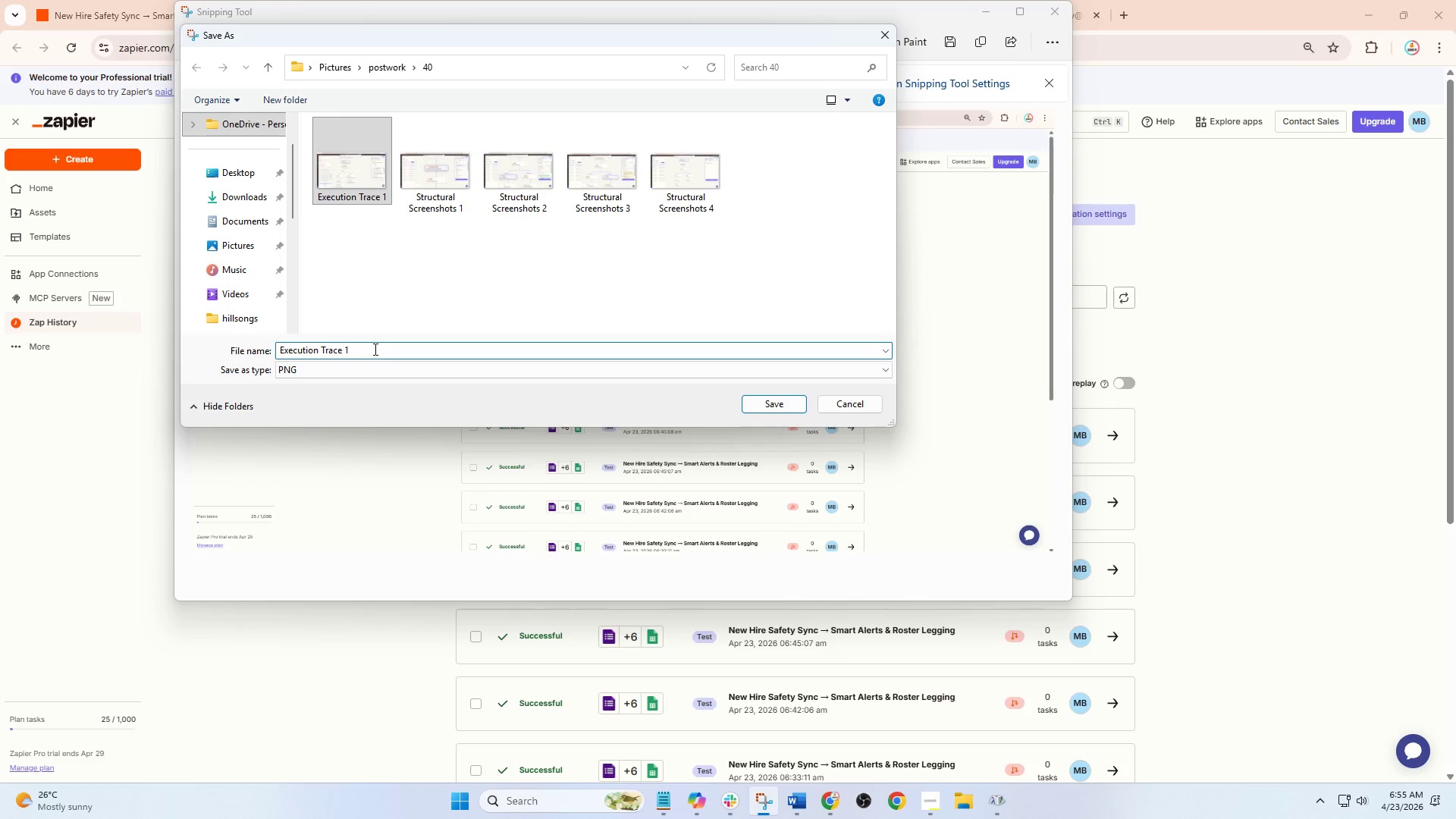 
key(Backspace)
 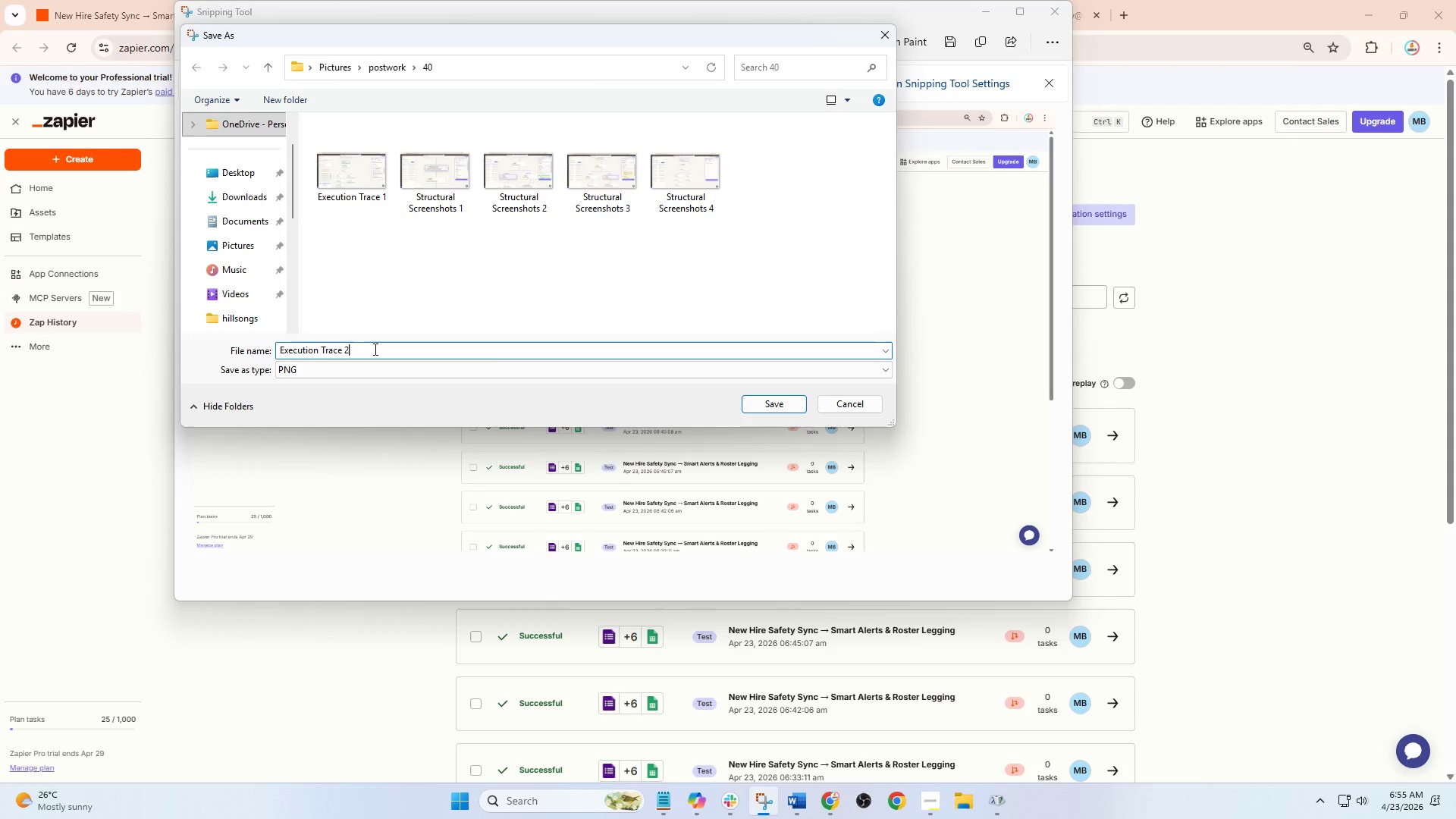 
key(2)
 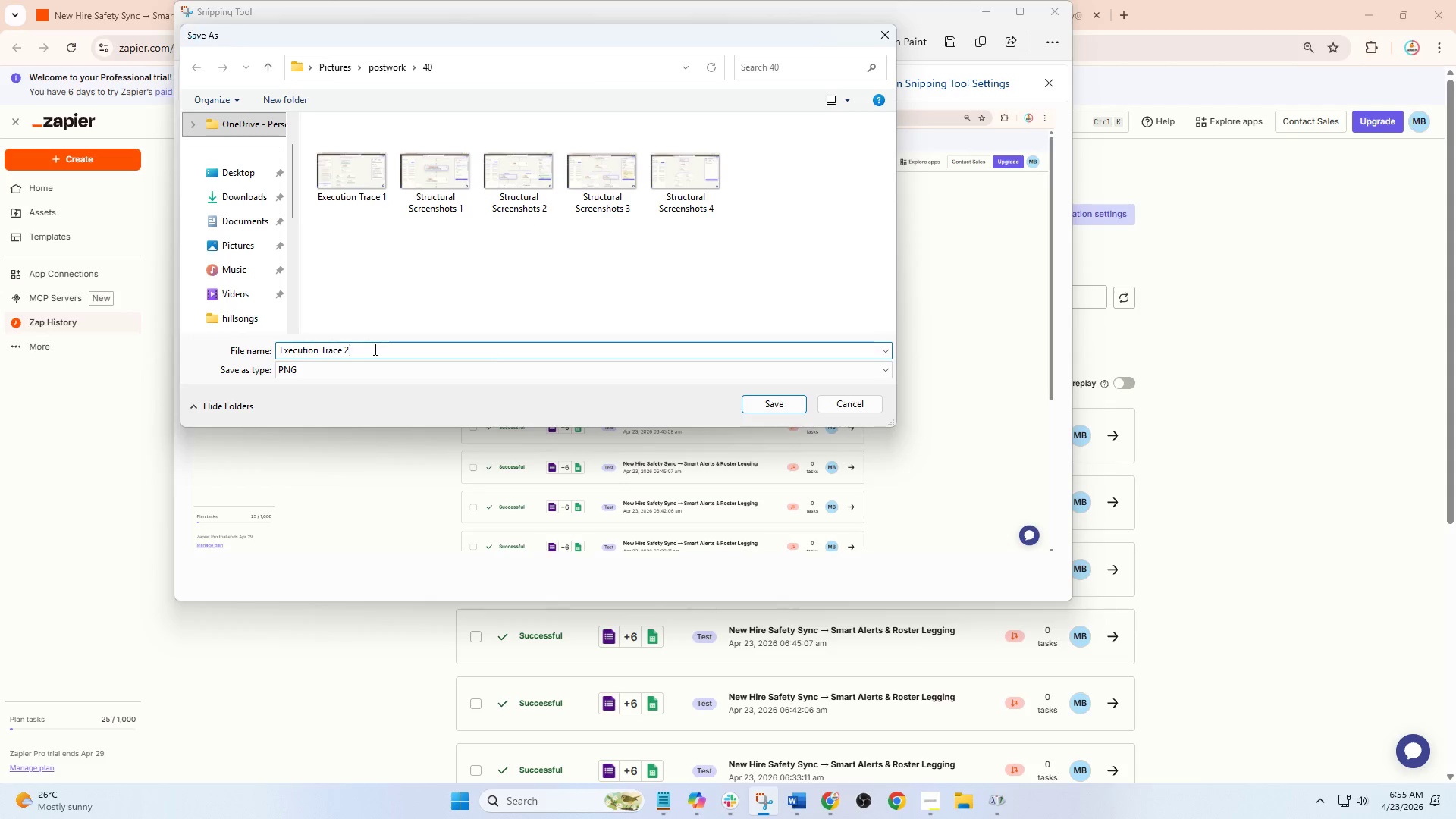 
key(Enter)
 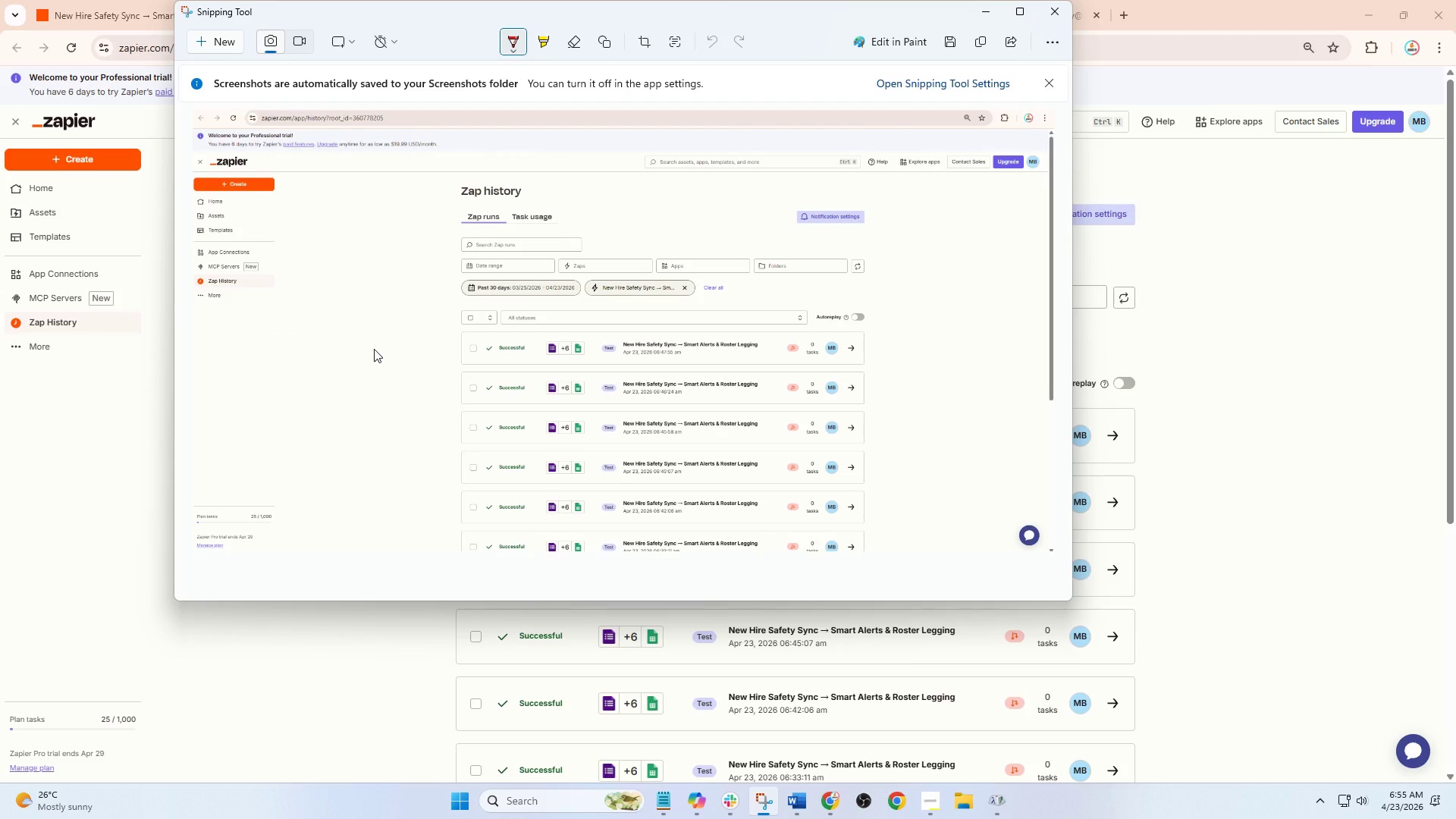 
wait(6.22)
 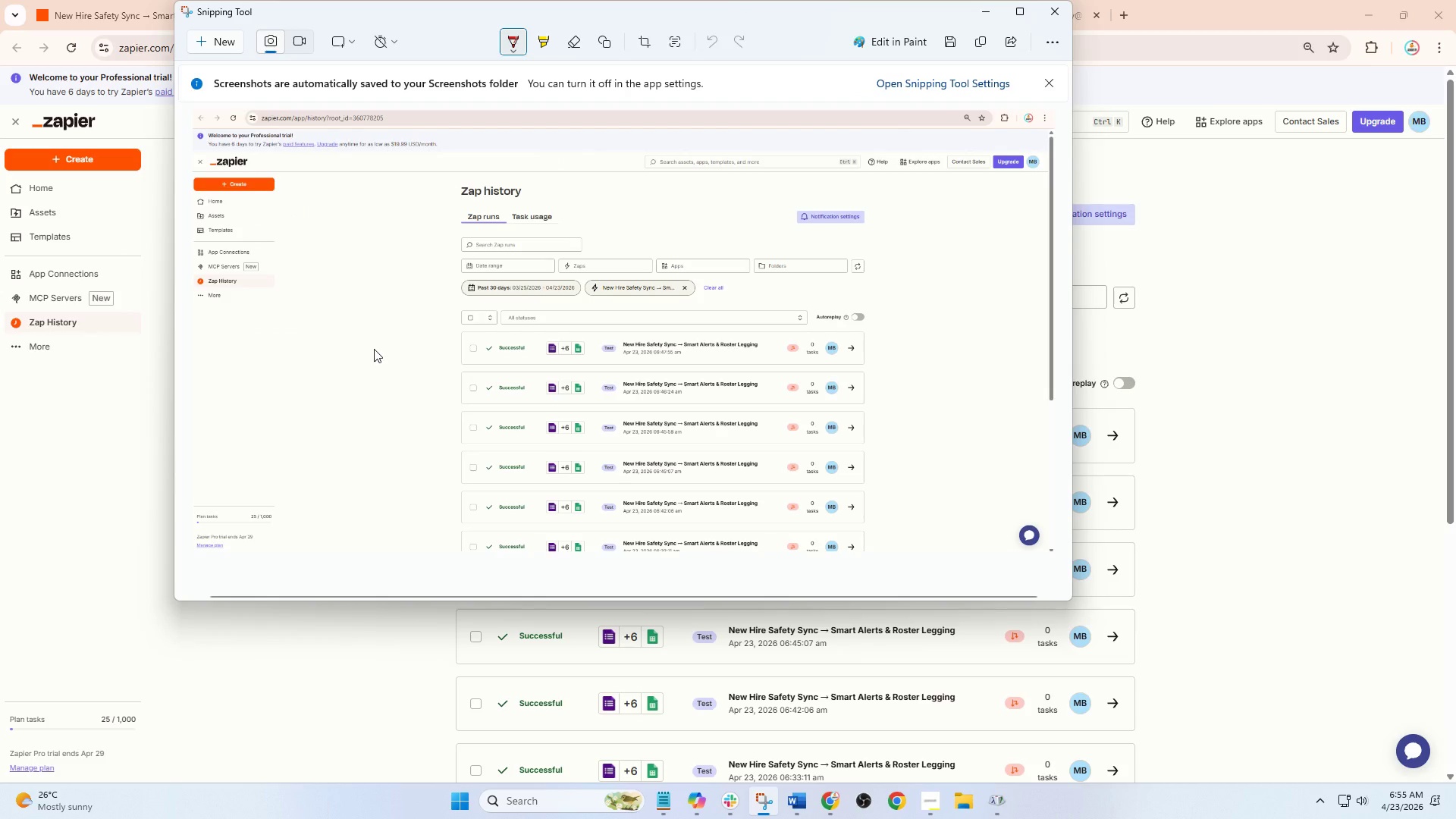 
left_click([801, 798])
 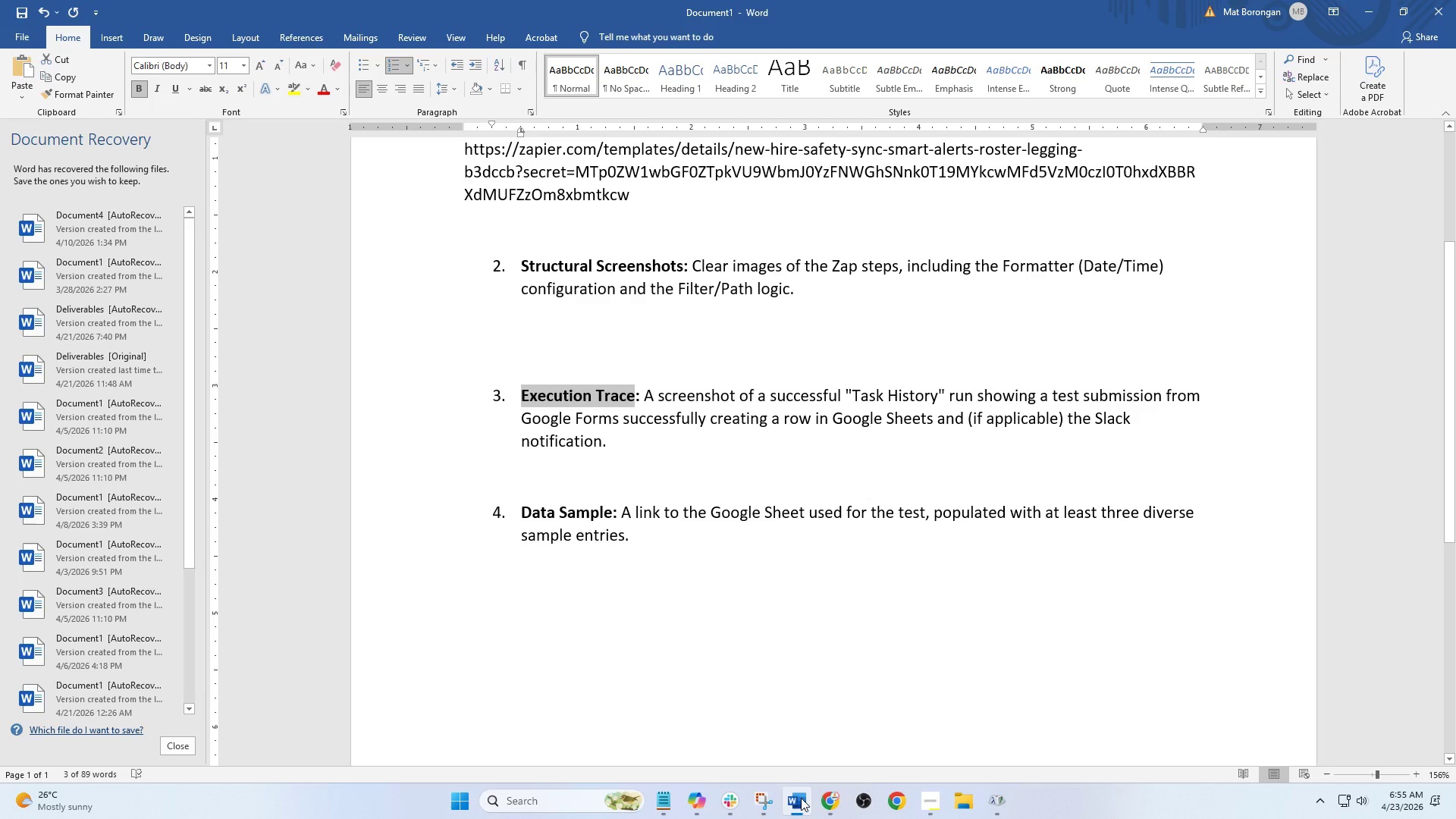 
left_click([801, 798])
 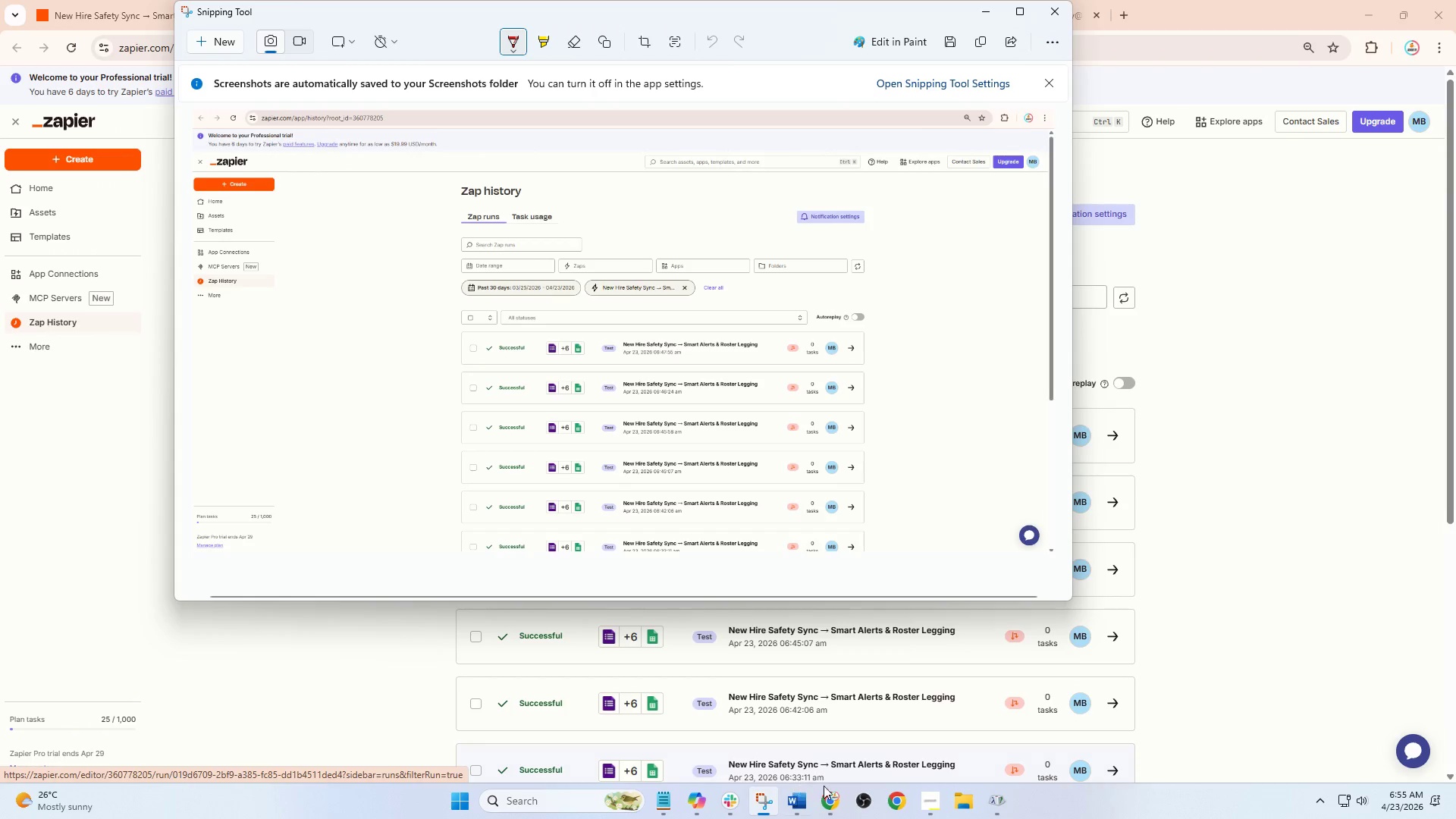 
left_click([730, 797])
 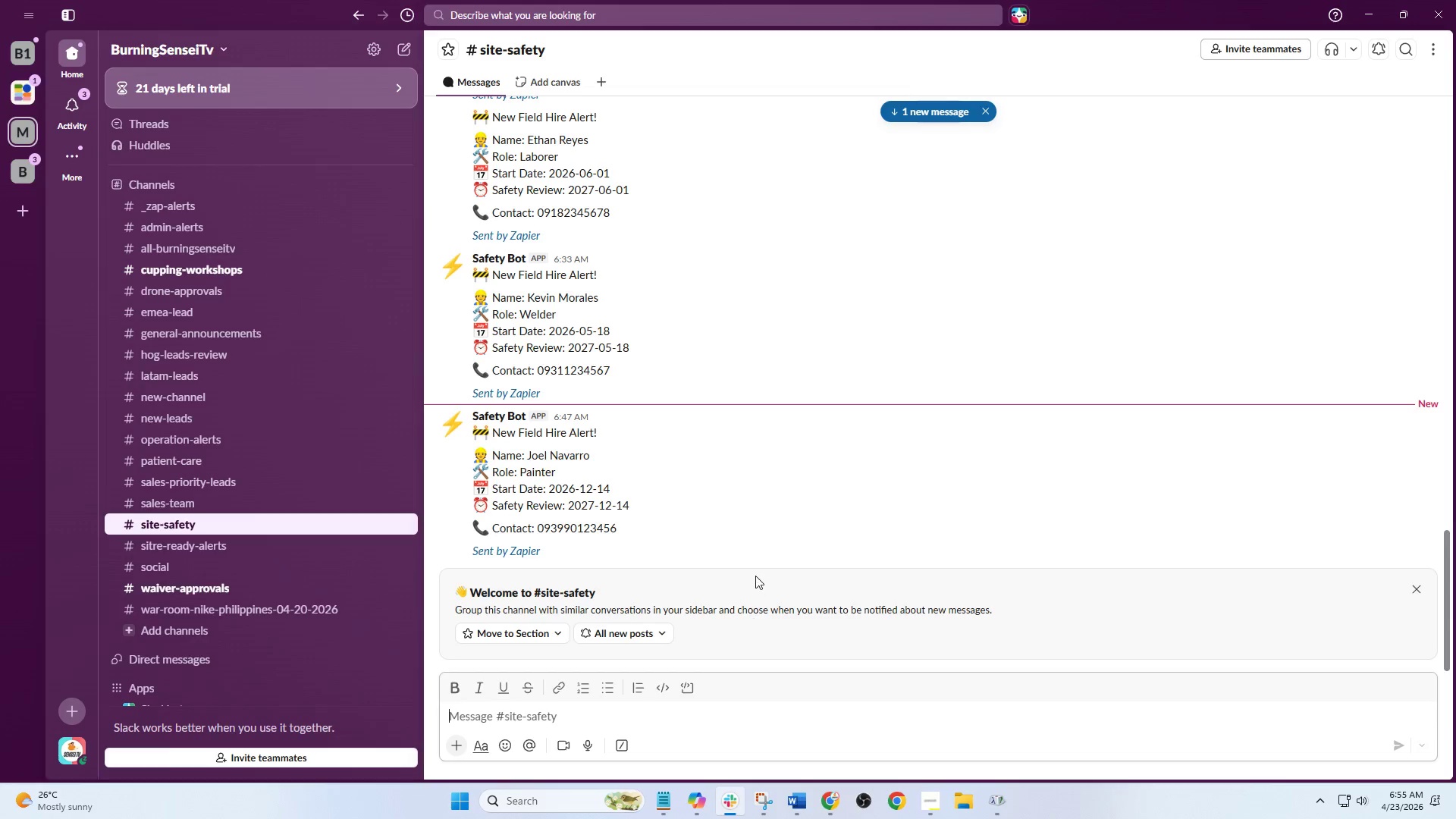 
scroll: coordinate [755, 576], scroll_direction: down, amount: 8.0
 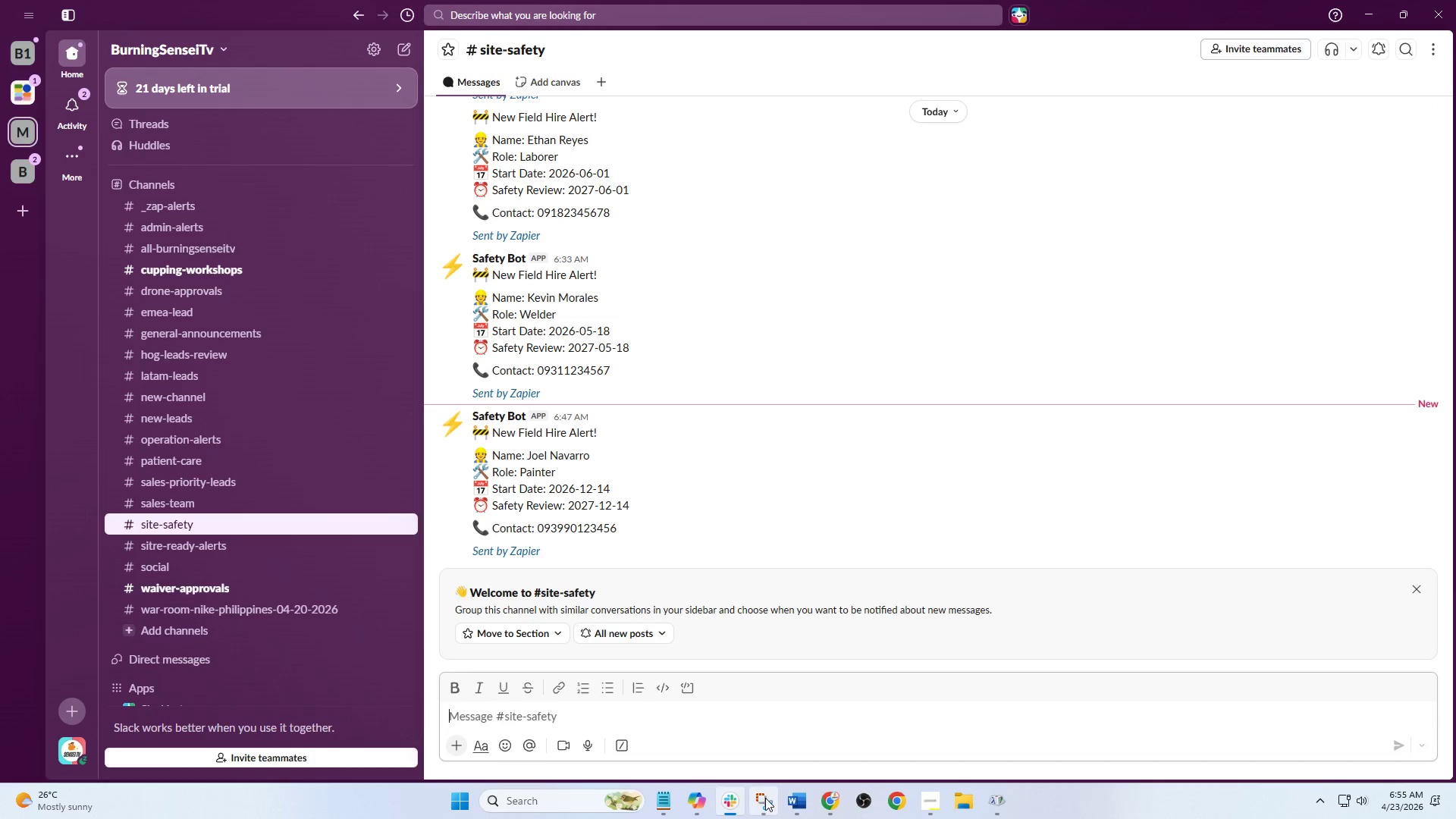 
wait(5.46)
 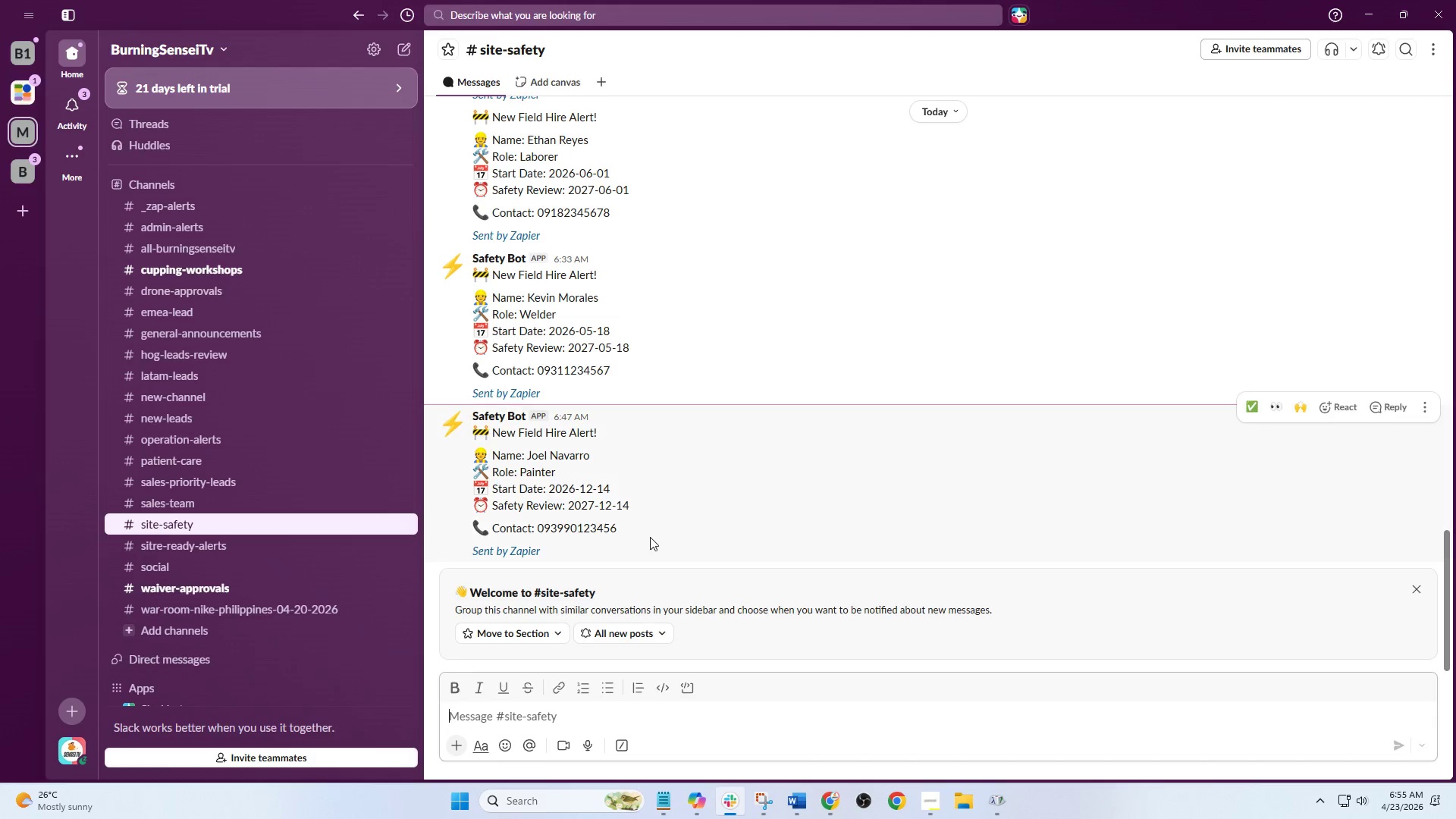 
left_click([217, 37])
 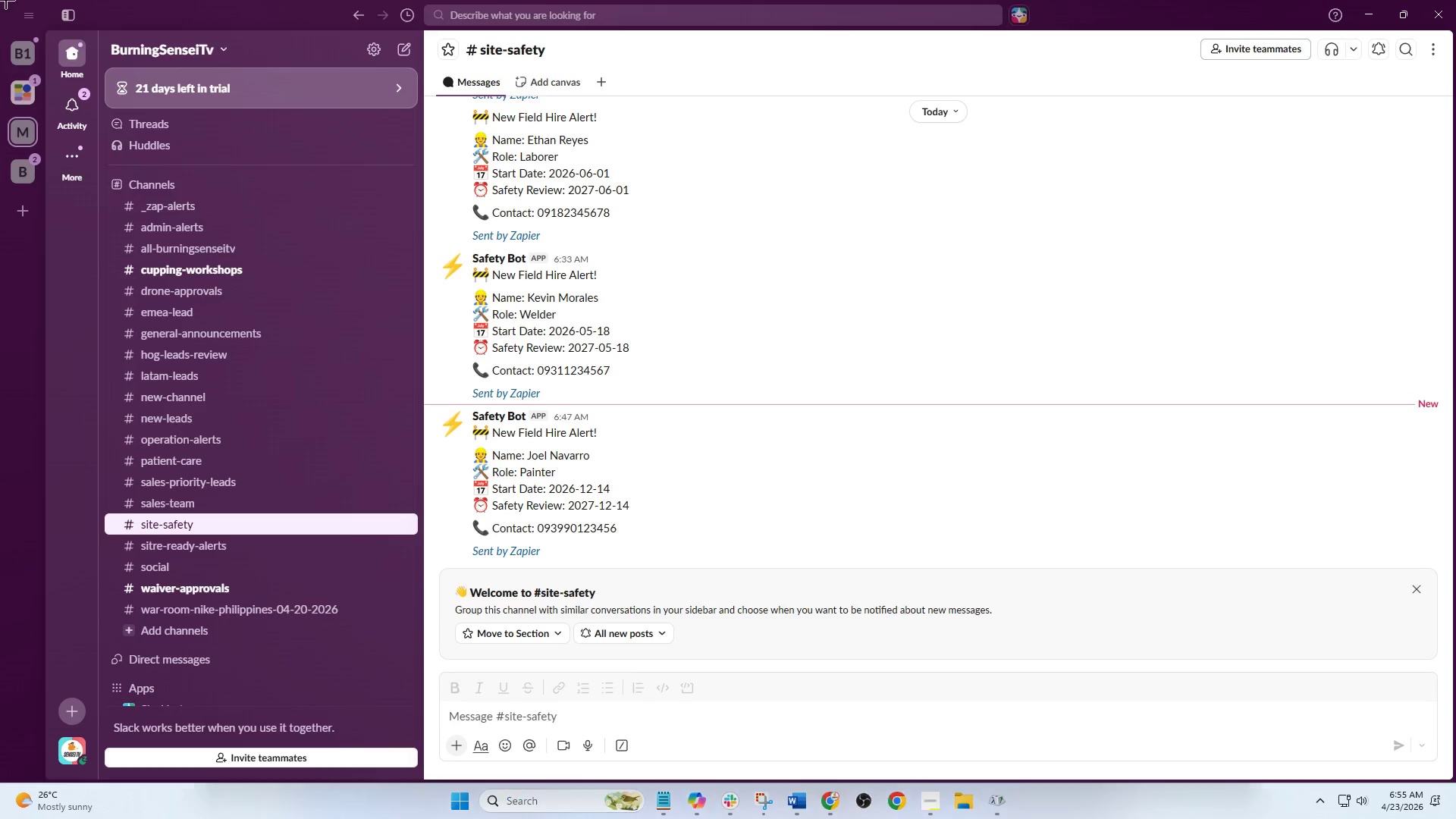 
left_click_drag(start_coordinate=[0, 0], to_coordinate=[1455, 783])
 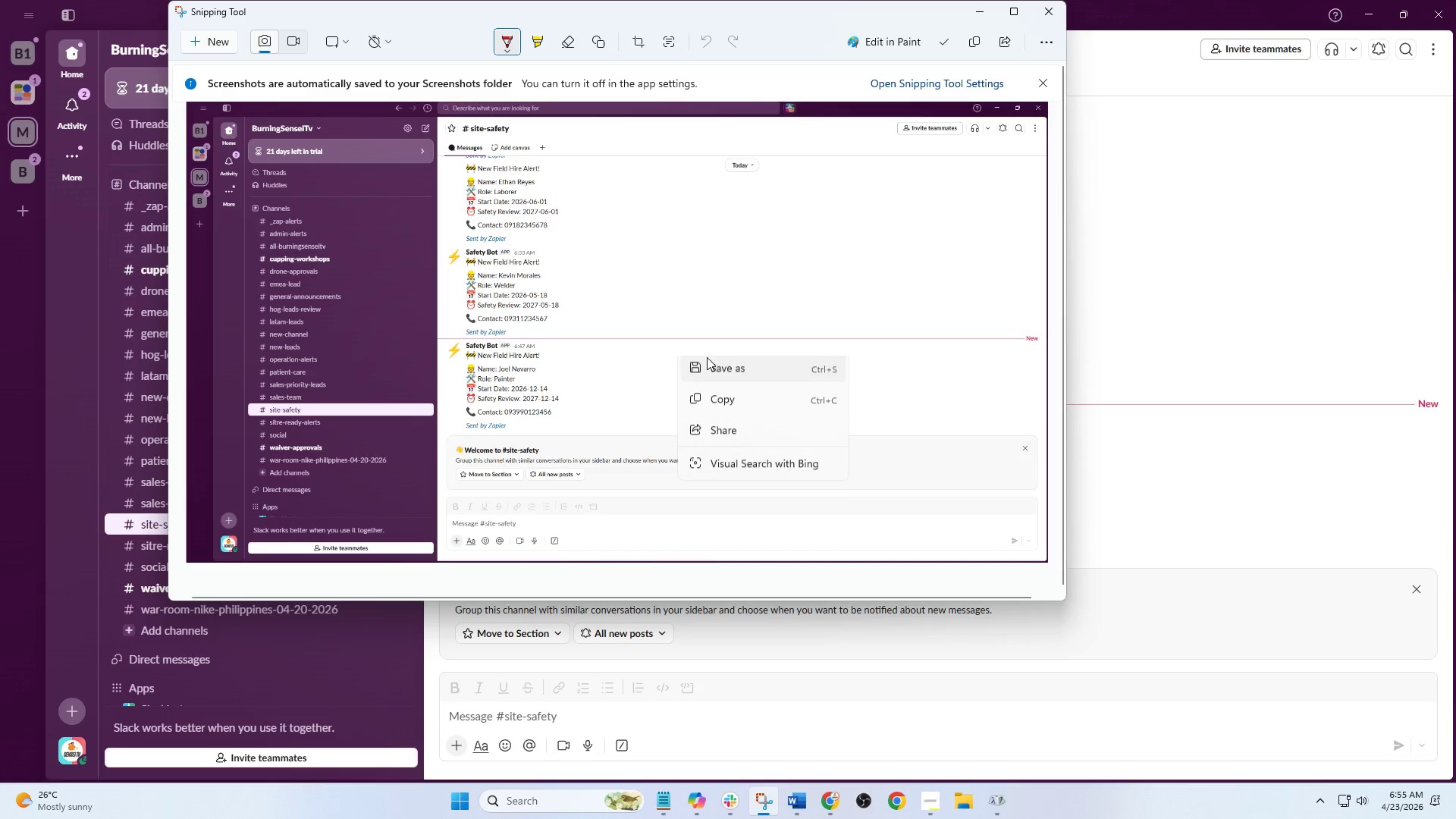 
left_click([719, 371])
 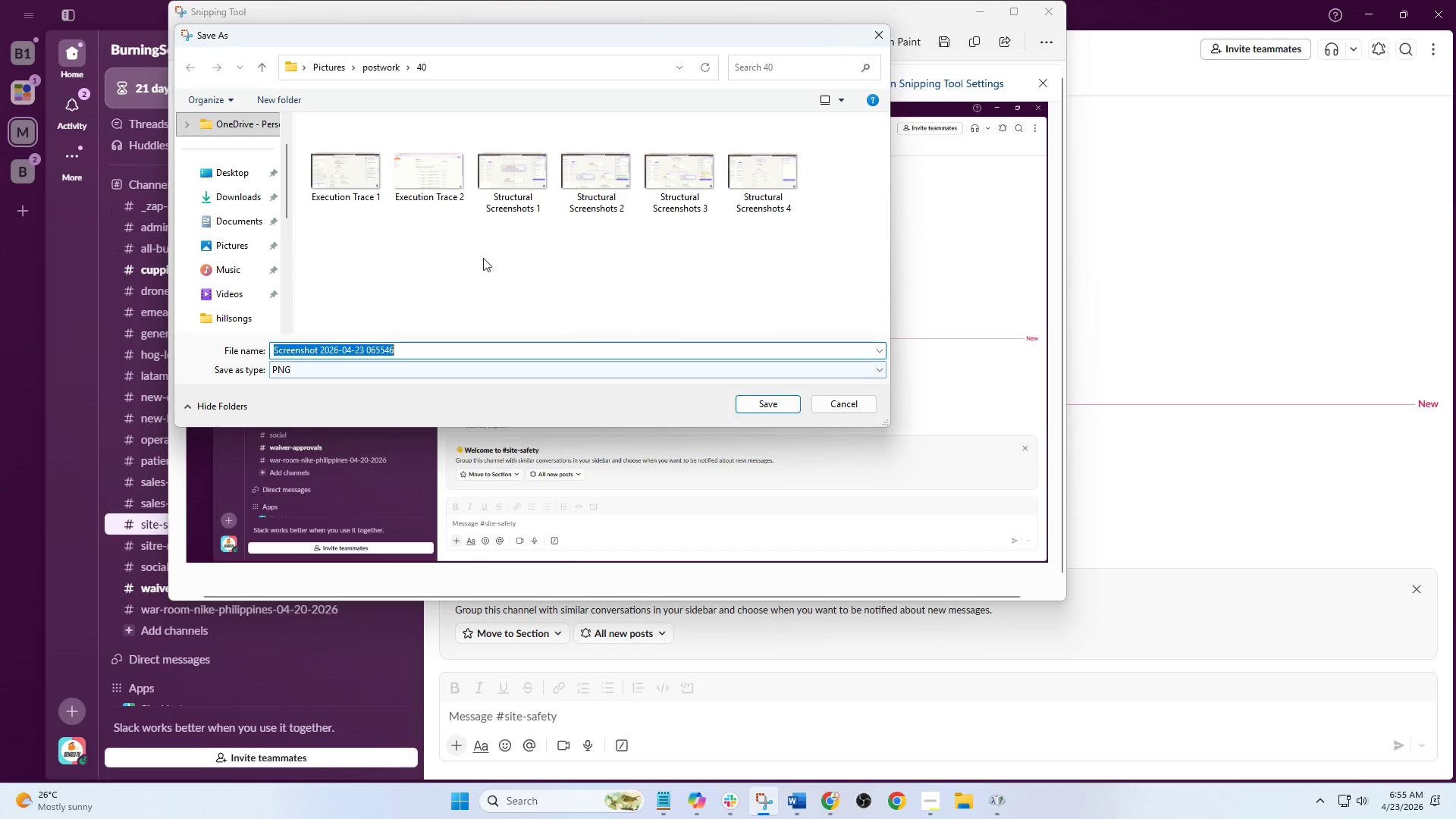 
left_click([421, 187])
 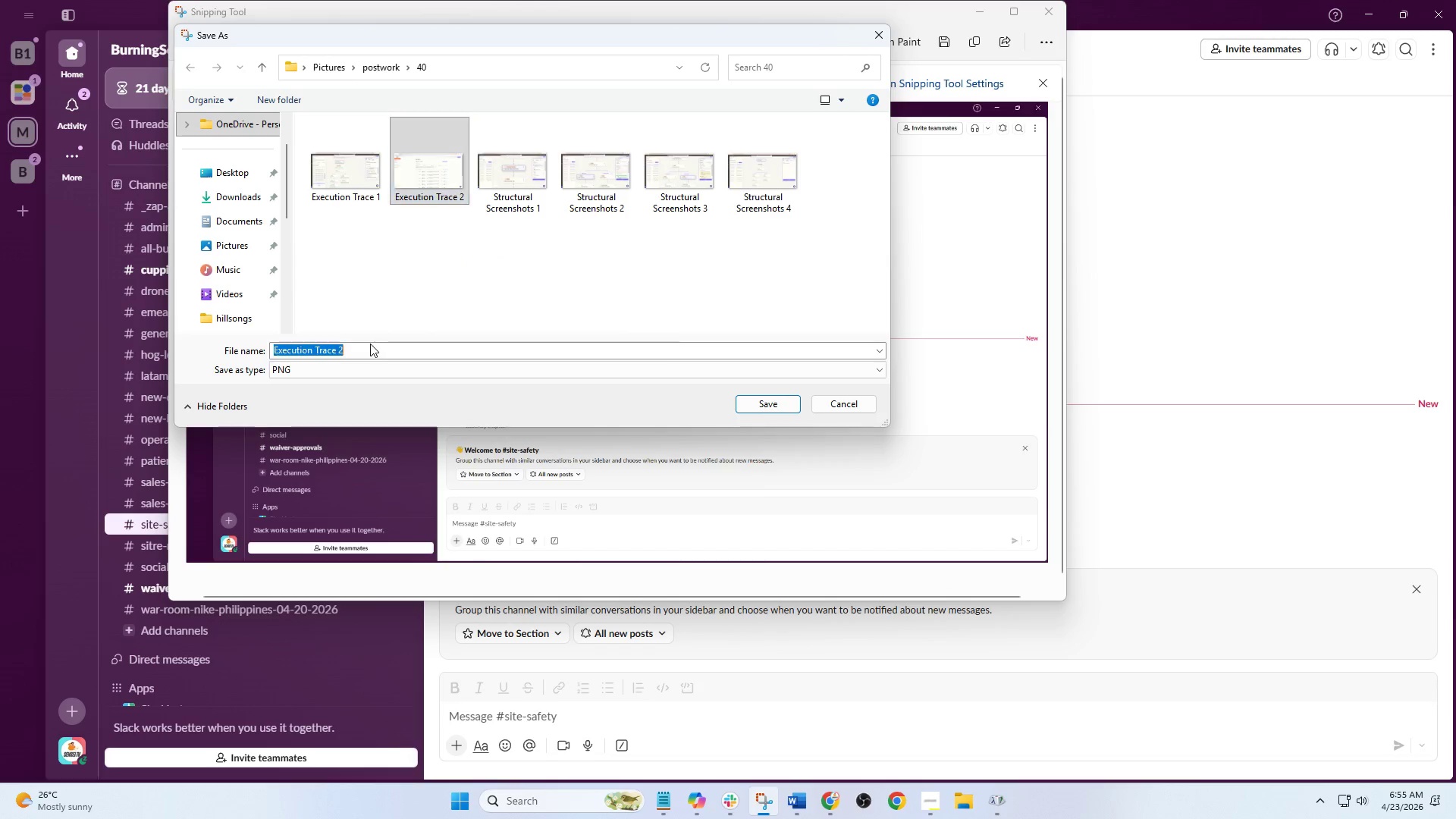 
double_click([366, 348])
 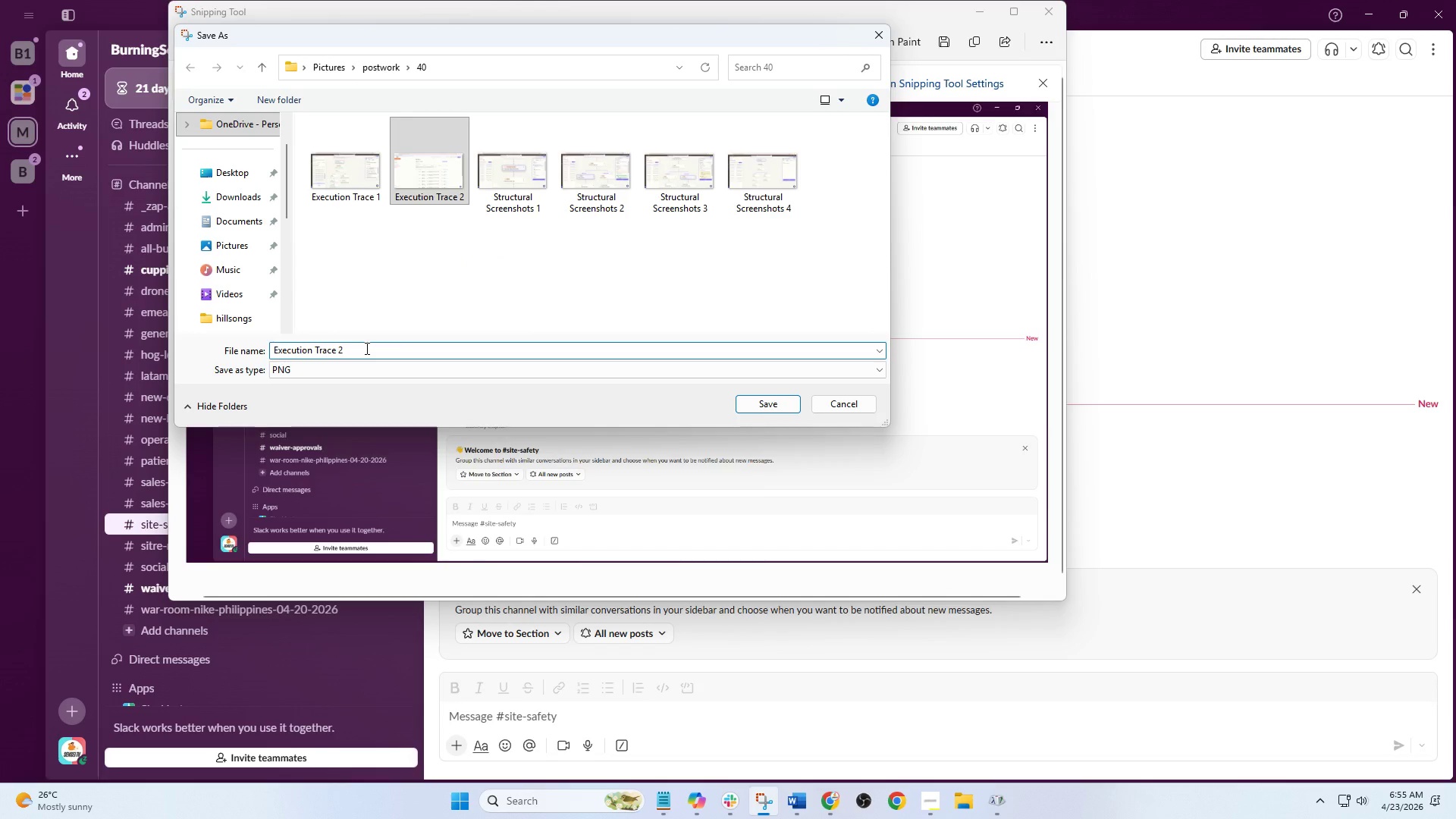 
key(Backspace)
 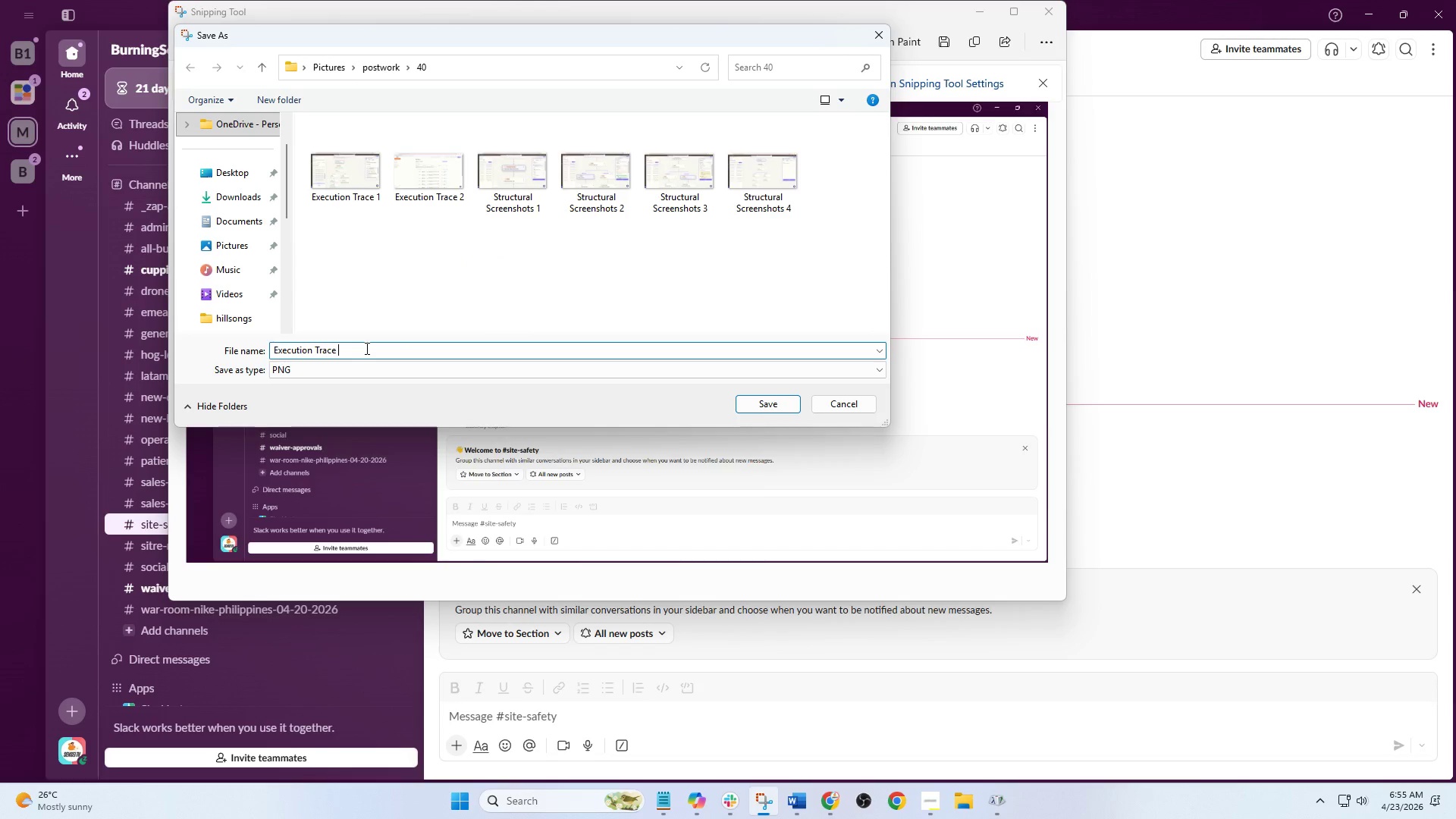 
key(3)
 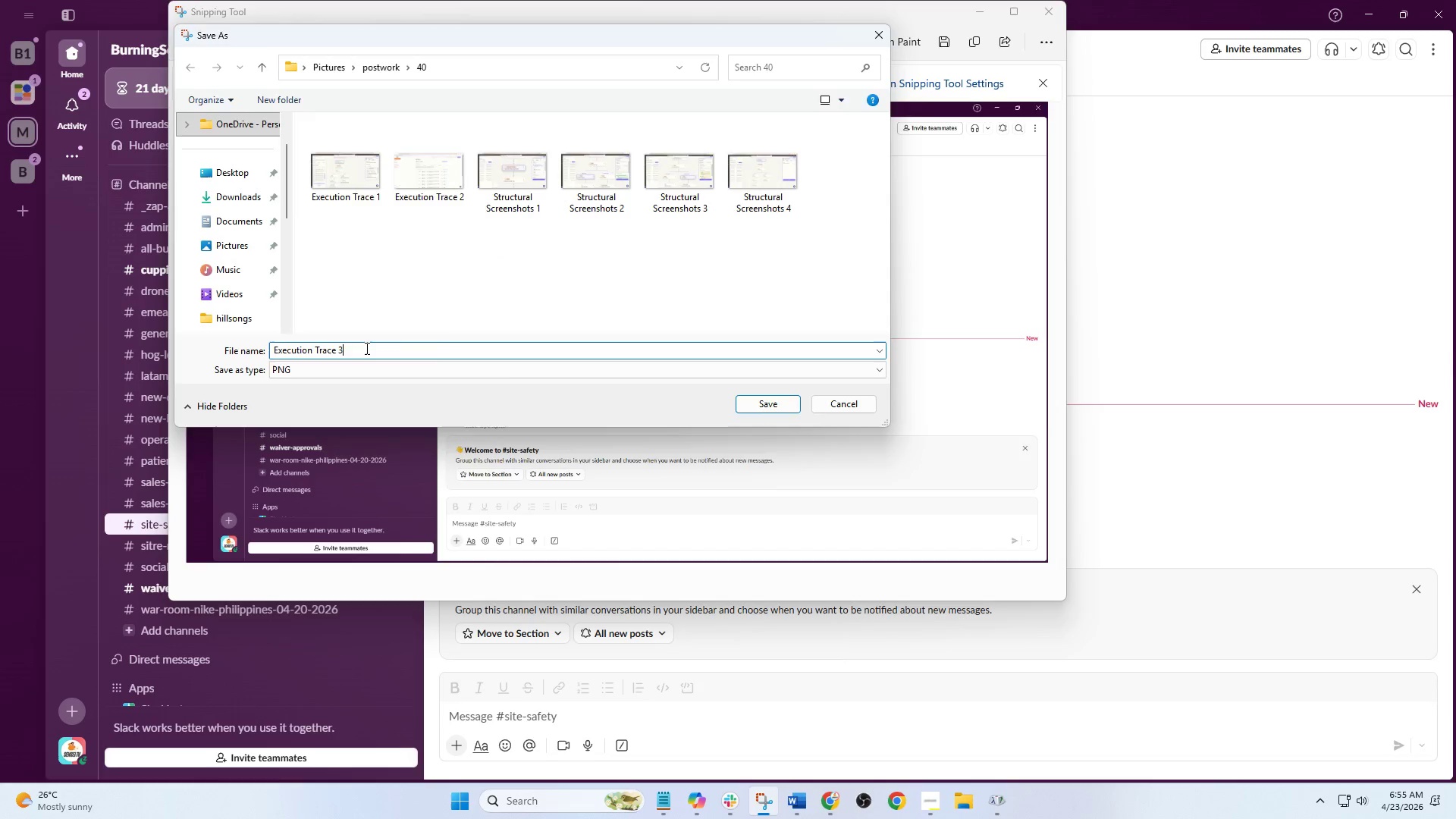 
key(Enter)
 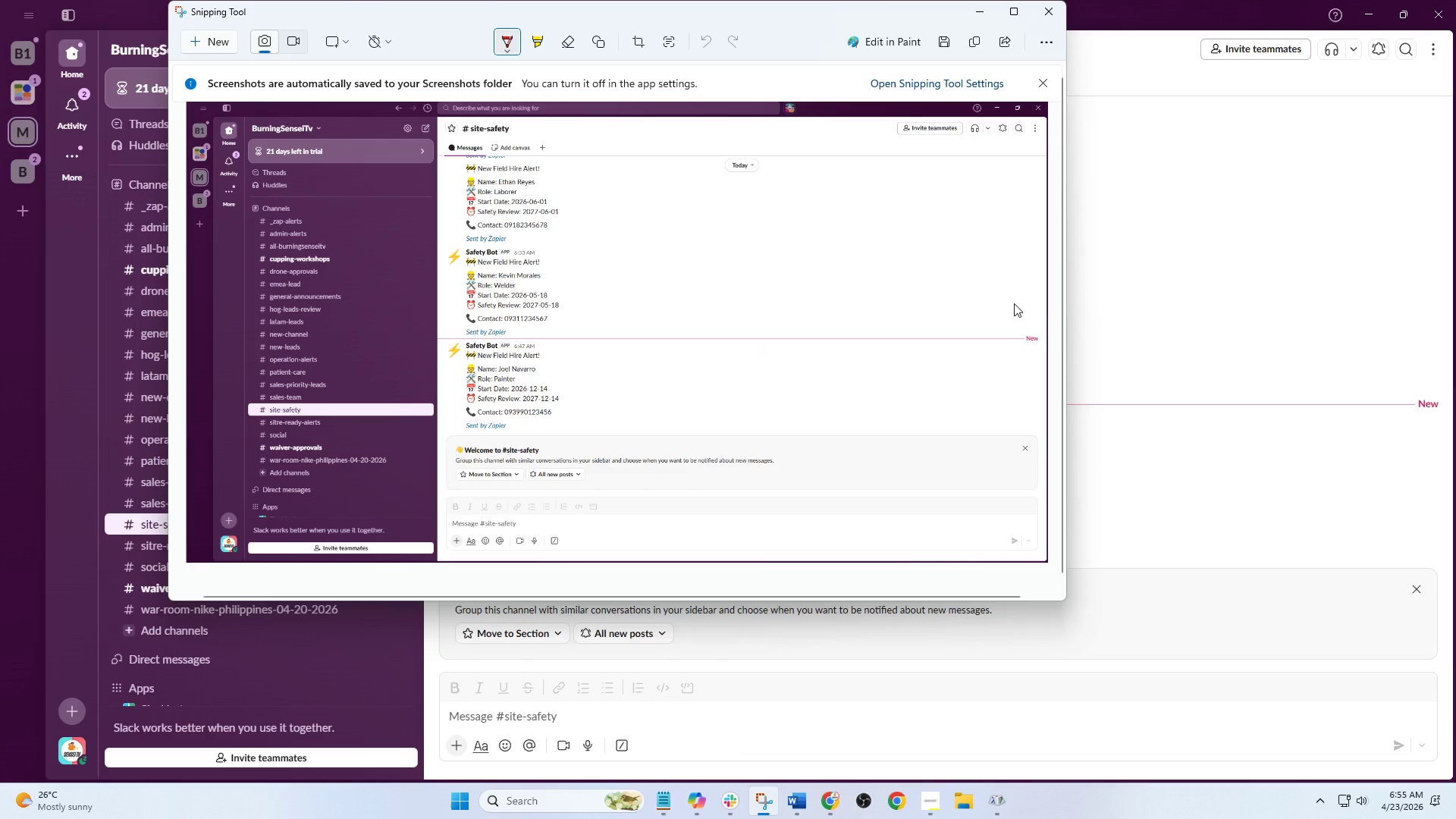 
left_click([1185, 270])
 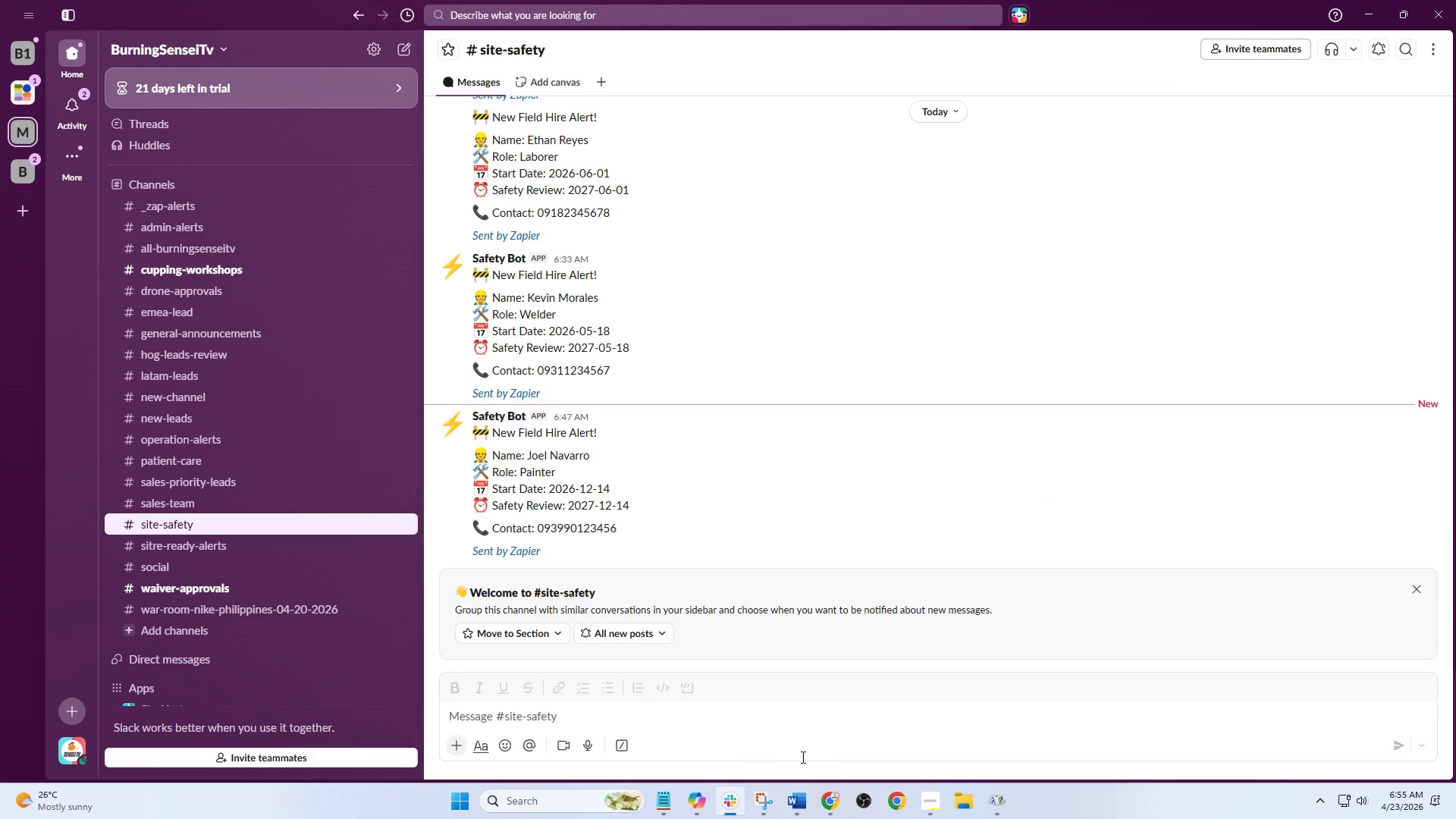 
left_click([833, 801])
 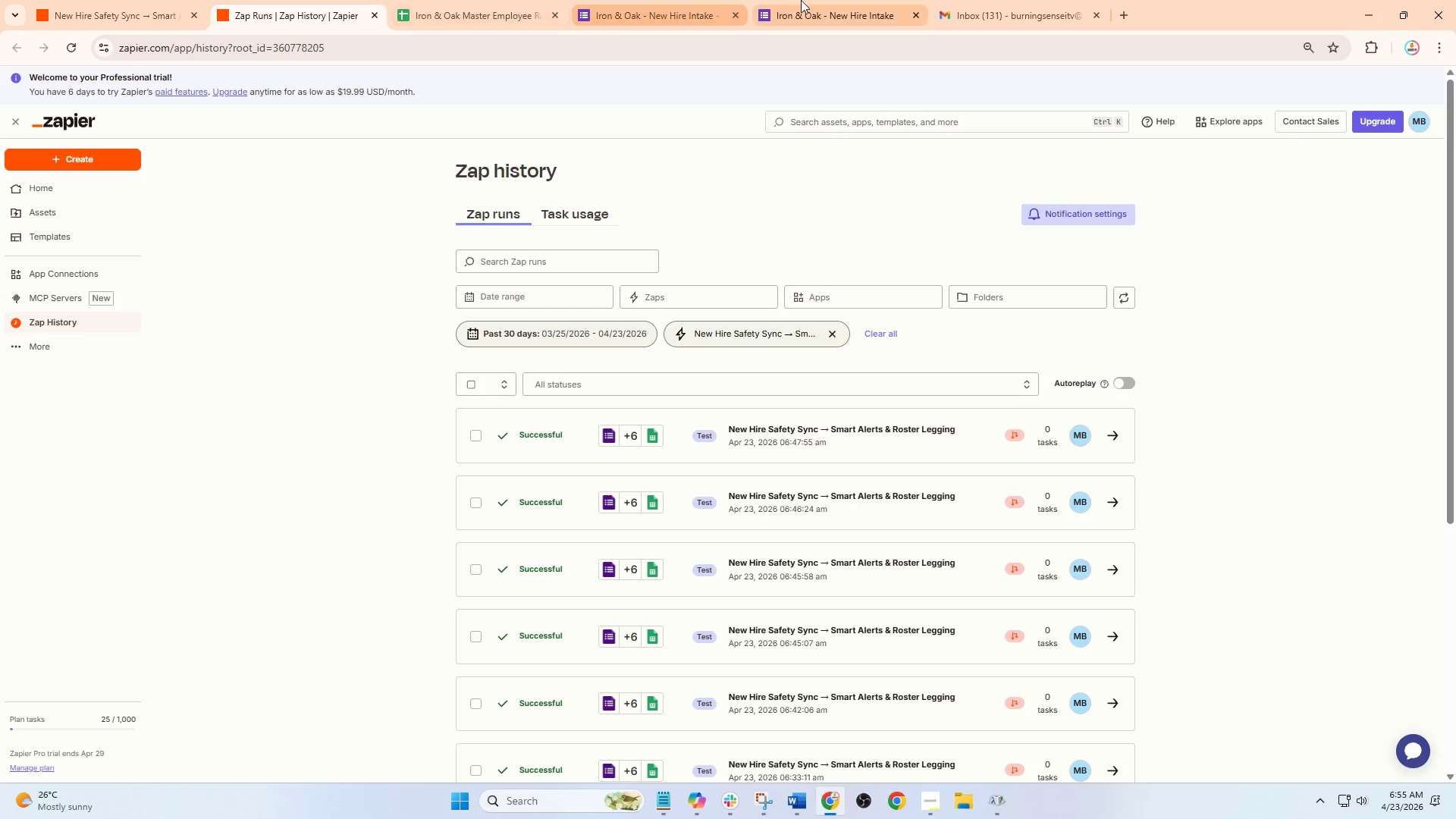 
left_click([1028, 0])
 